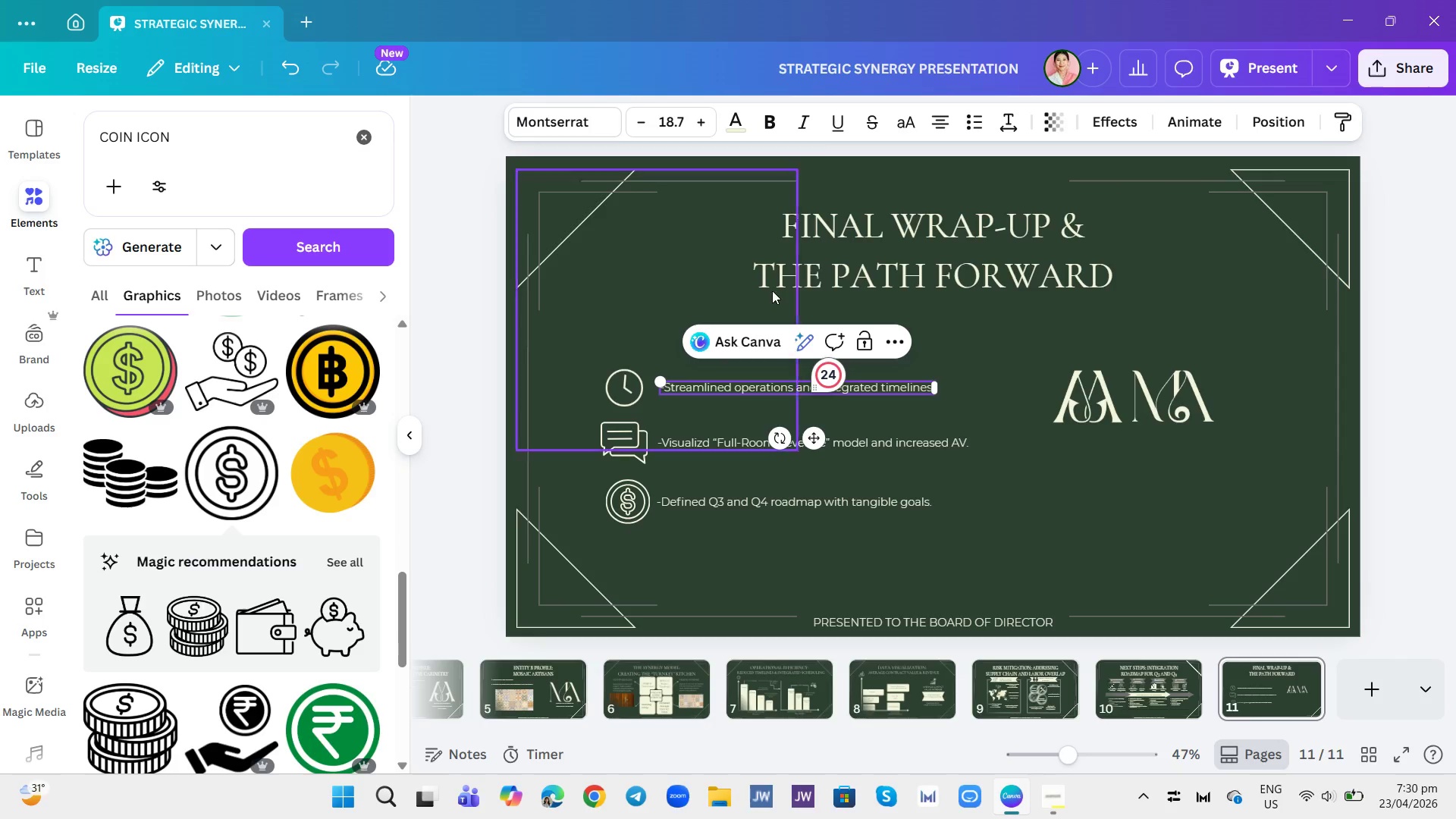 
key(ArrowRight)
 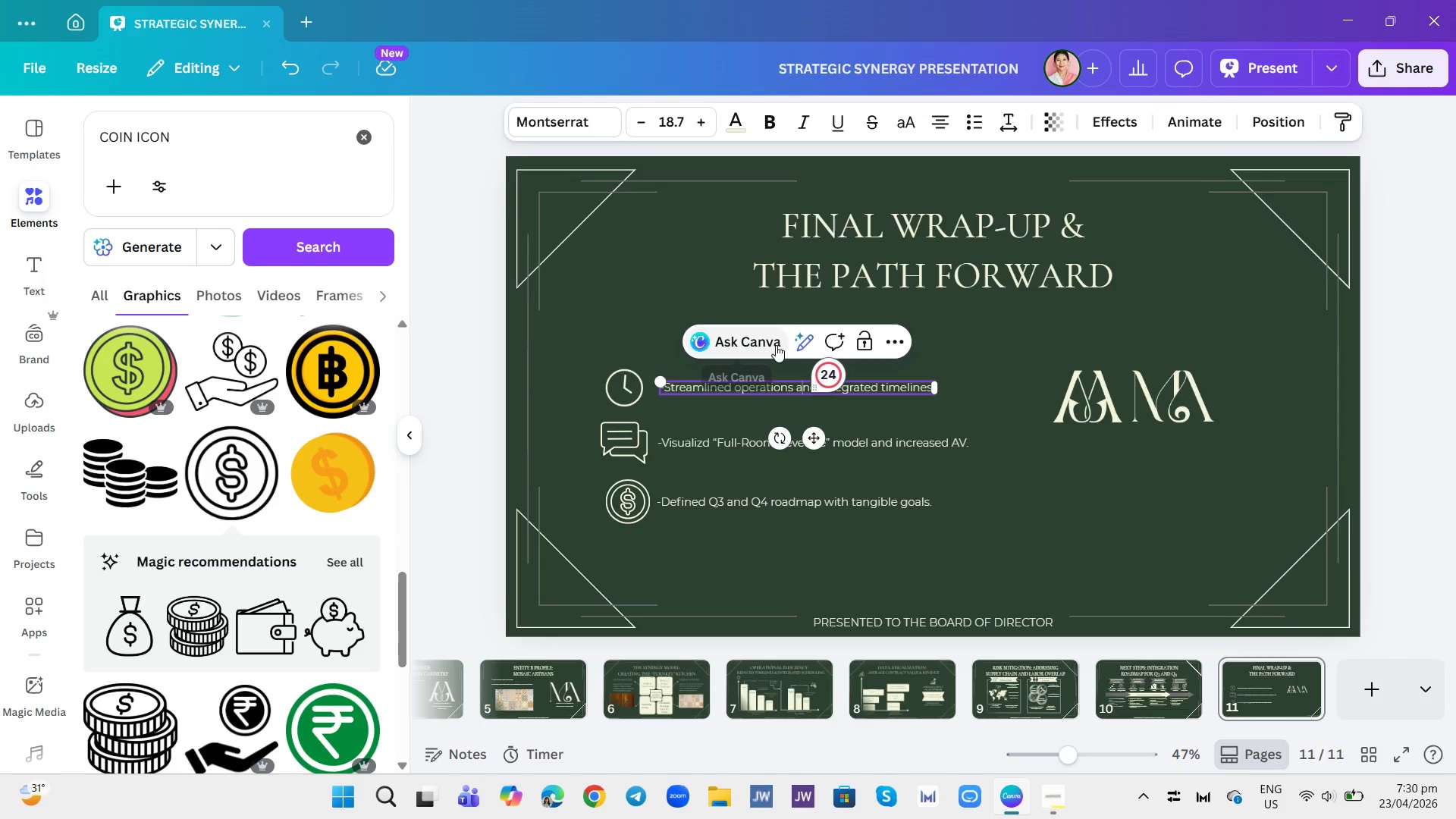 
key(ArrowRight)
 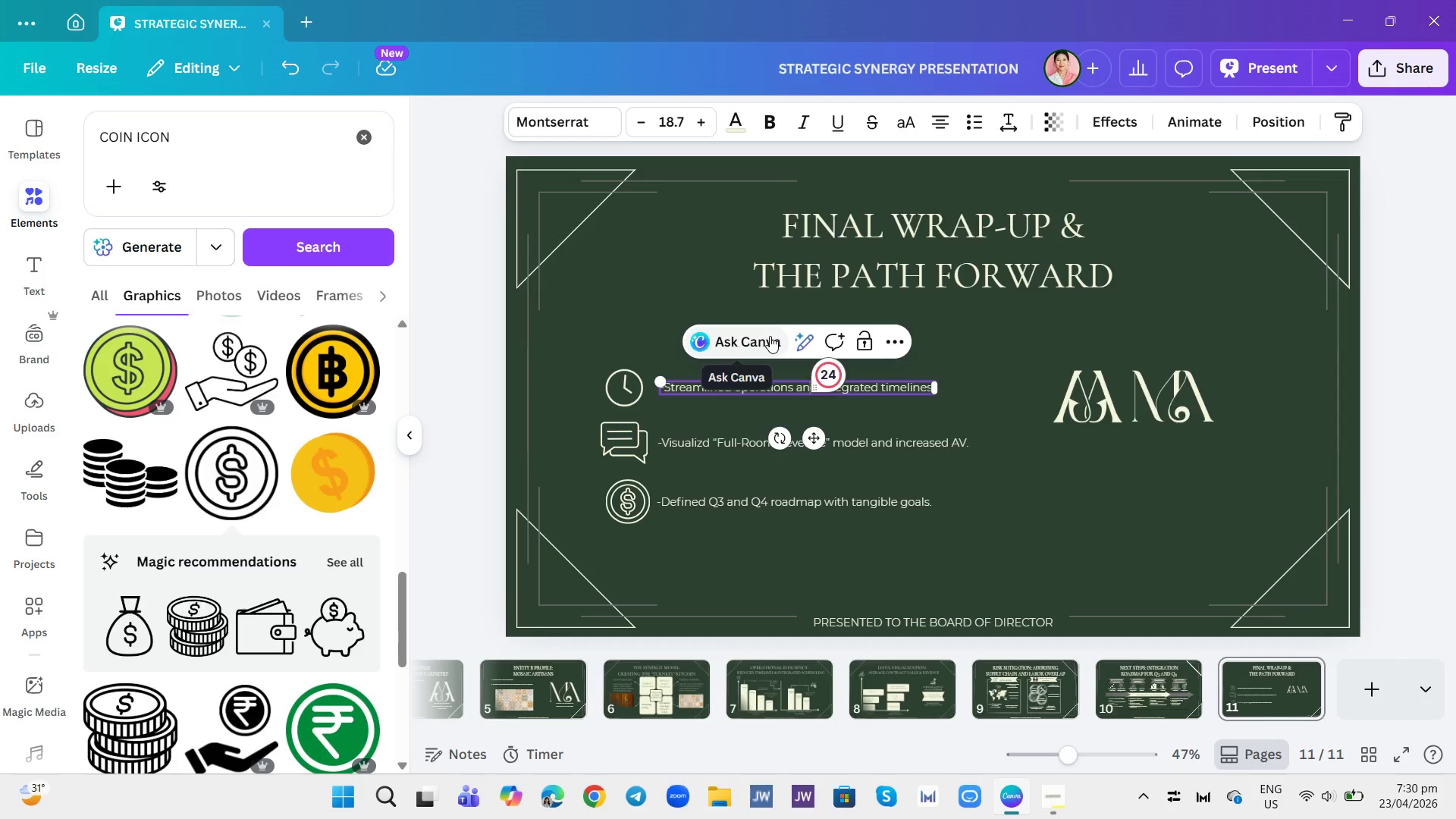 
key(ArrowRight)
 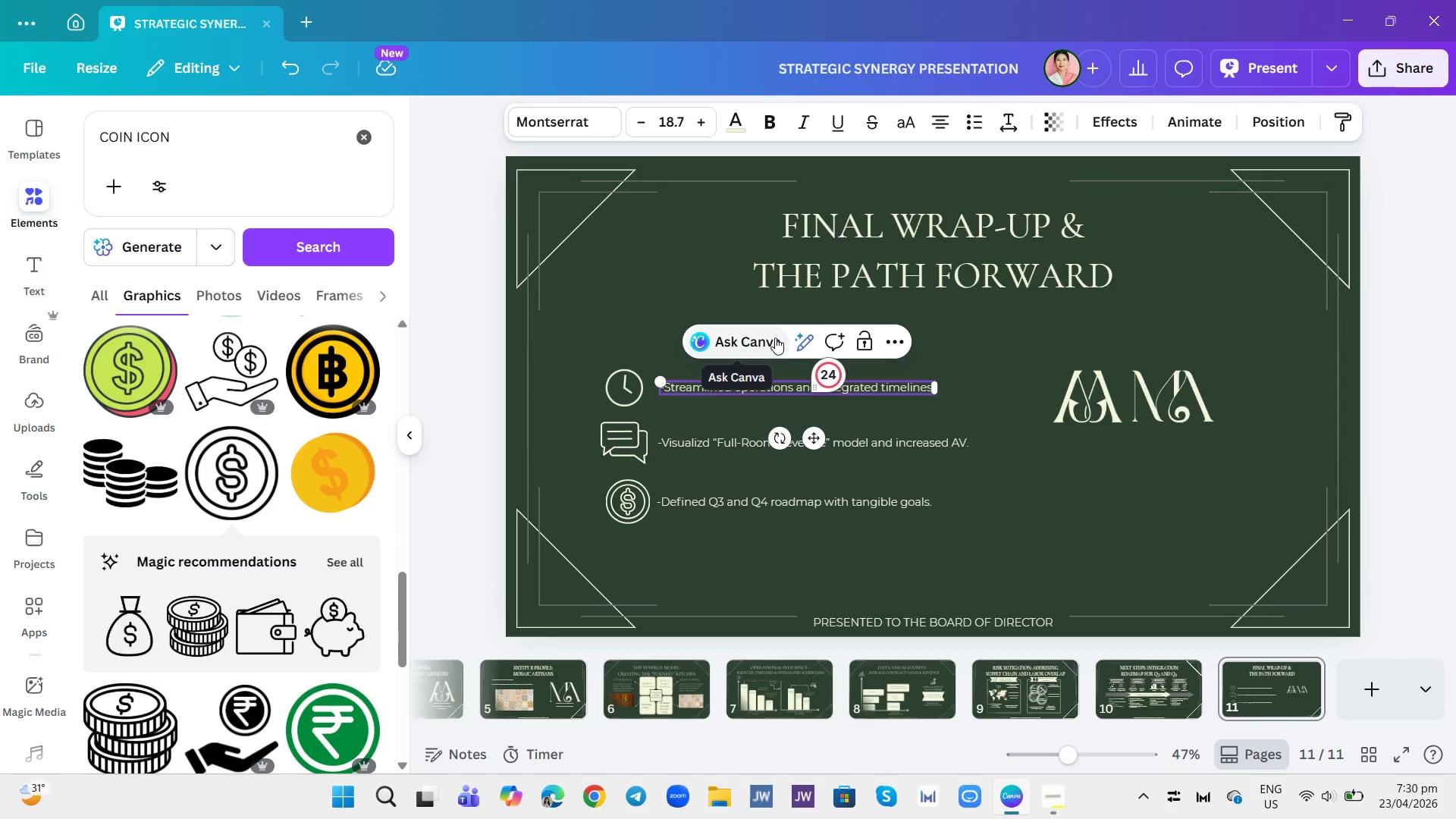 
key(Enter)
 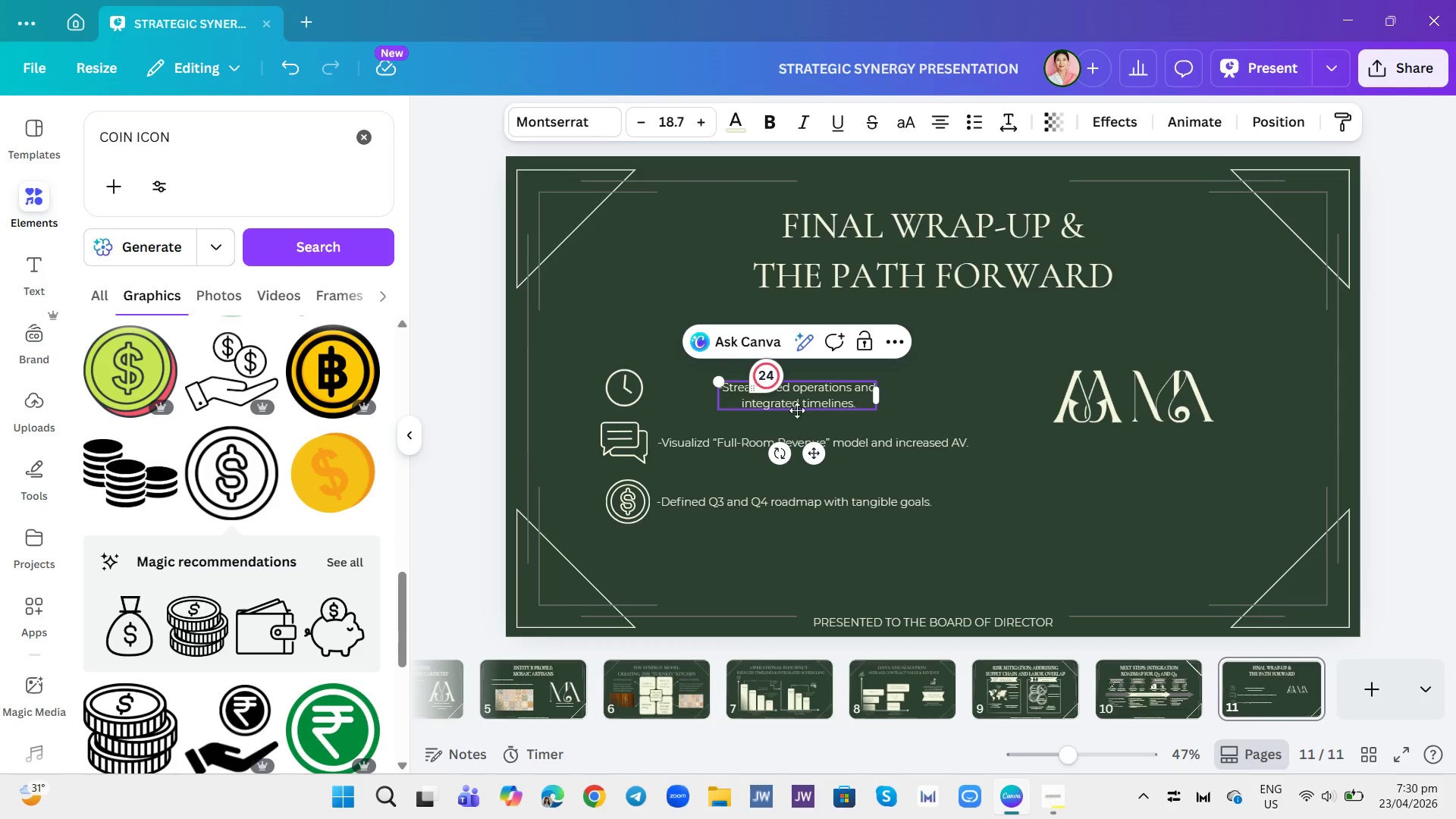 
left_click_drag(start_coordinate=[874, 400], to_coordinate=[880, 400])
 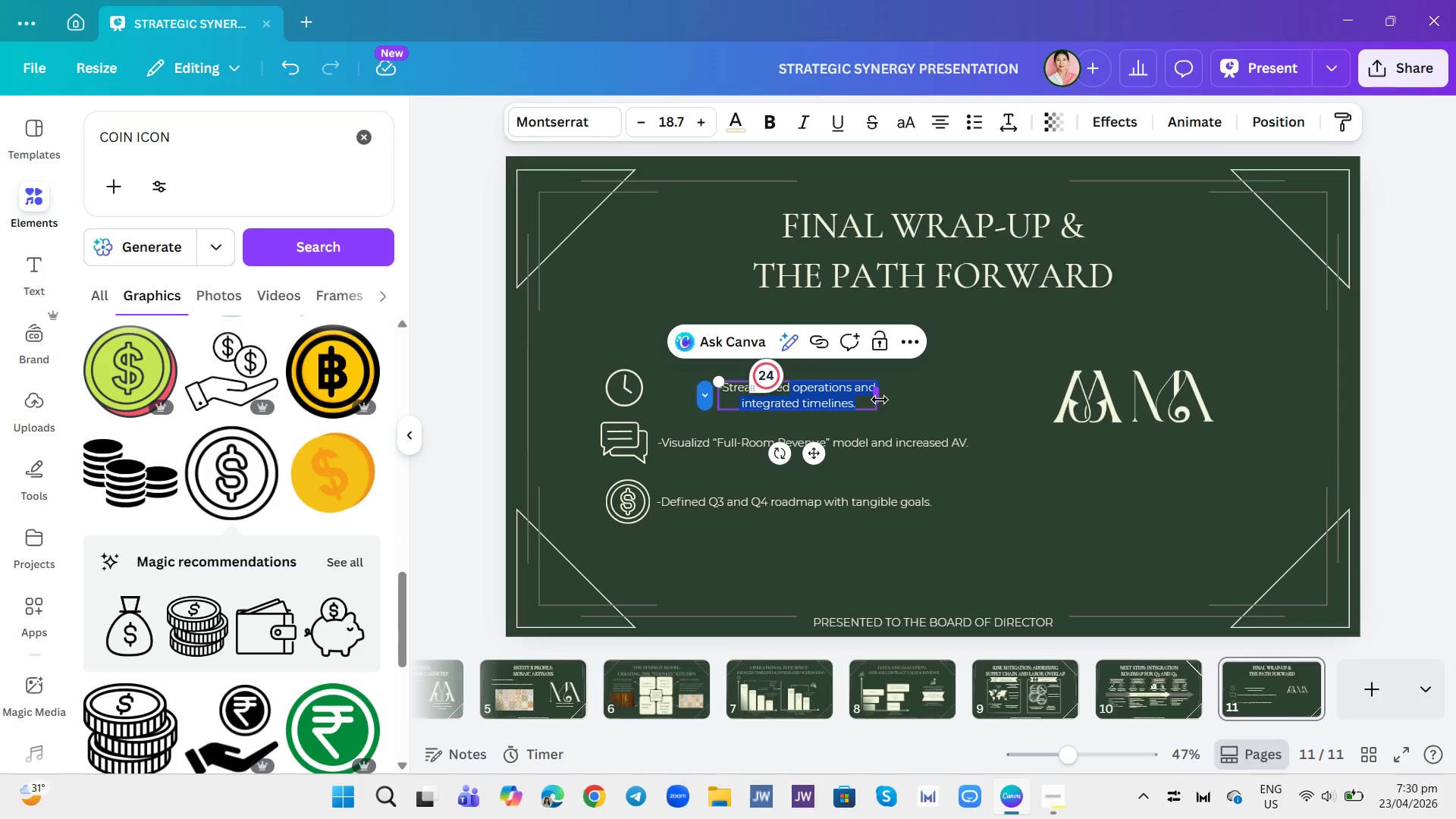 
left_click_drag(start_coordinate=[880, 400], to_coordinate=[896, 400])
 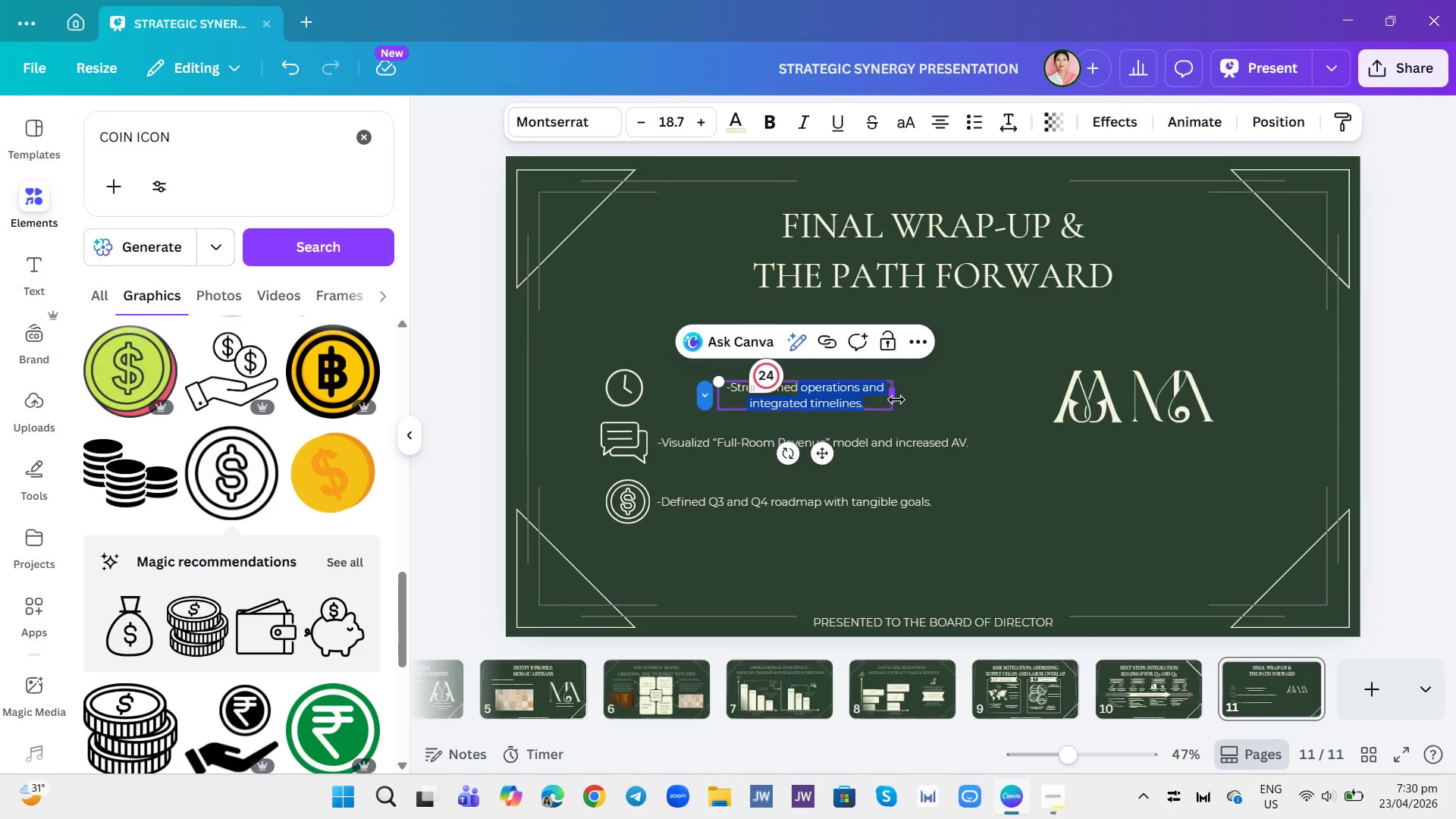 
left_click_drag(start_coordinate=[896, 400], to_coordinate=[942, 397])
 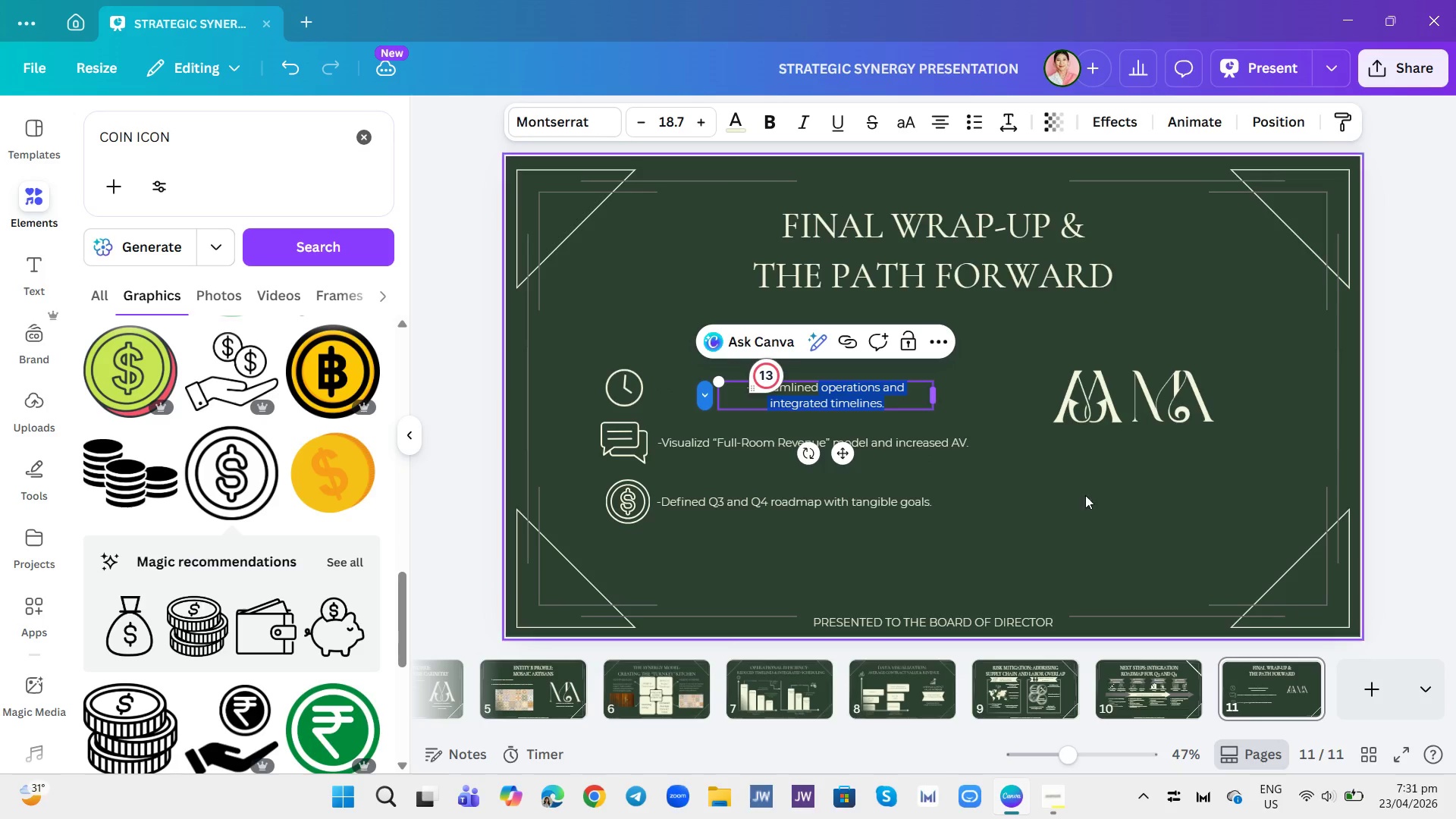 
left_click([1138, 532])
 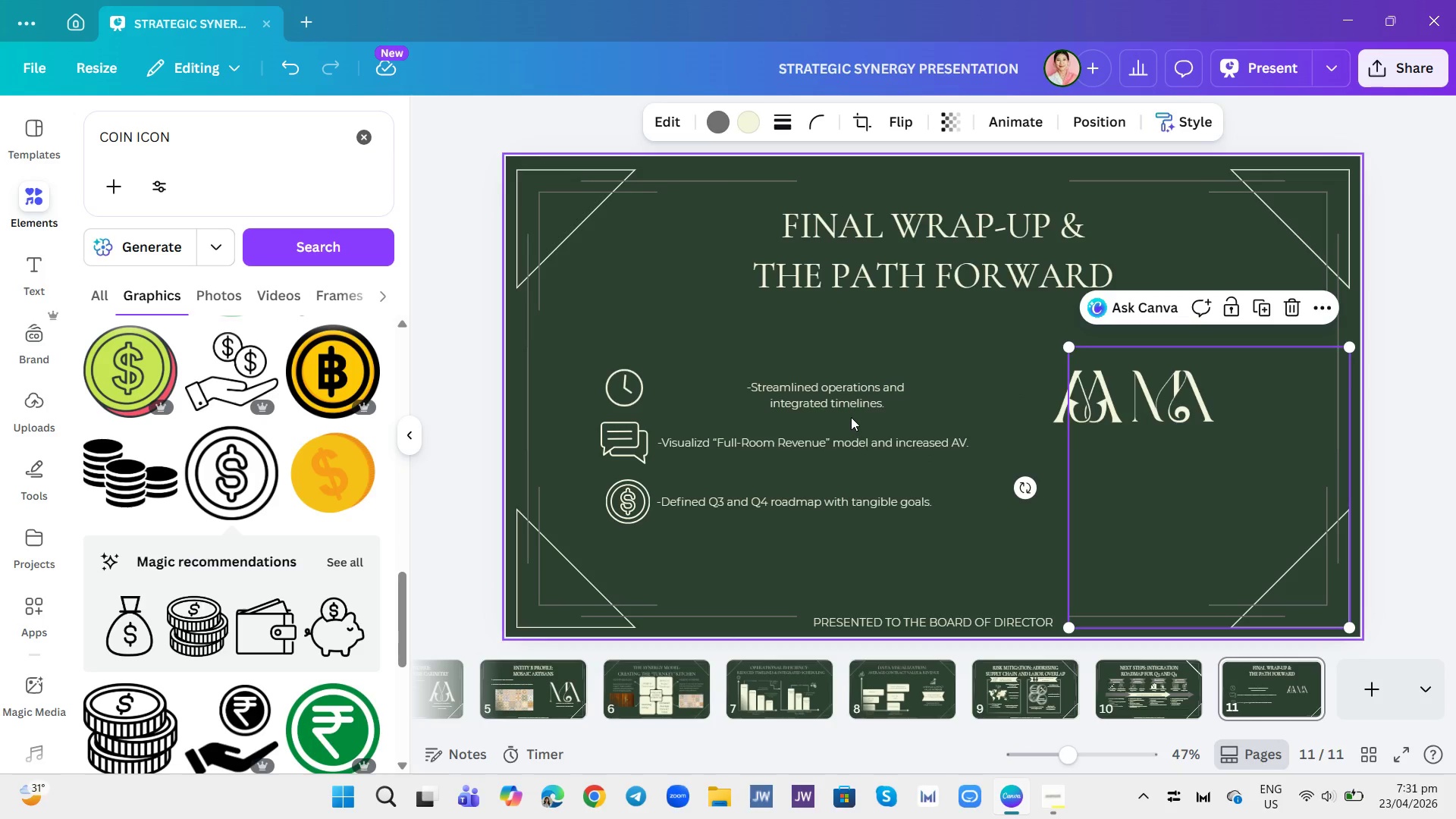 
left_click([843, 402])
 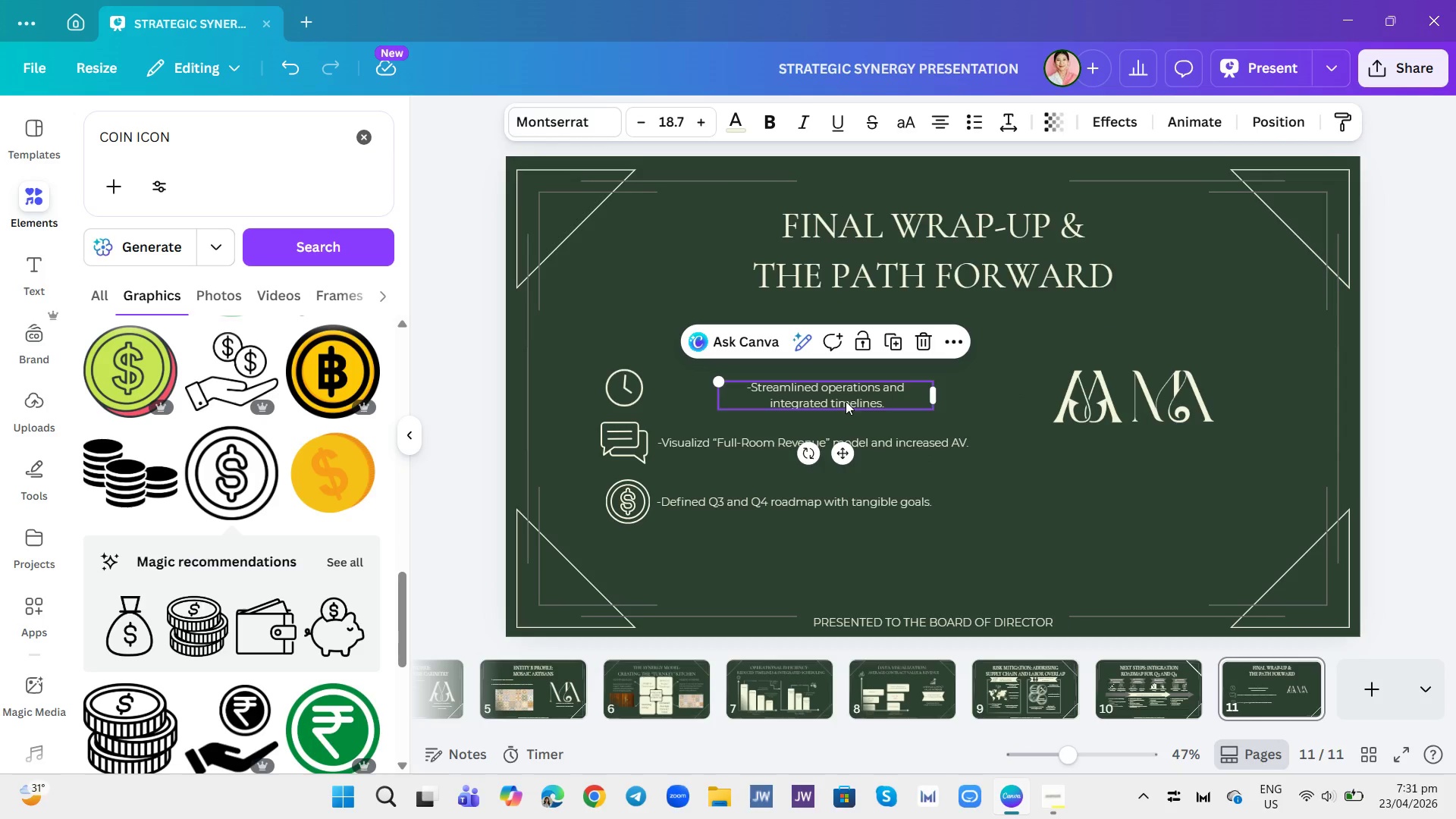 
left_click_drag(start_coordinate=[846, 401], to_coordinate=[770, 400])
 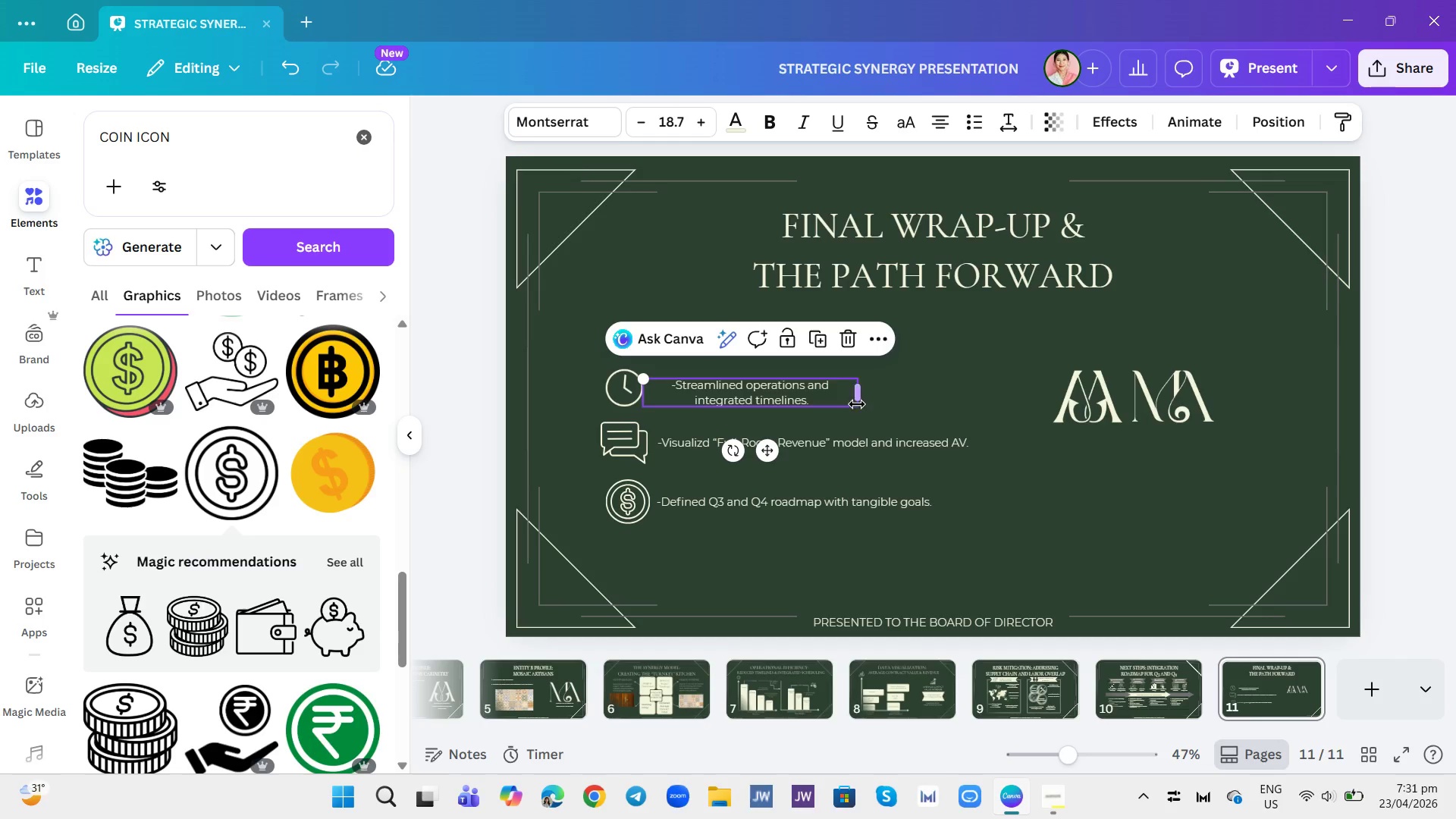 
left_click_drag(start_coordinate=[857, 398], to_coordinate=[936, 397])
 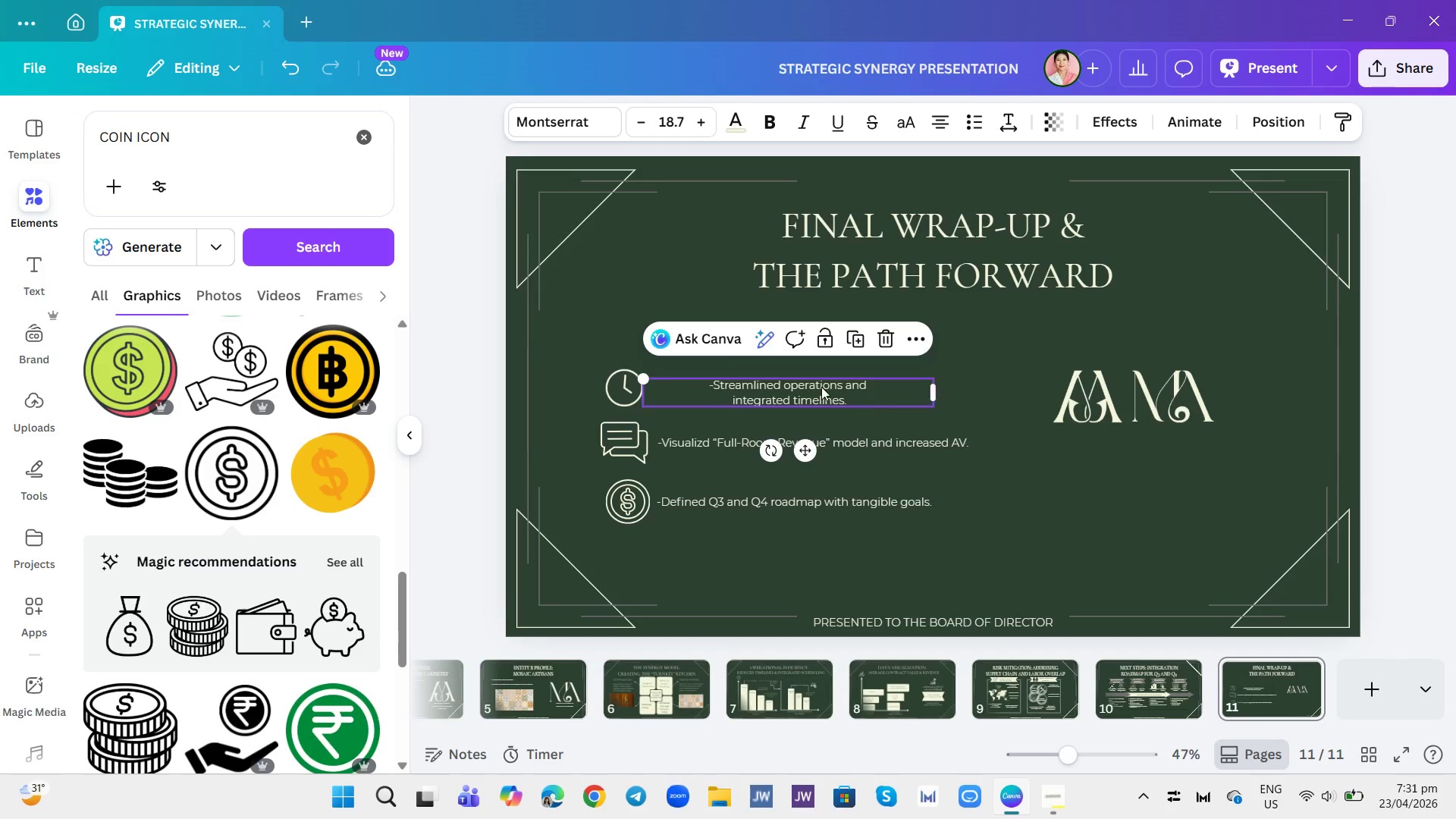 
left_click_drag(start_coordinate=[821, 387], to_coordinate=[795, 388])
 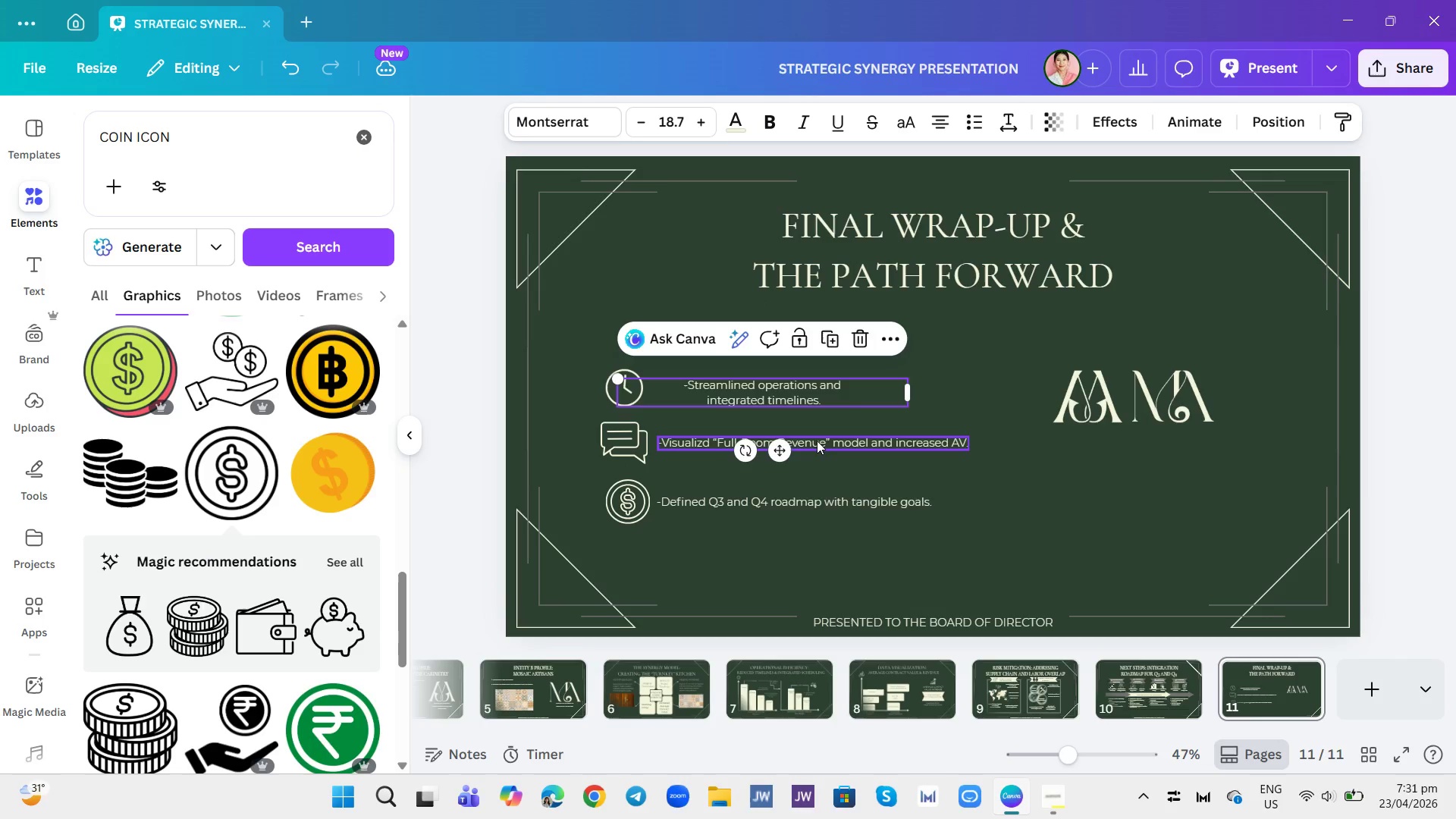 
left_click([817, 441])
 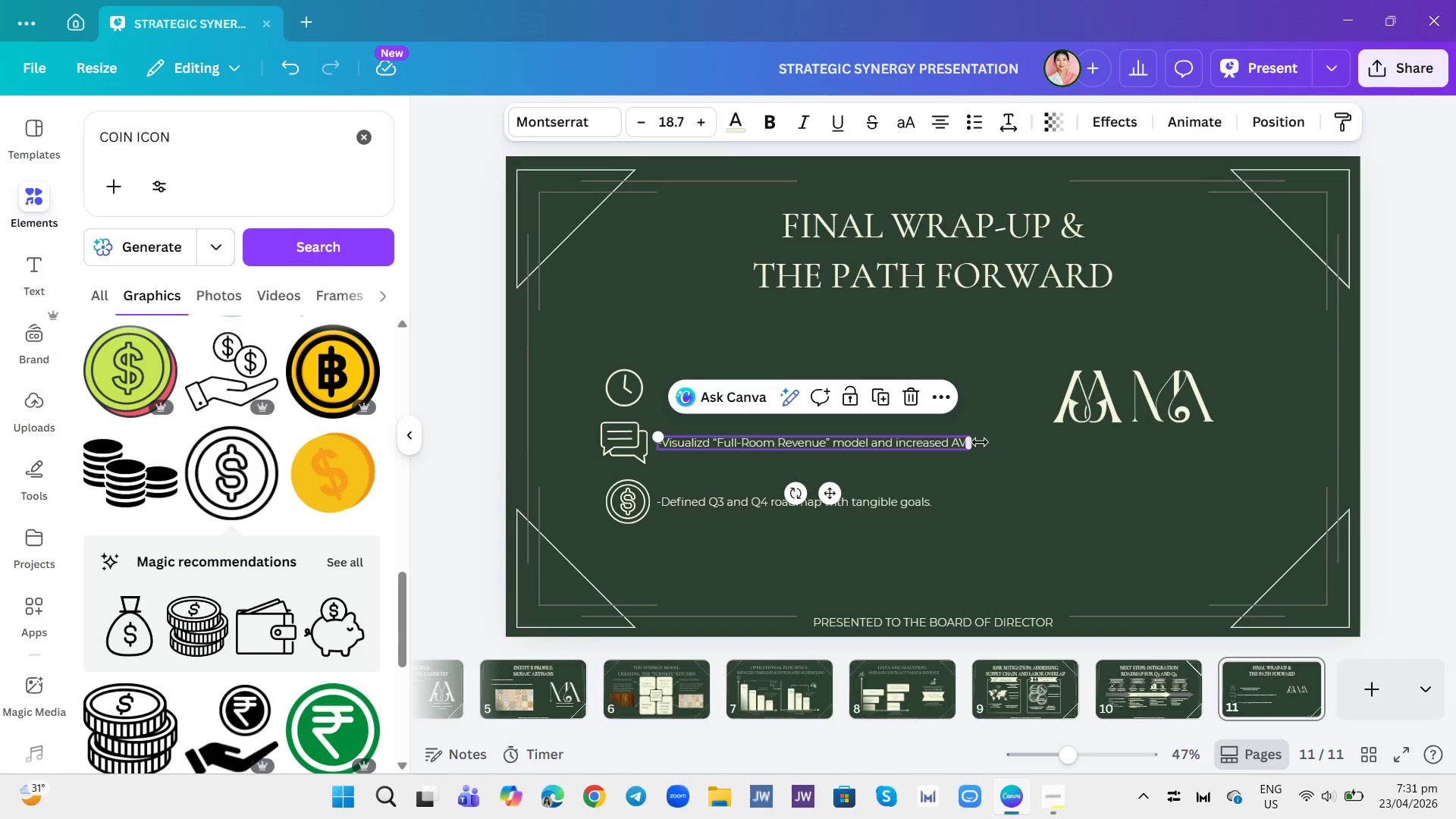 
left_click_drag(start_coordinate=[972, 441], to_coordinate=[931, 447])
 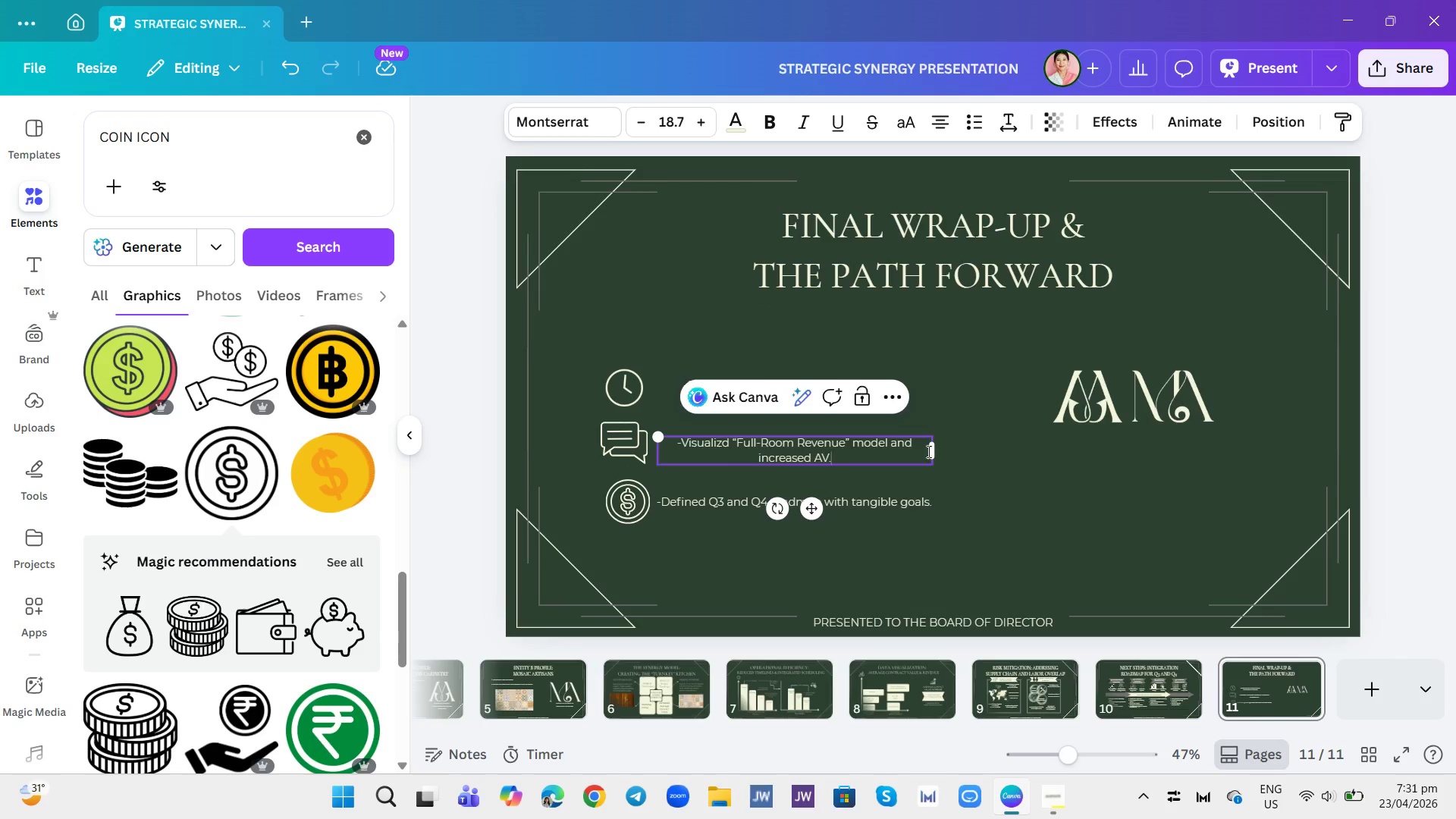 
double_click([929, 451])
 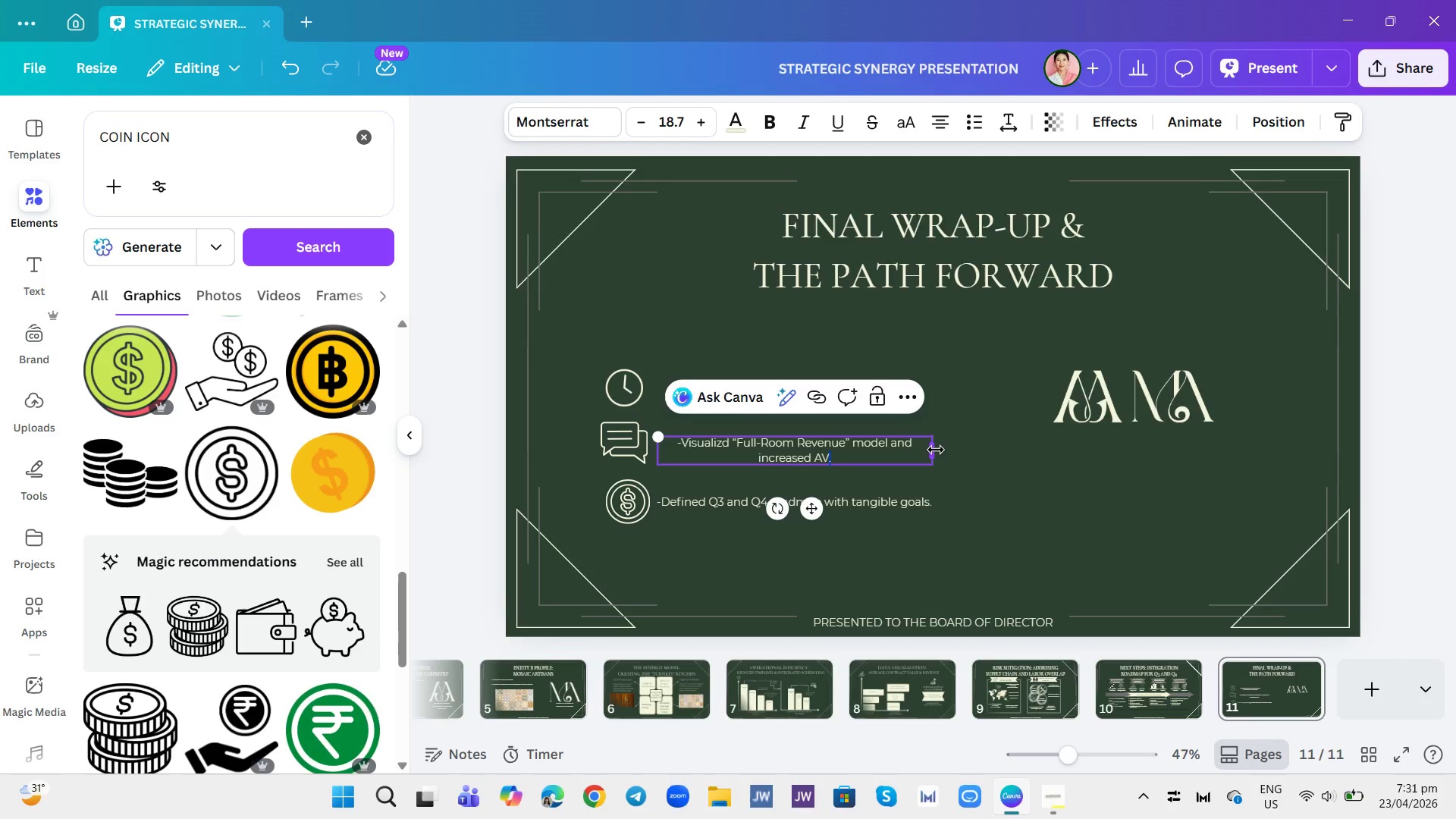 
left_click_drag(start_coordinate=[936, 450], to_coordinate=[859, 449])
 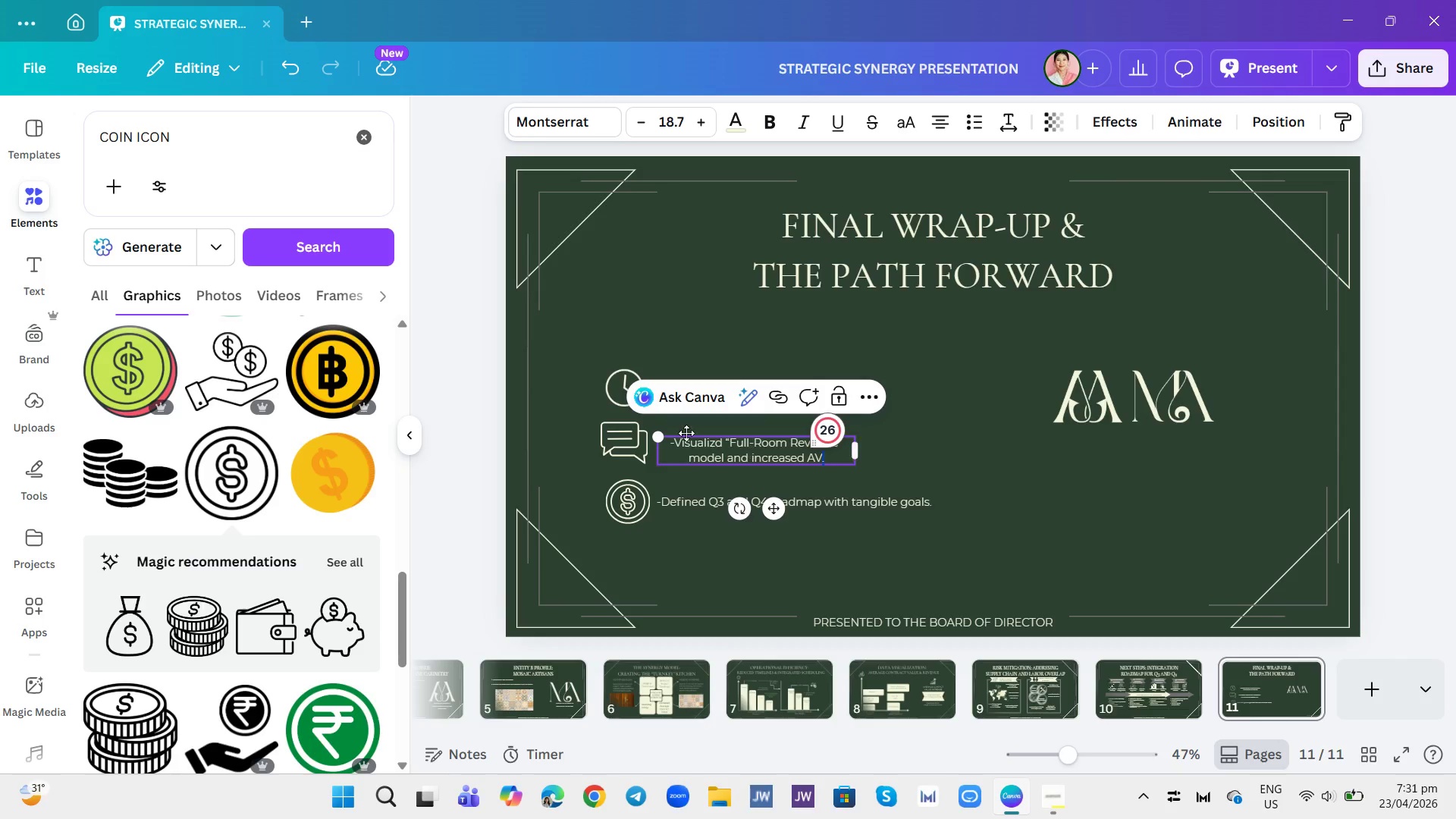 
left_click_drag(start_coordinate=[686, 433], to_coordinate=[697, 436])
 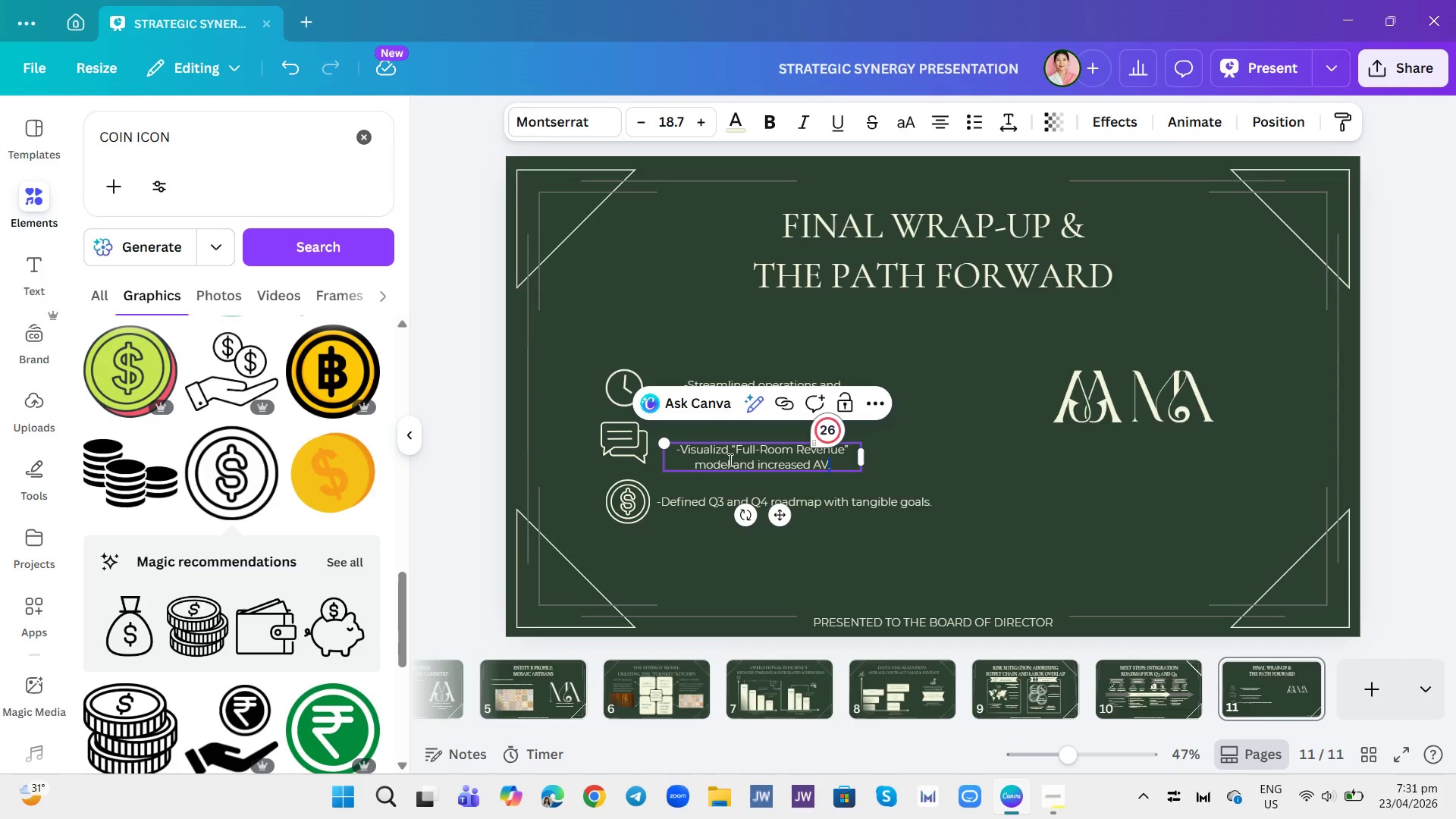 
left_click_drag(start_coordinate=[728, 460], to_coordinate=[741, 447])
 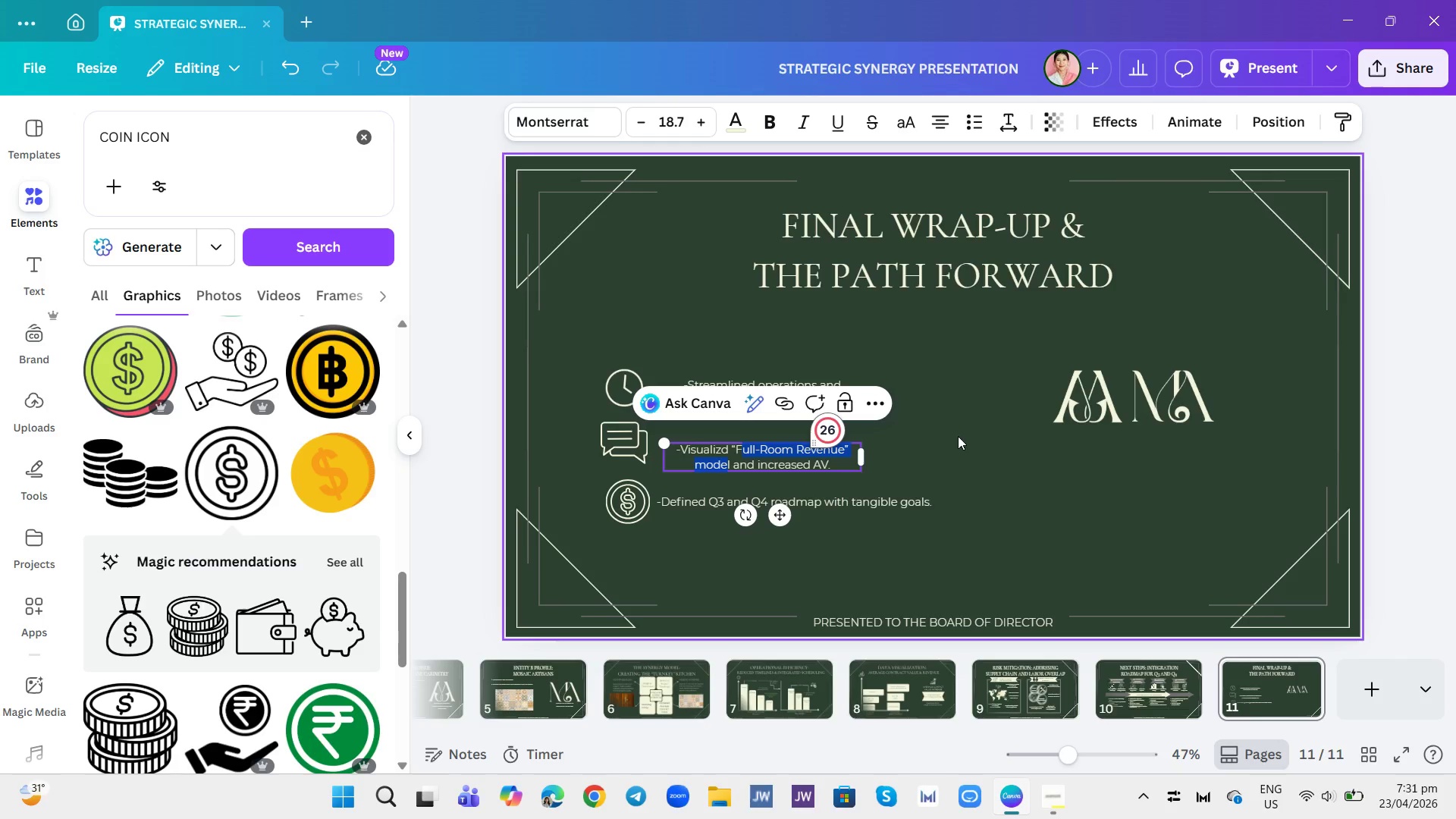 
left_click([987, 428])
 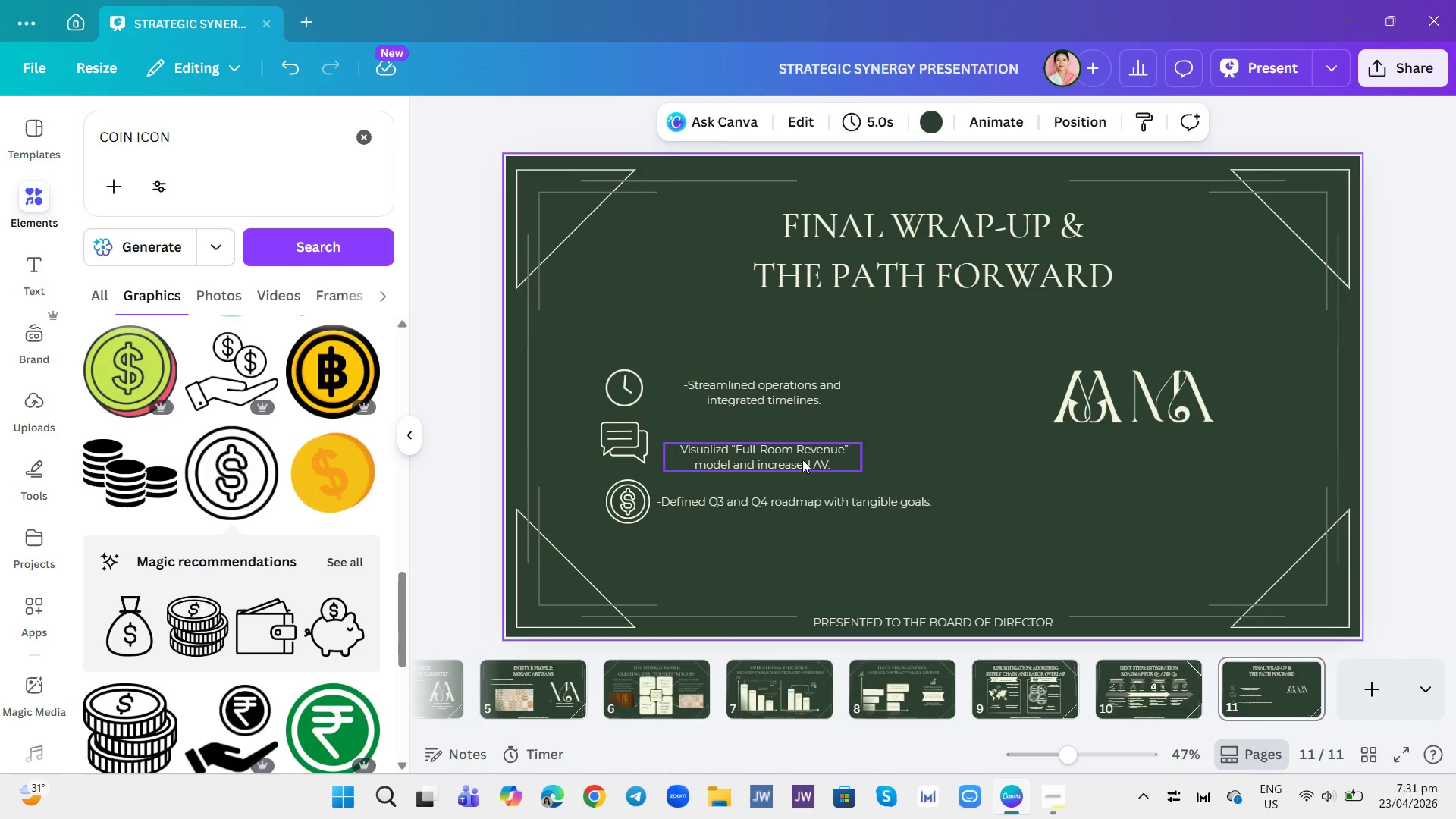 
left_click_drag(start_coordinate=[802, 459], to_coordinate=[804, 453])
 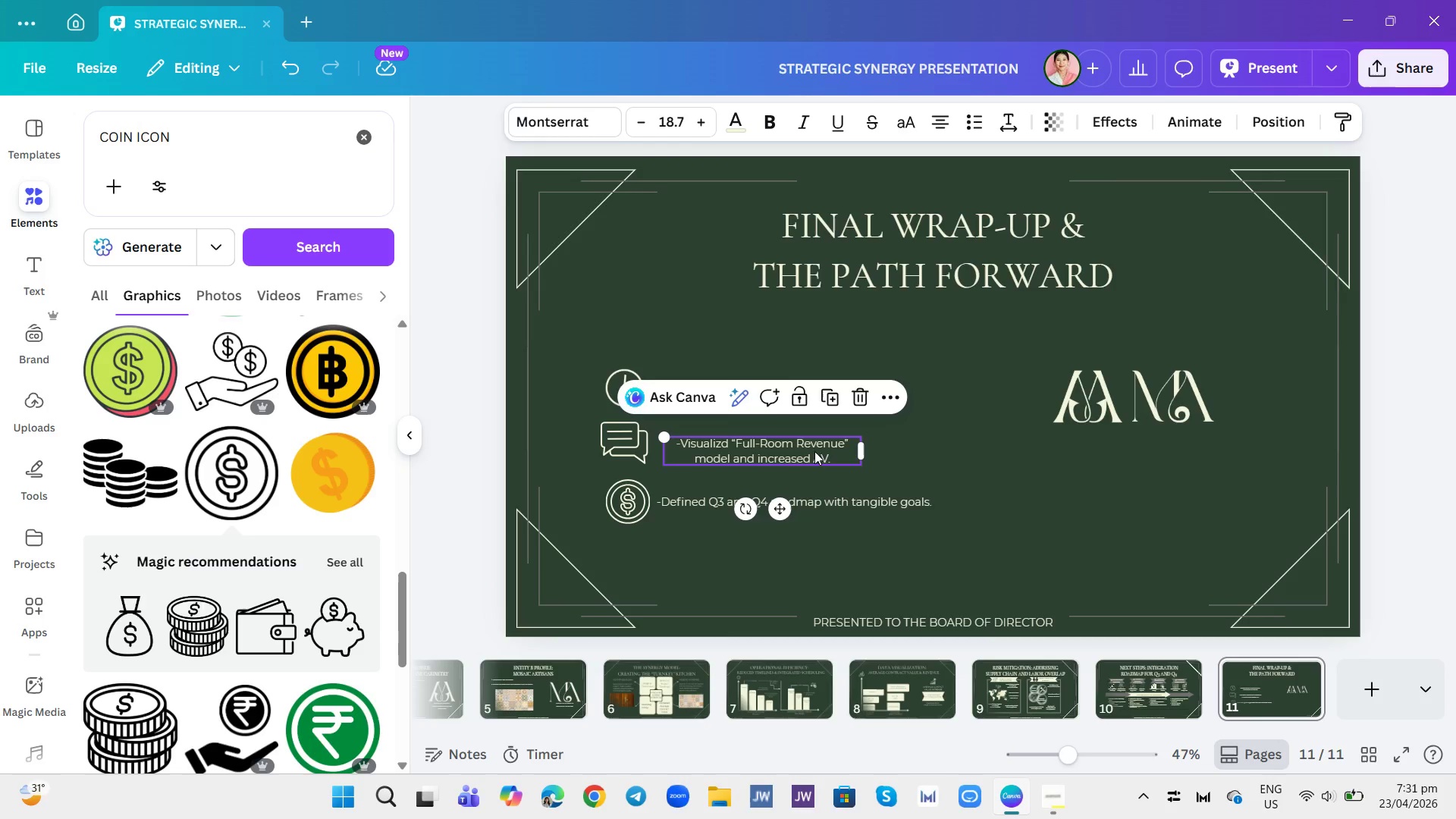 
left_click([888, 442])
 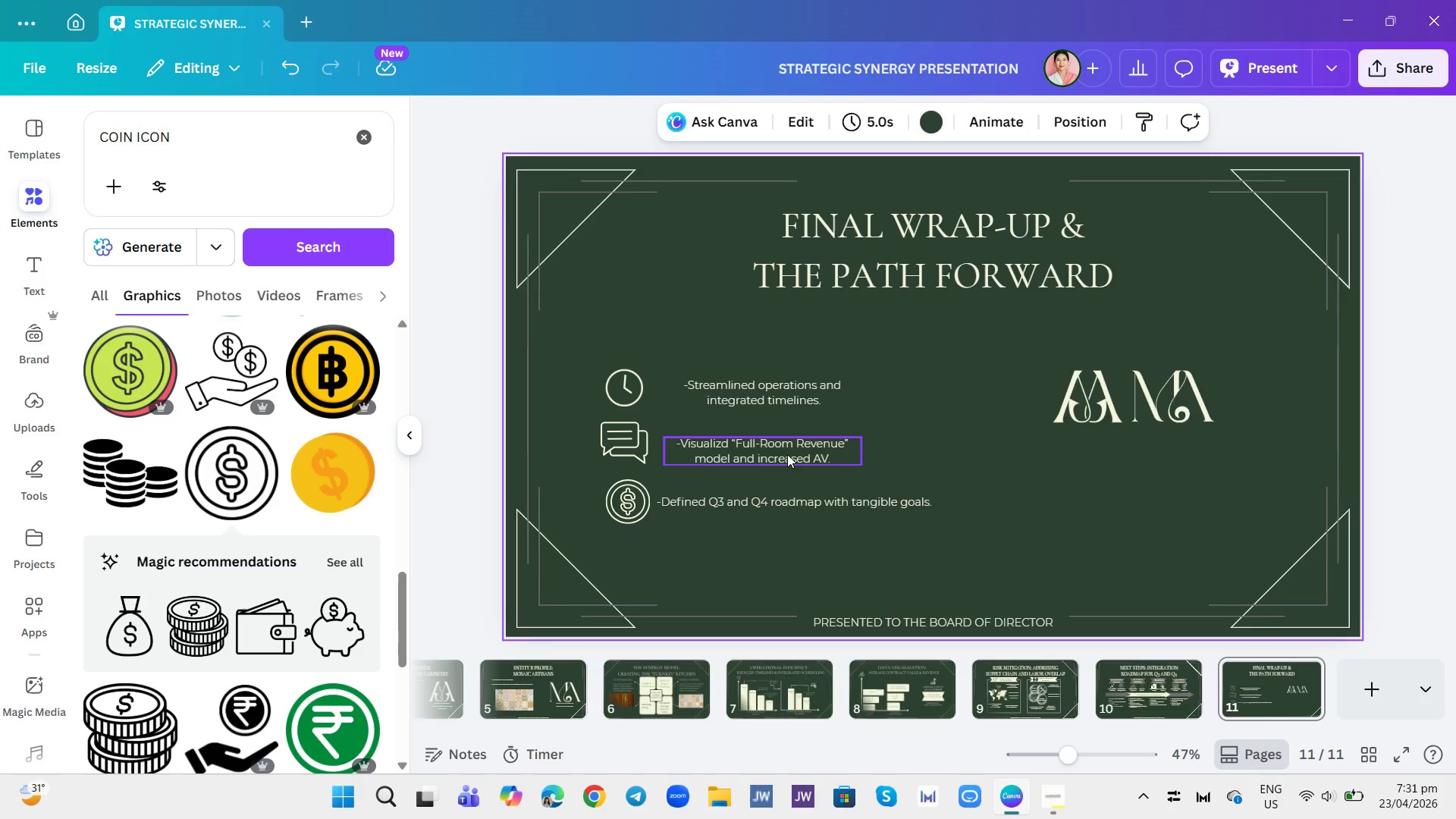 
left_click_drag(start_coordinate=[780, 451], to_coordinate=[789, 450])
 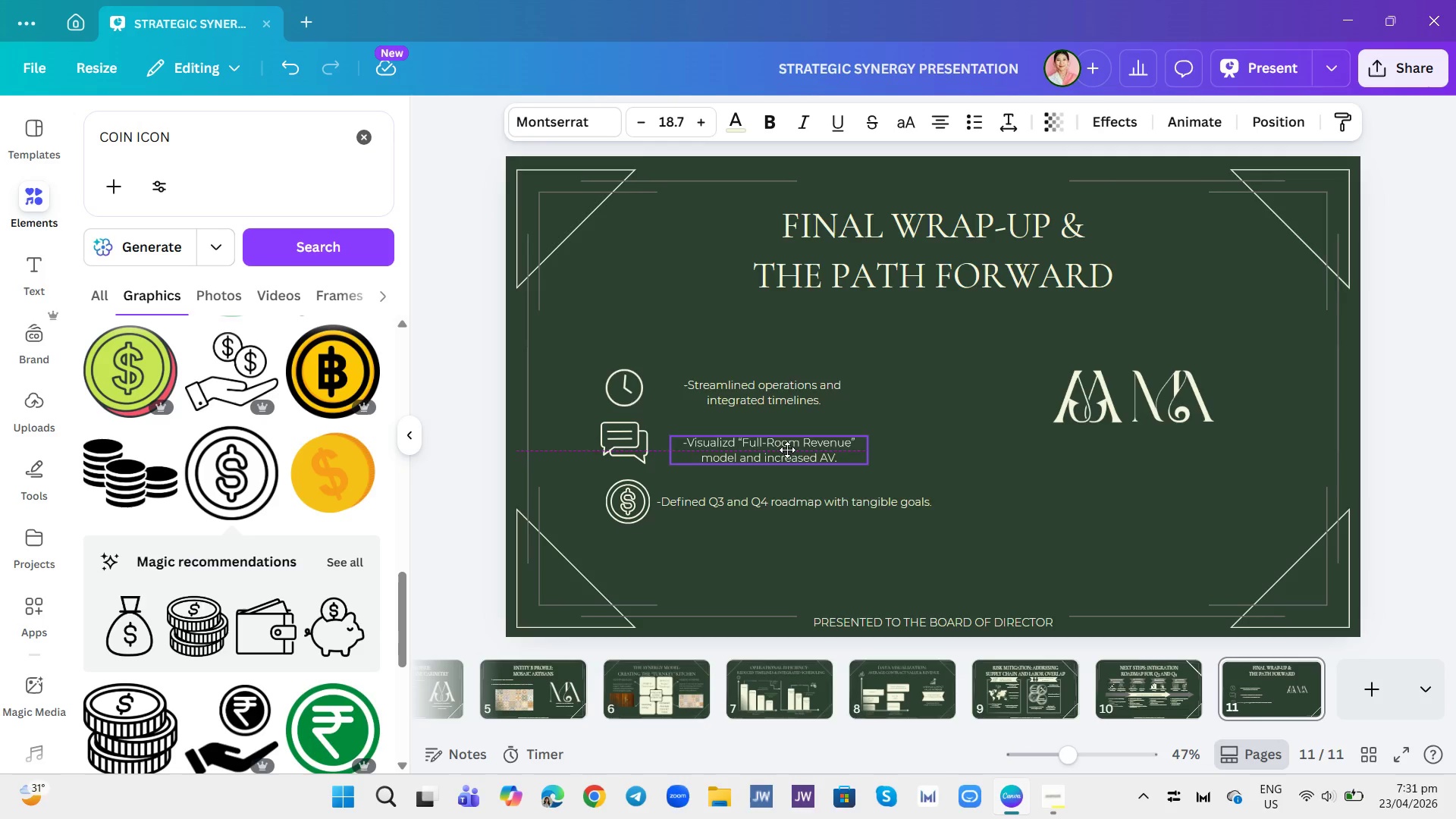 
left_click([805, 498])
 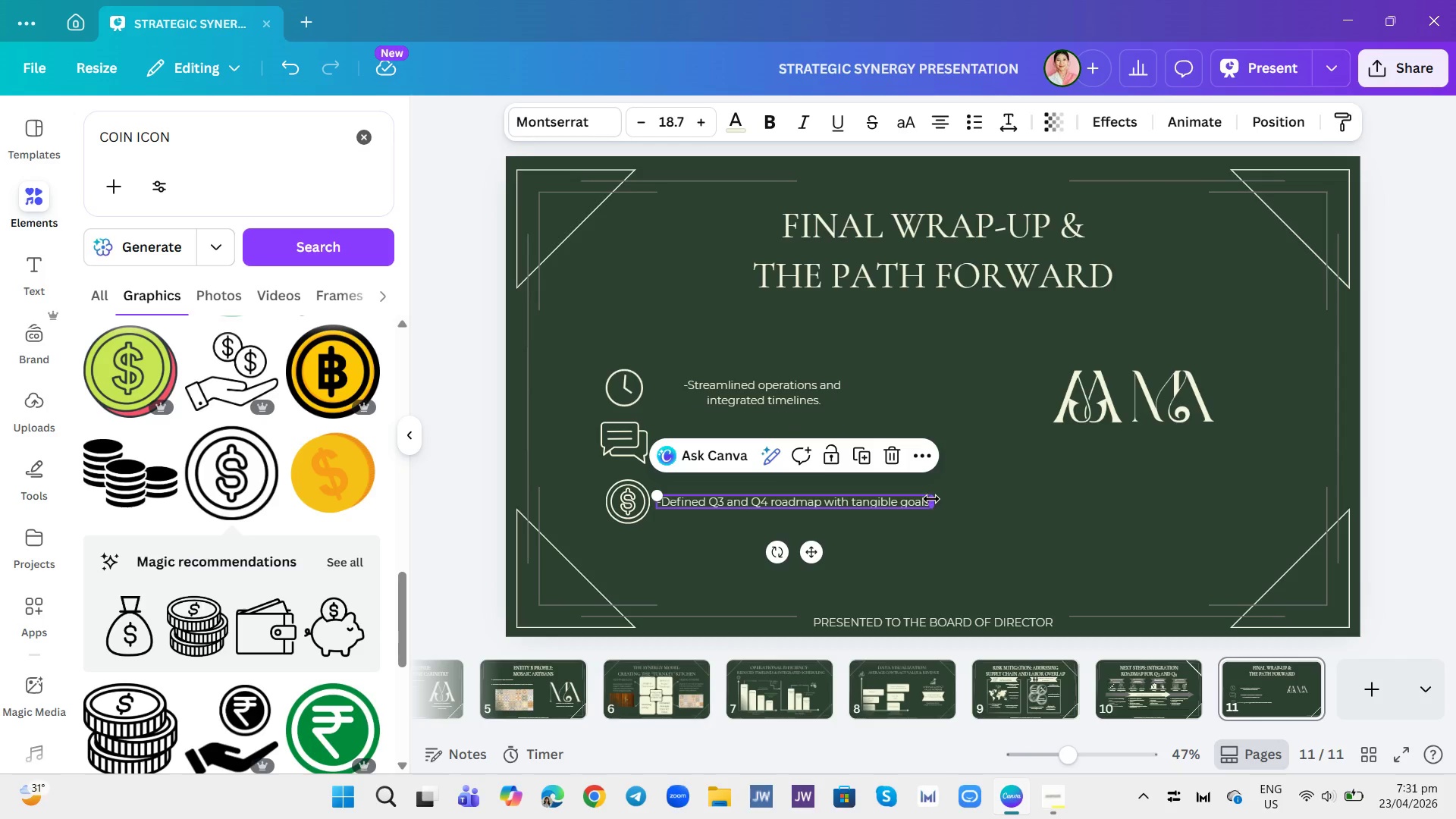 
left_click_drag(start_coordinate=[931, 499], to_coordinate=[861, 482])
 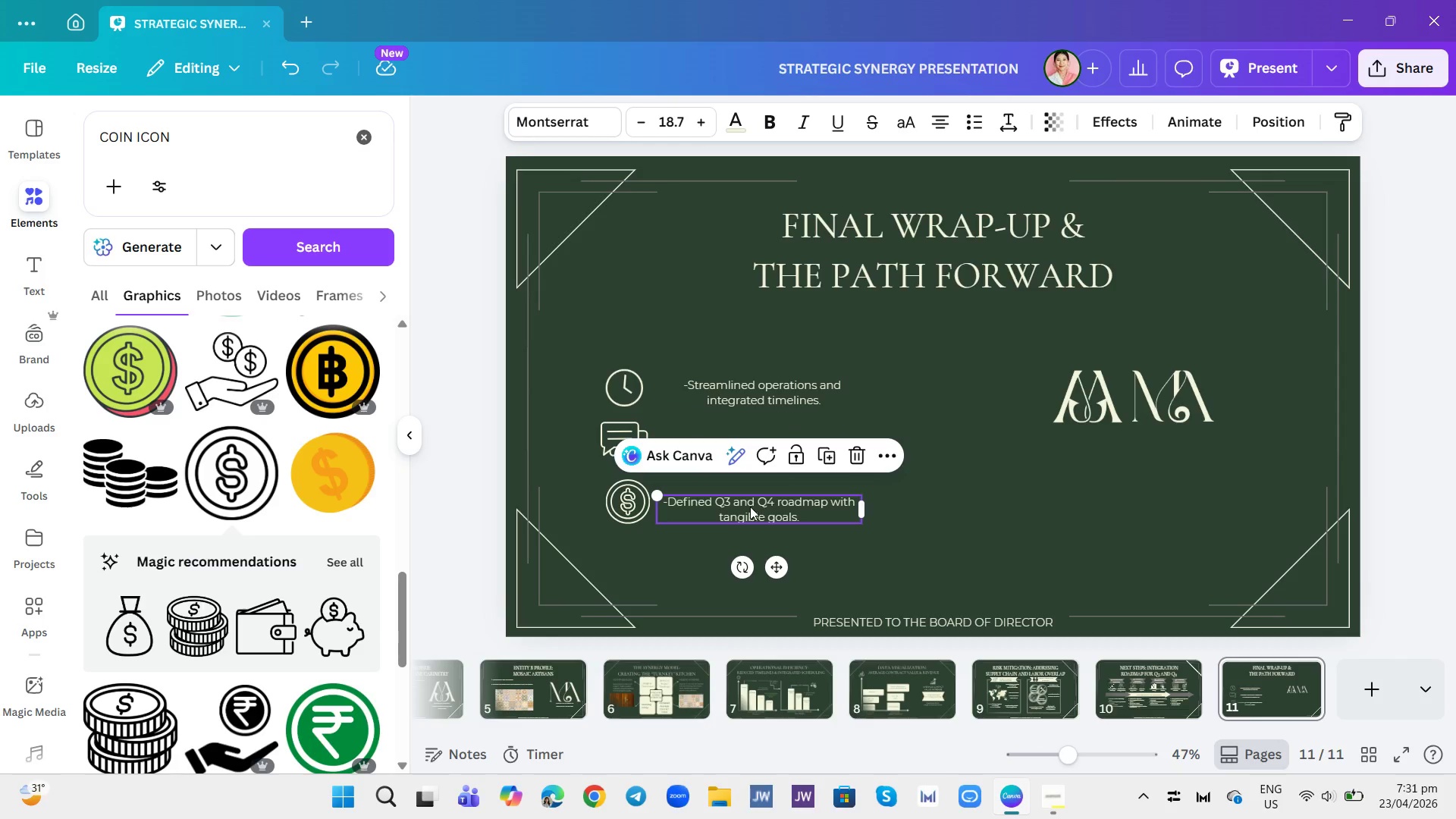 
left_click_drag(start_coordinate=[750, 507], to_coordinate=[763, 511])
 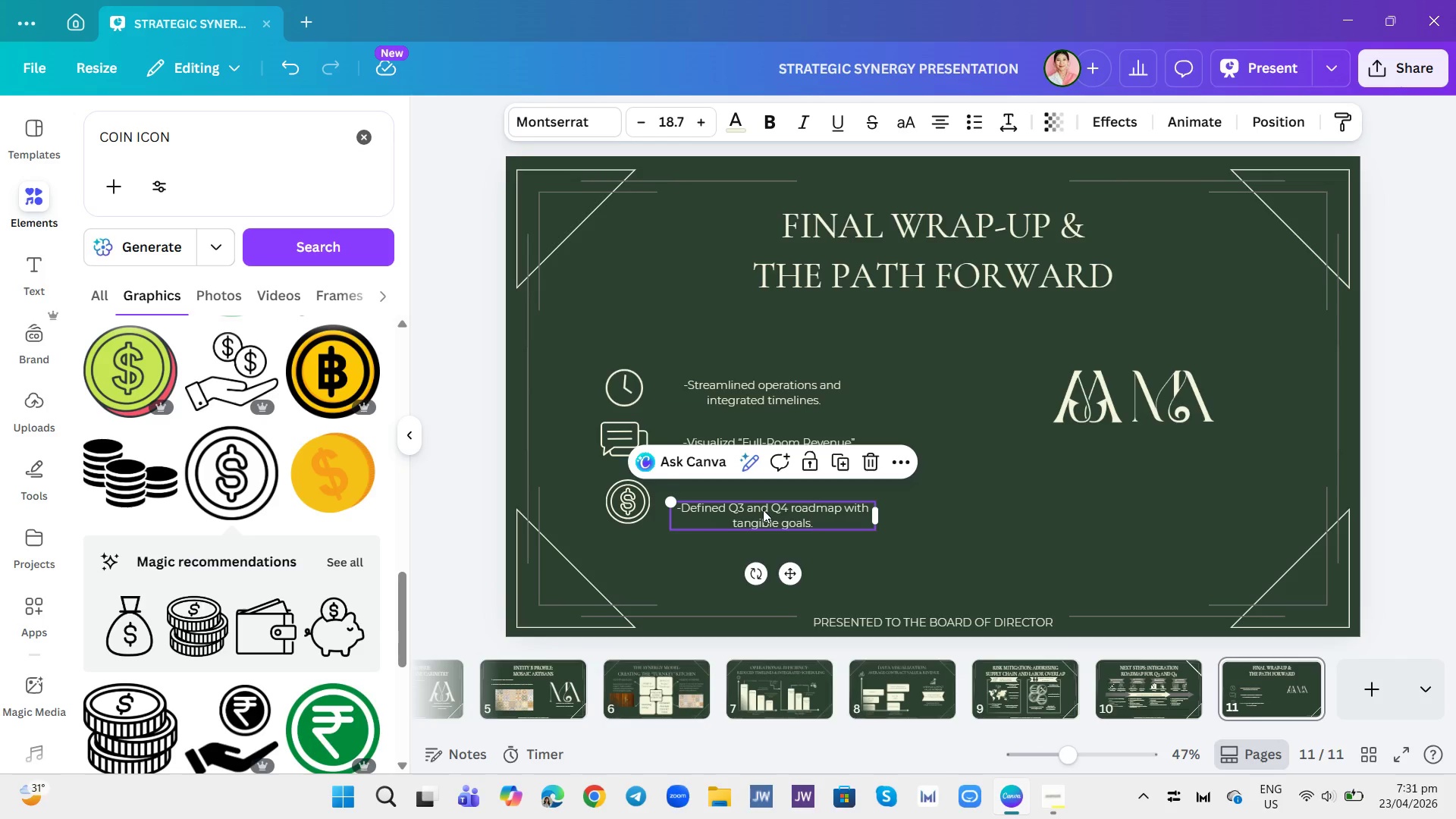 
left_click([763, 510])
 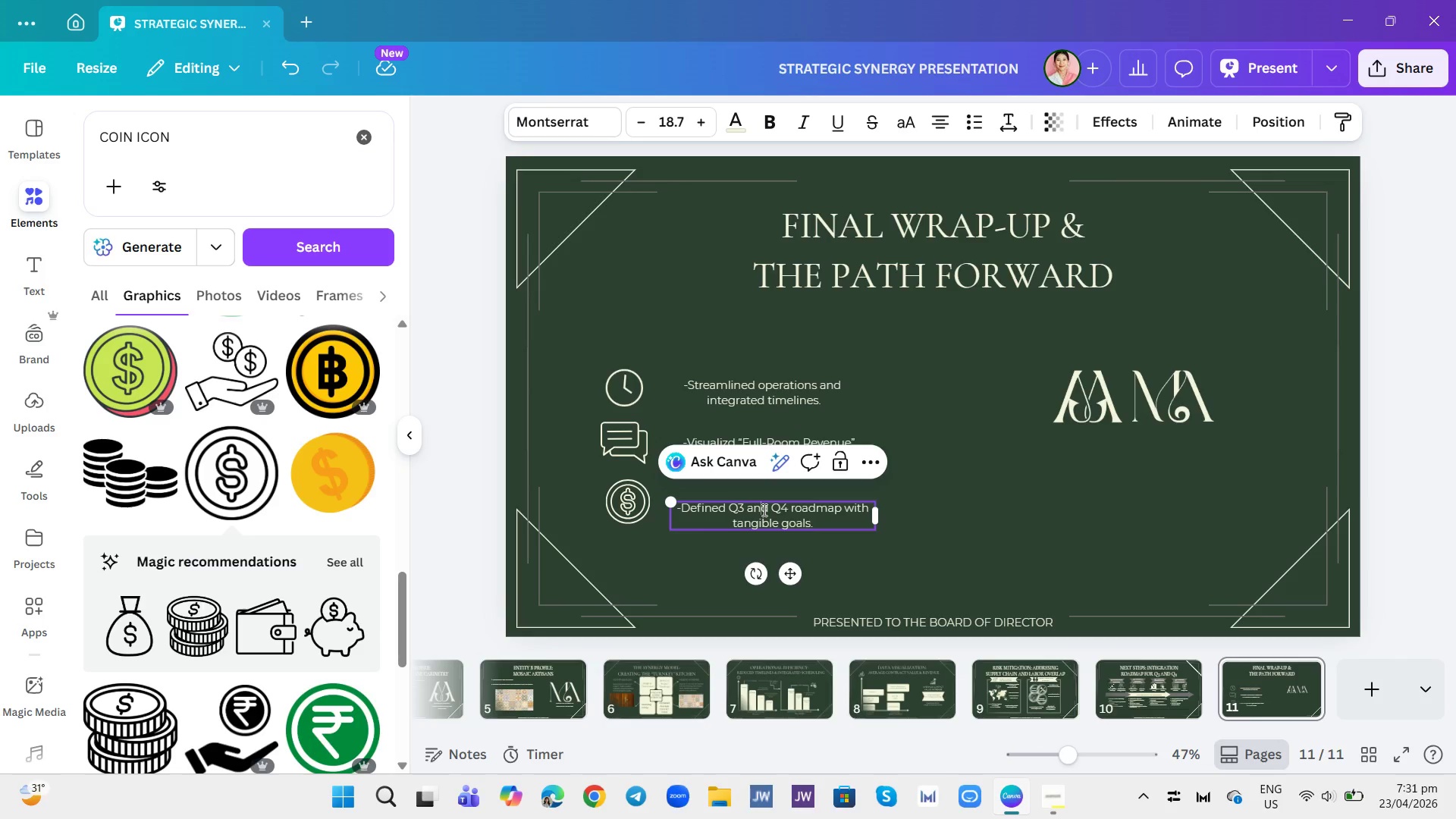 
left_click_drag(start_coordinate=[763, 510], to_coordinate=[763, 504])
 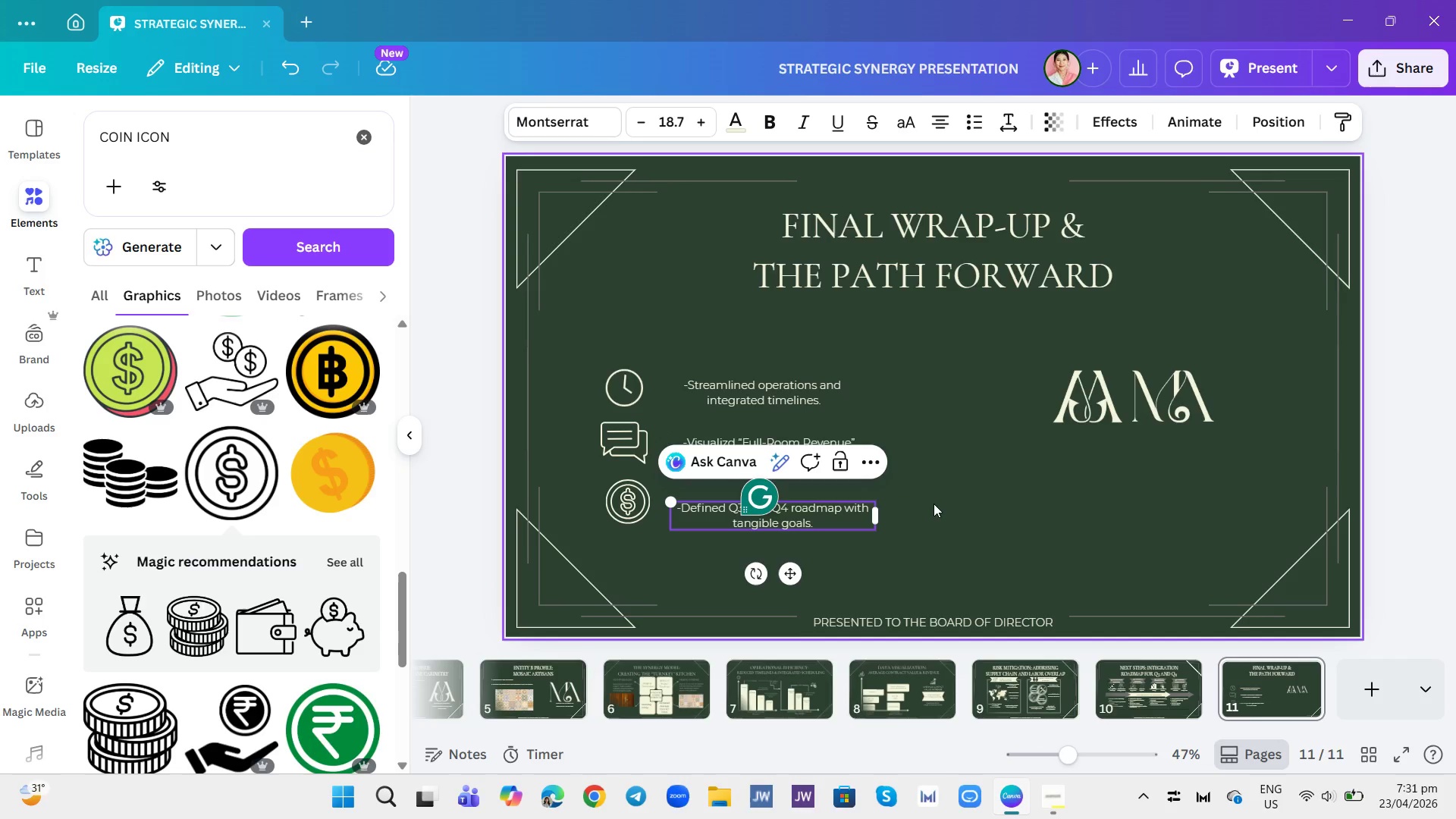 
double_click([934, 504])
 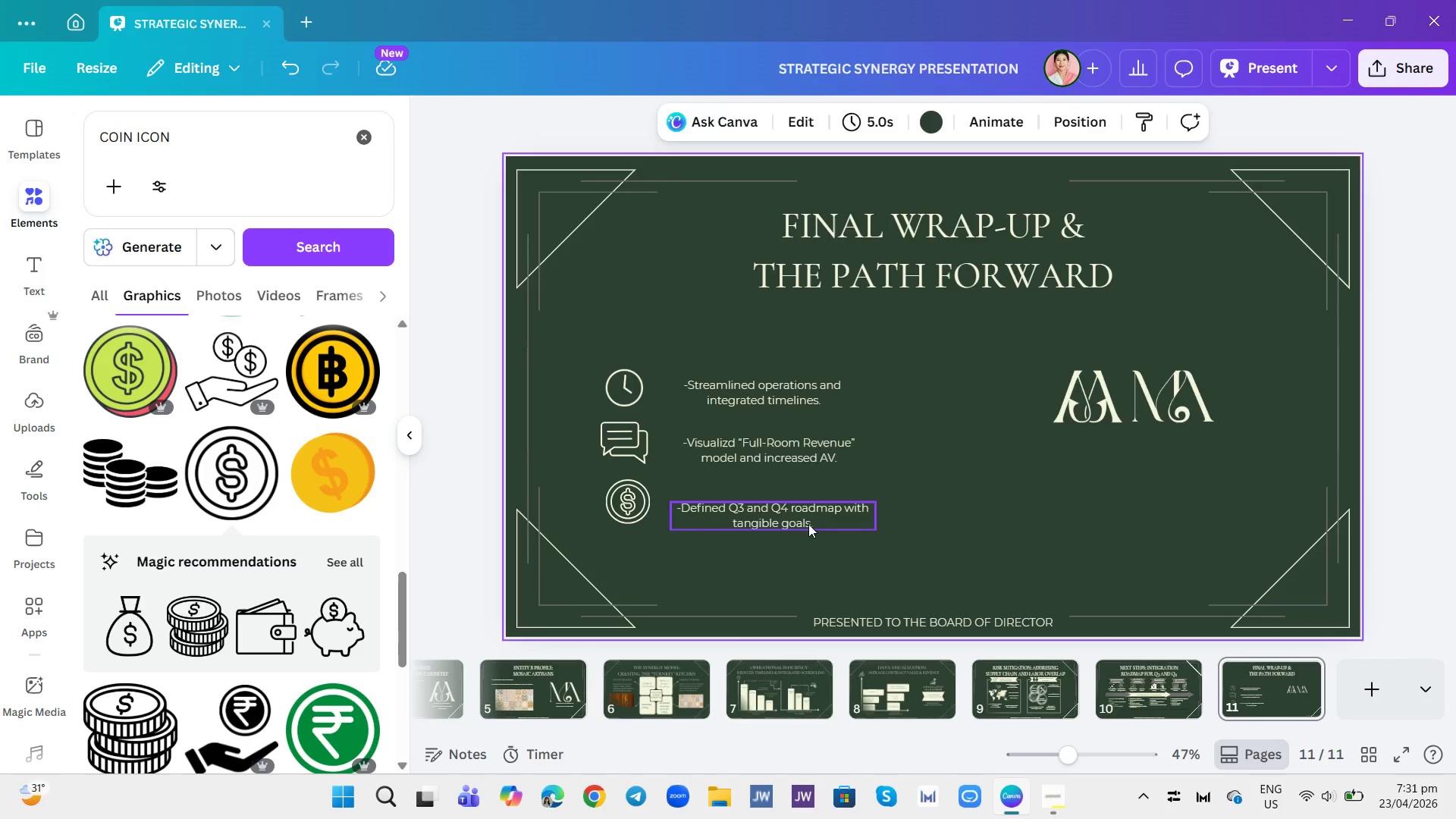 
triple_click([808, 524])
 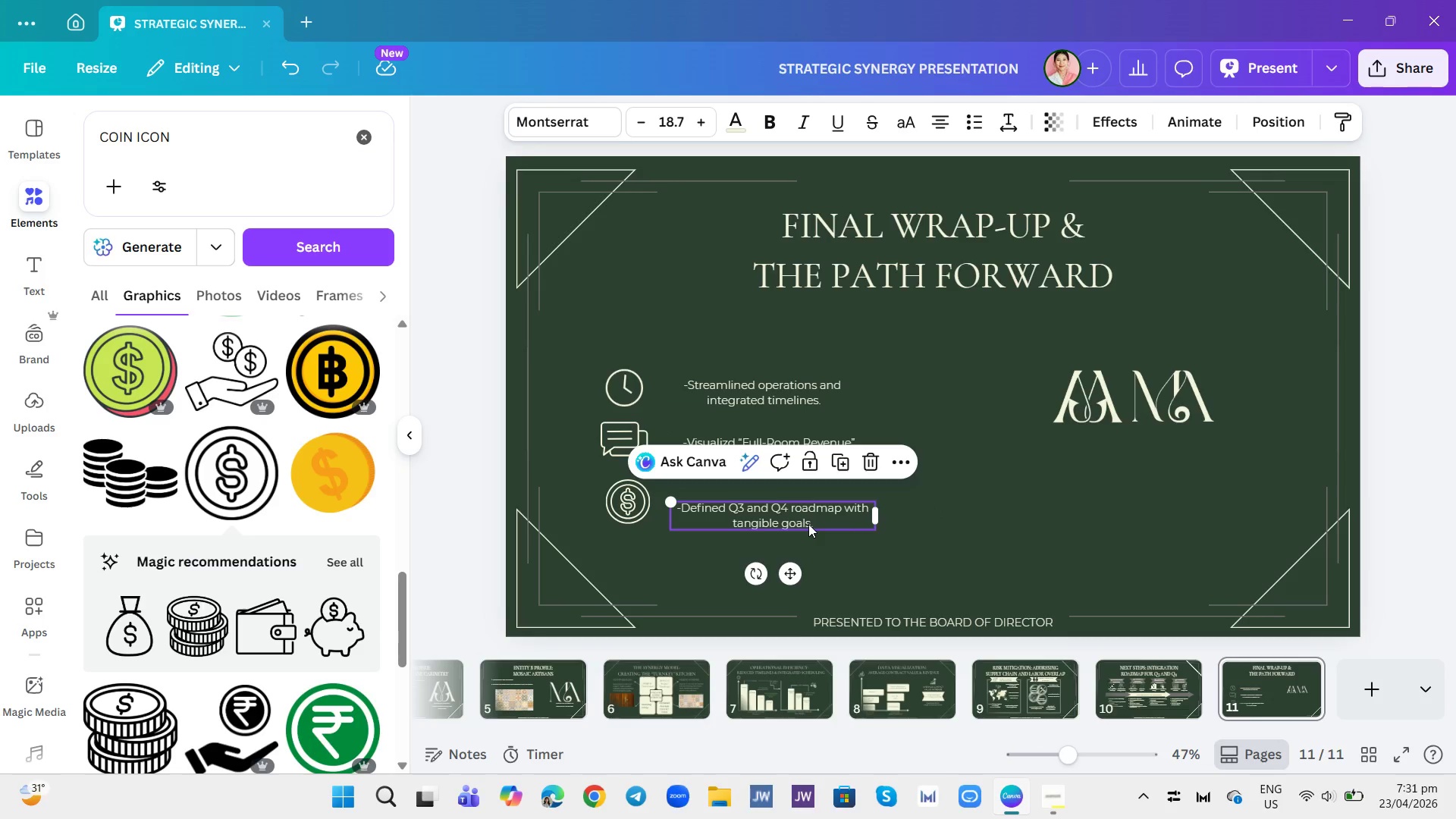 
left_click_drag(start_coordinate=[808, 524], to_coordinate=[816, 516])
 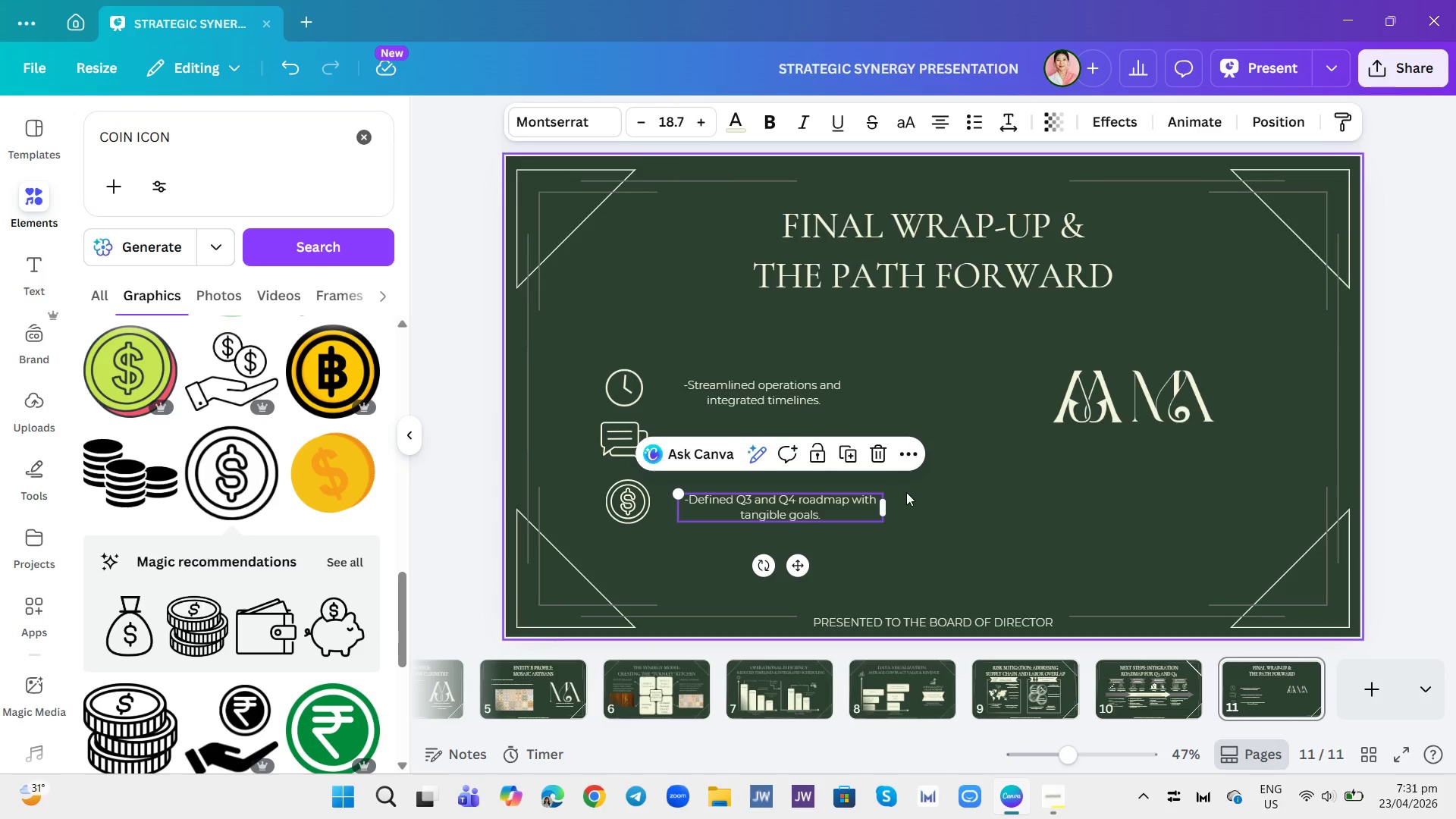 
left_click([906, 492])
 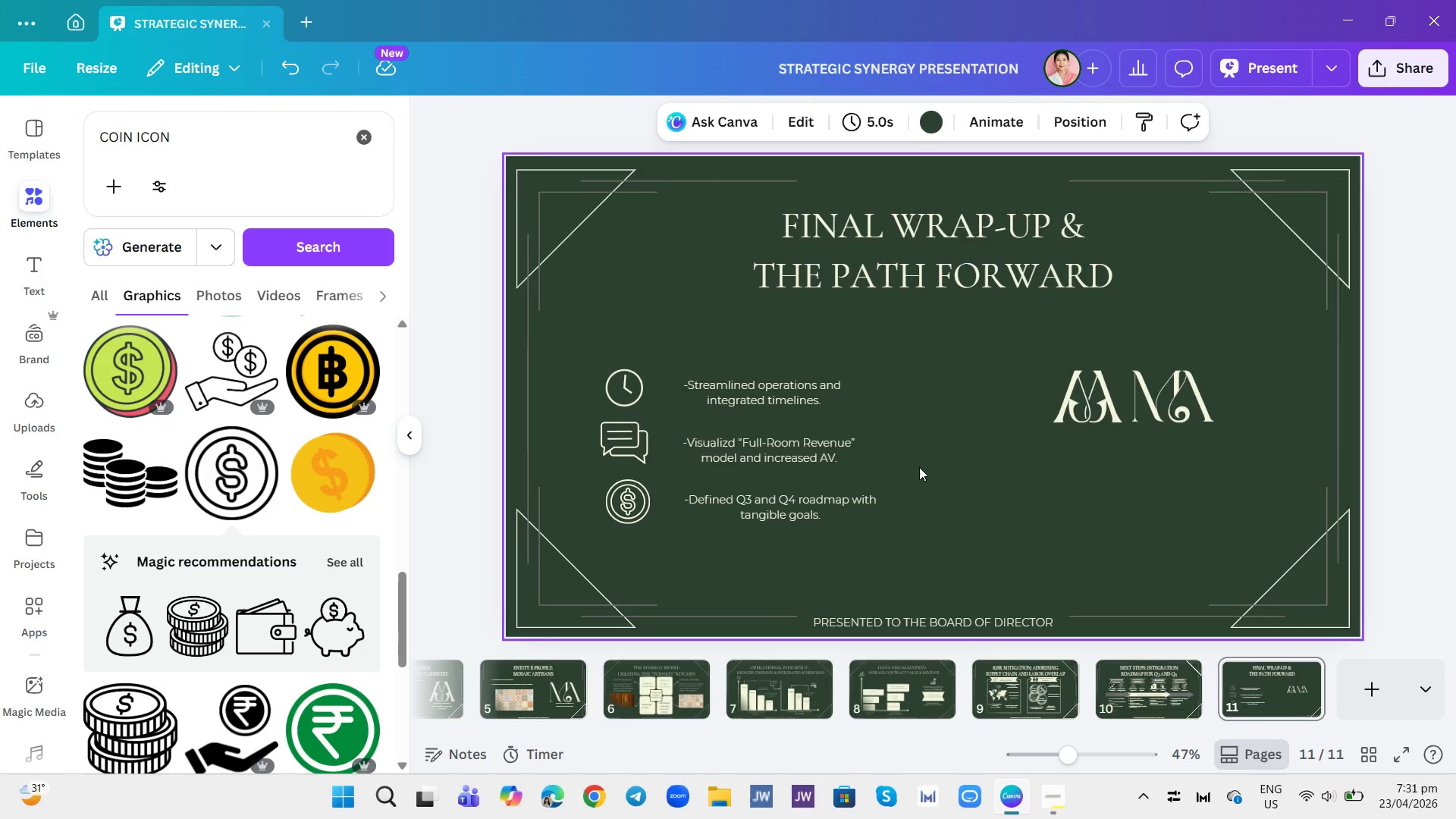 
wait(5.41)
 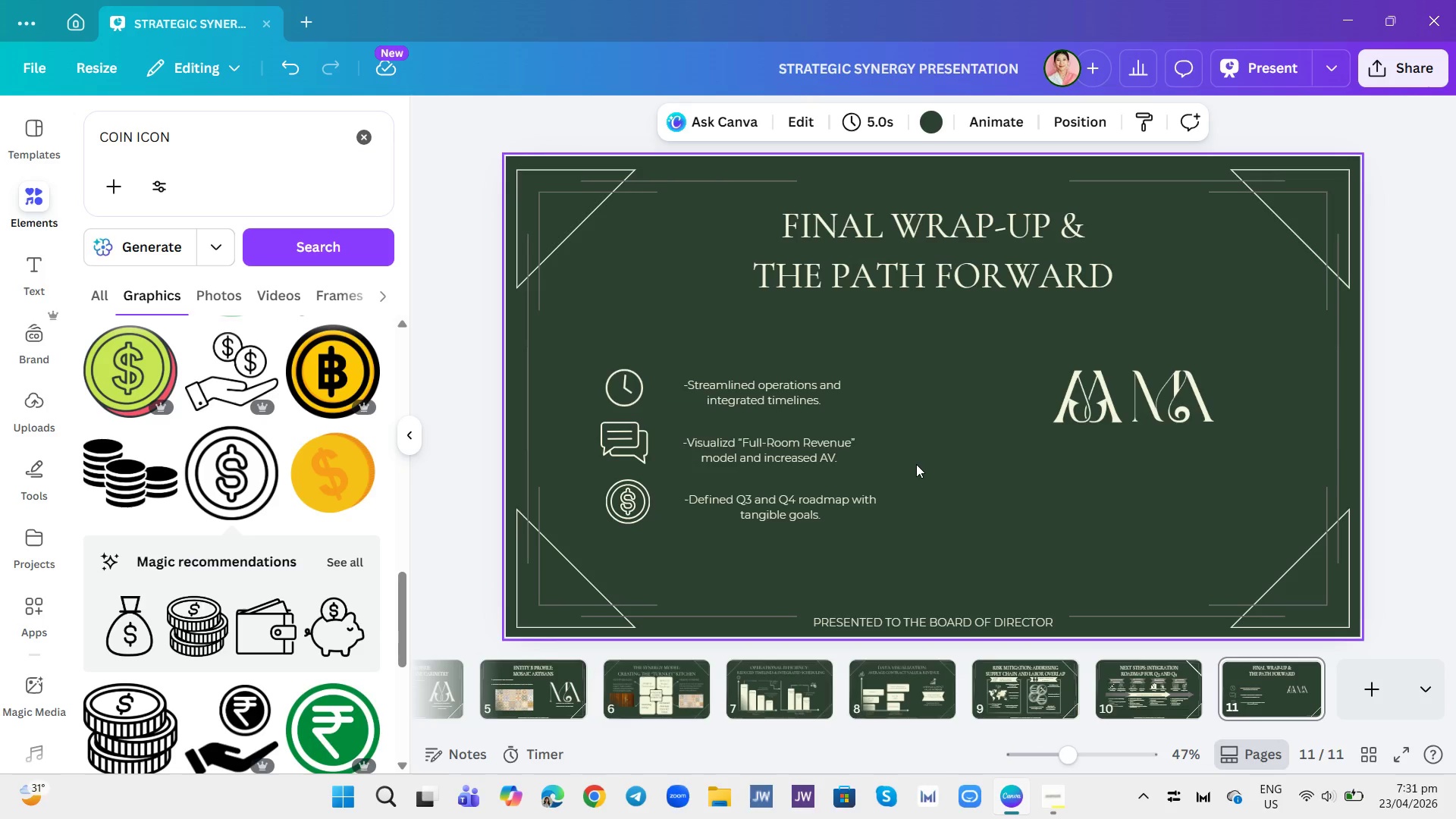 
left_click_drag(start_coordinate=[762, 507], to_coordinate=[752, 507])
 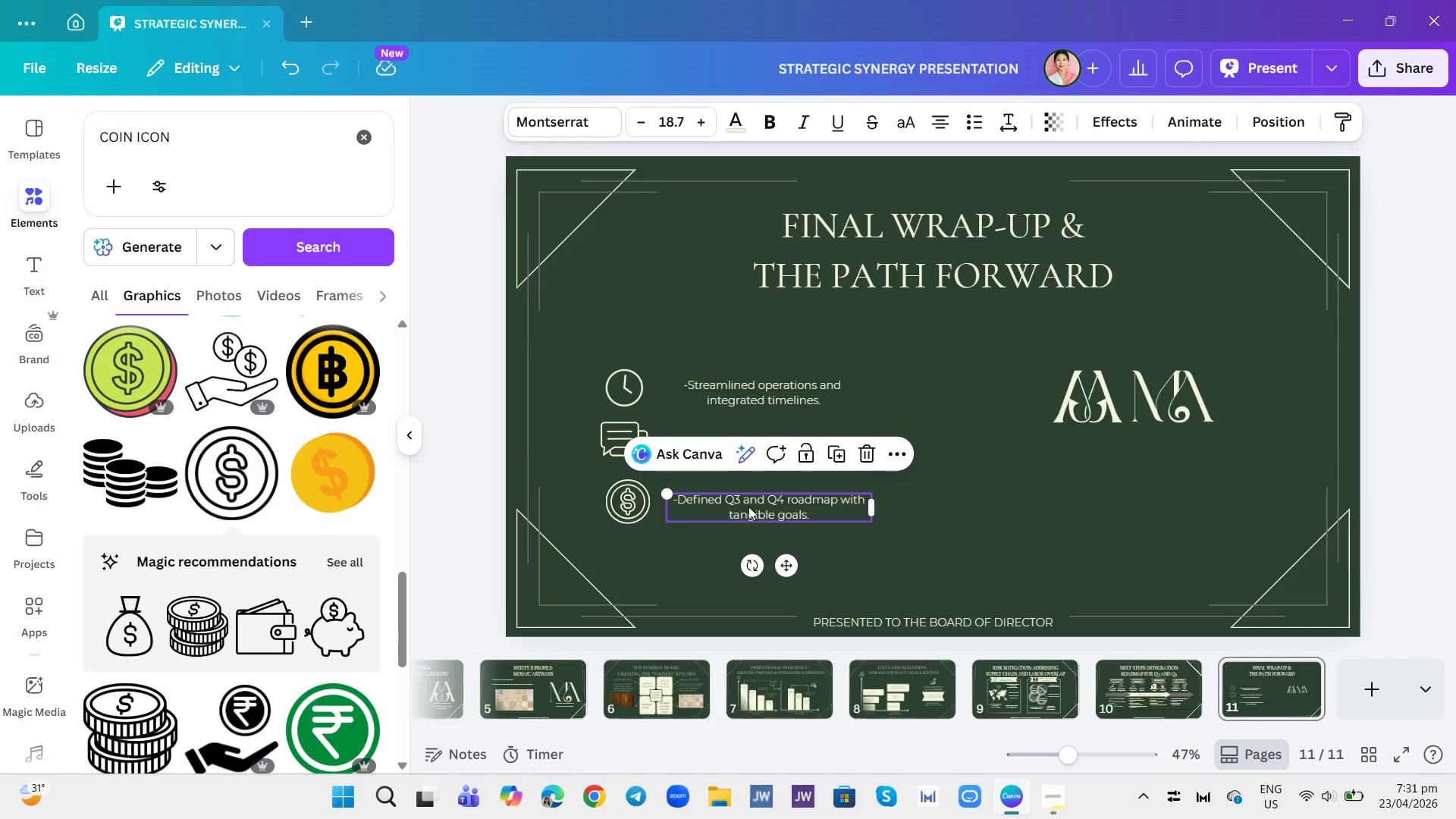 
left_click([748, 507])
 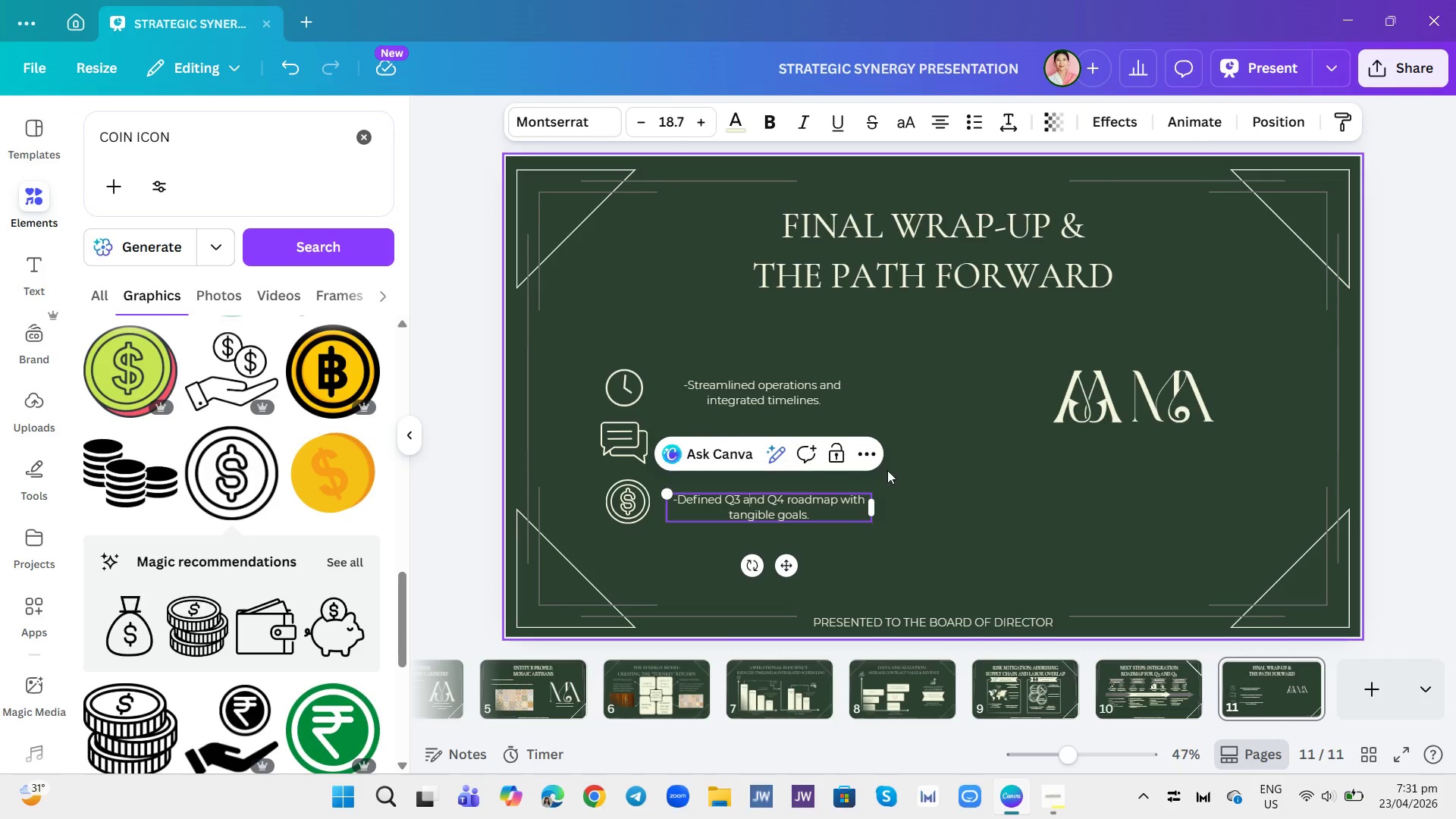 
left_click([895, 467])
 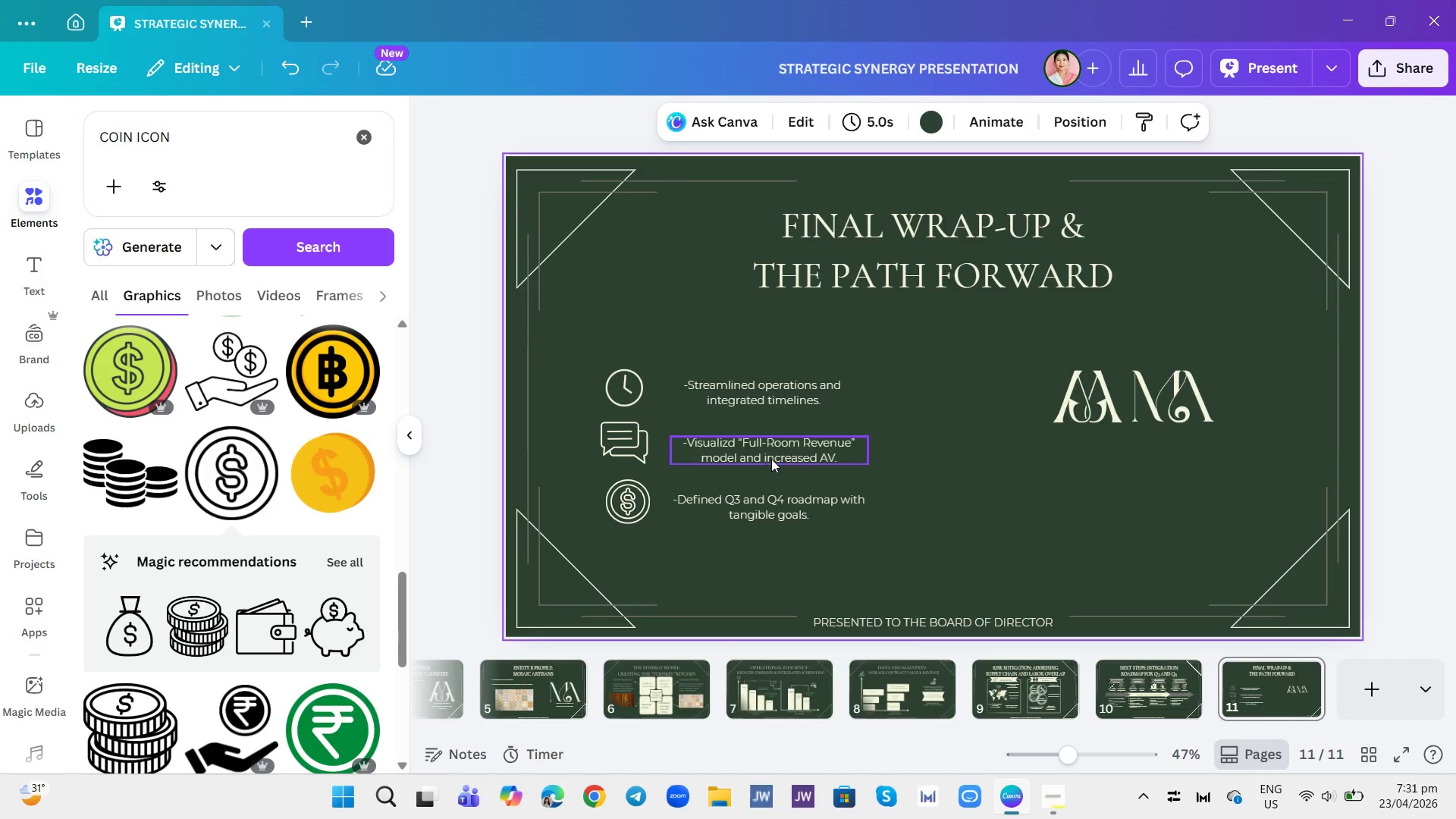 
left_click_drag(start_coordinate=[772, 458], to_coordinate=[762, 458])
 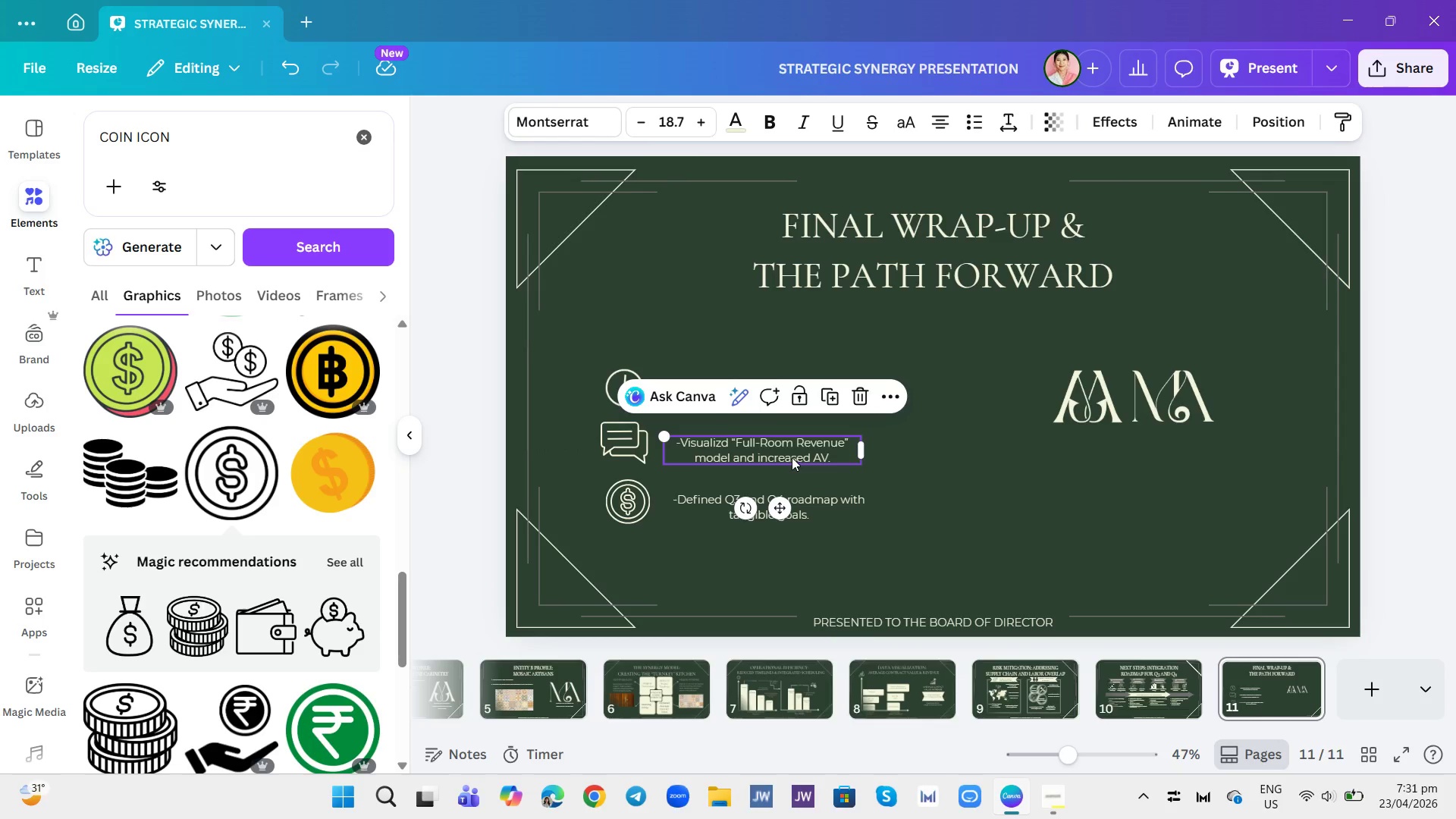 
left_click_drag(start_coordinate=[792, 457], to_coordinate=[788, 457])
 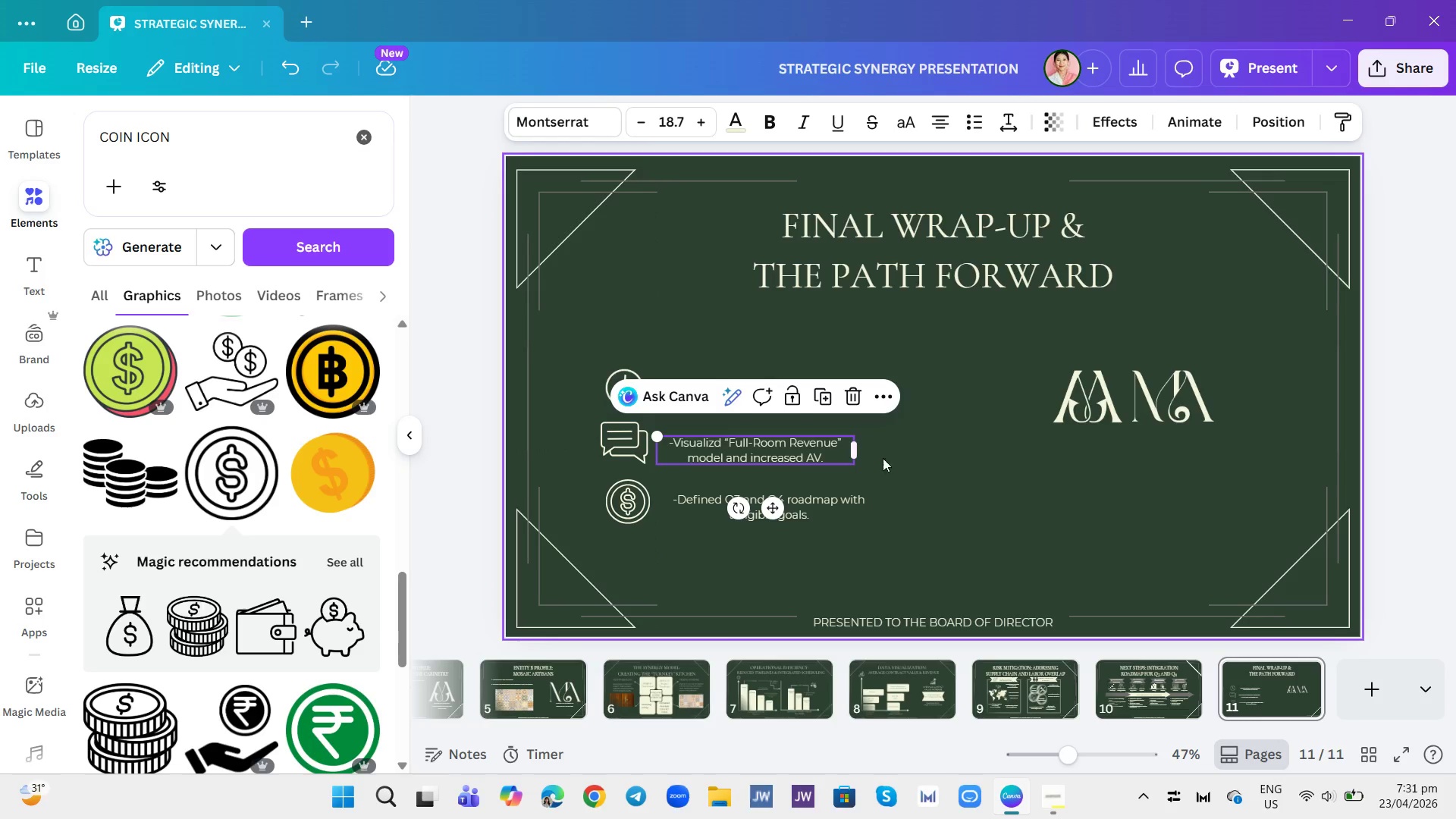 
left_click([937, 458])
 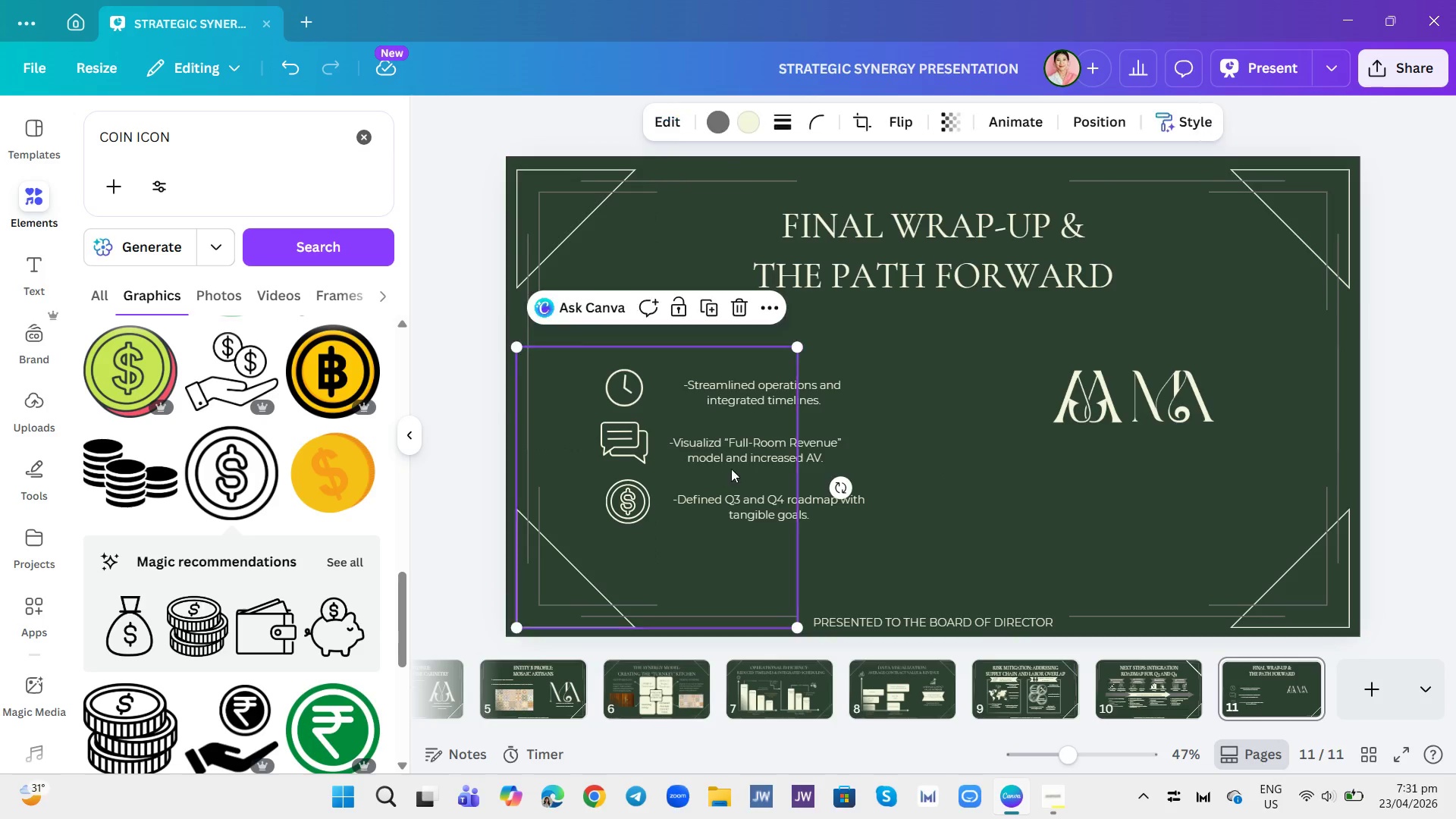 
double_click([740, 454])
 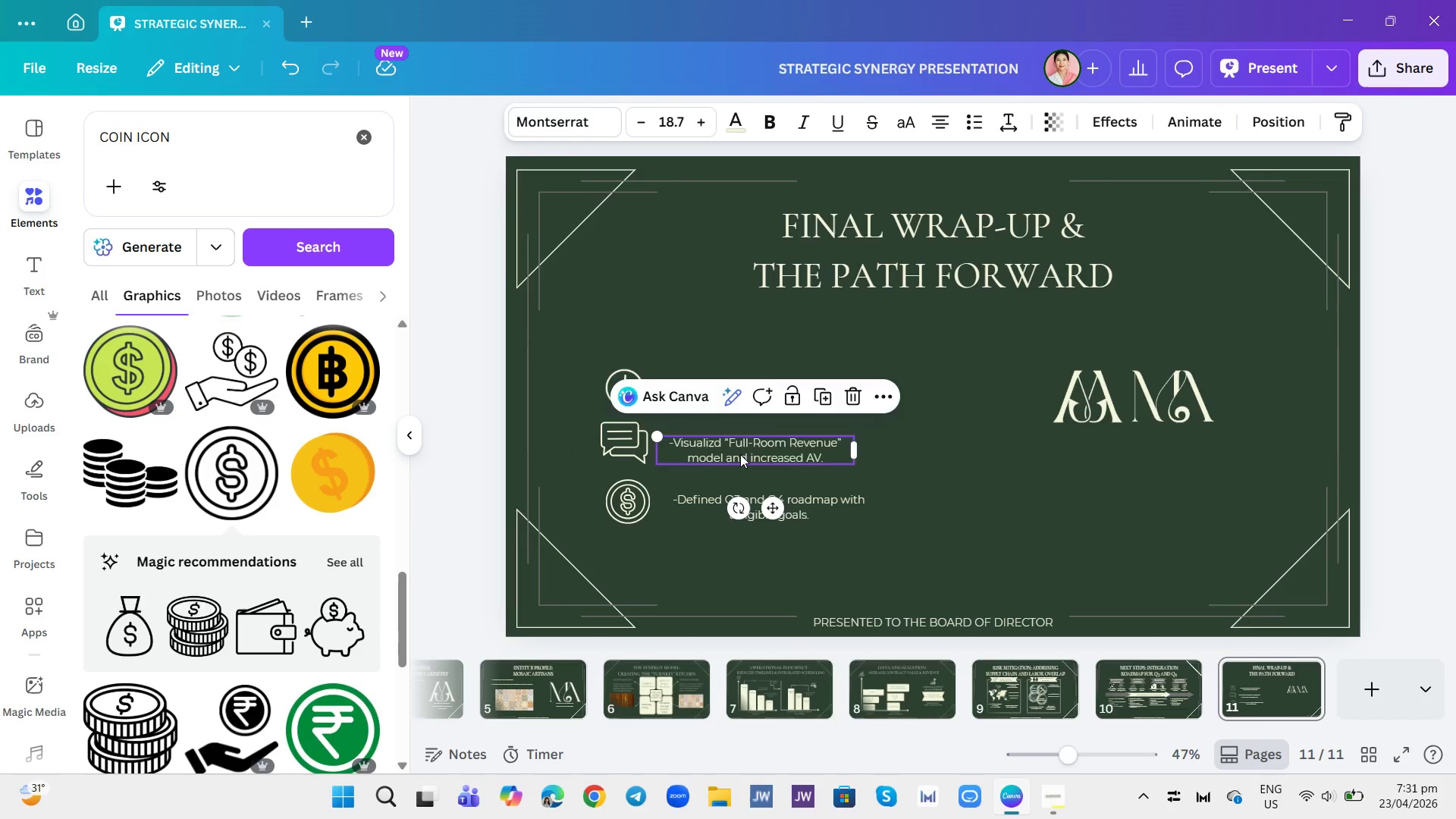 
left_click_drag(start_coordinate=[742, 454], to_coordinate=[747, 453])
 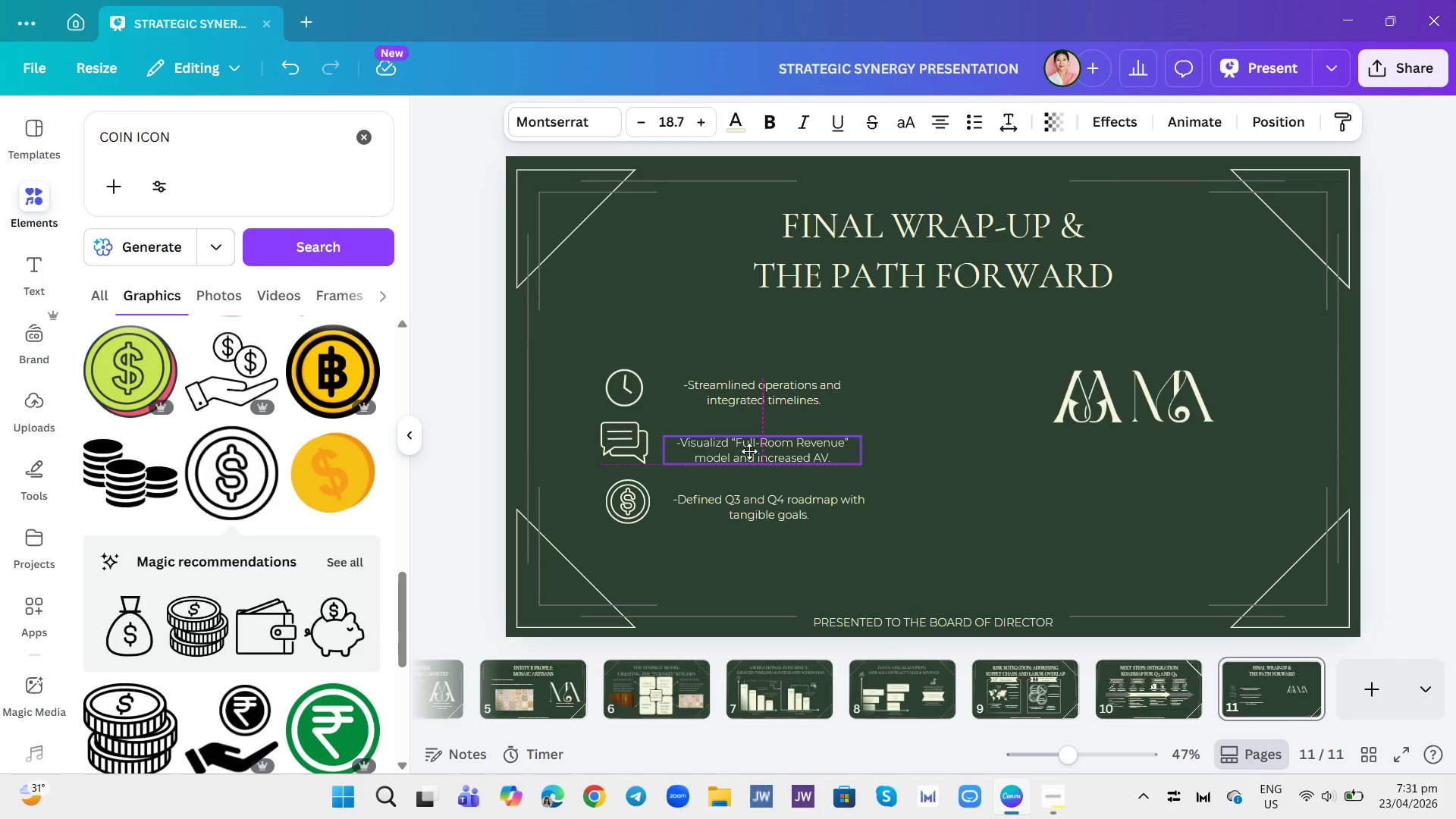 
left_click([760, 429])
 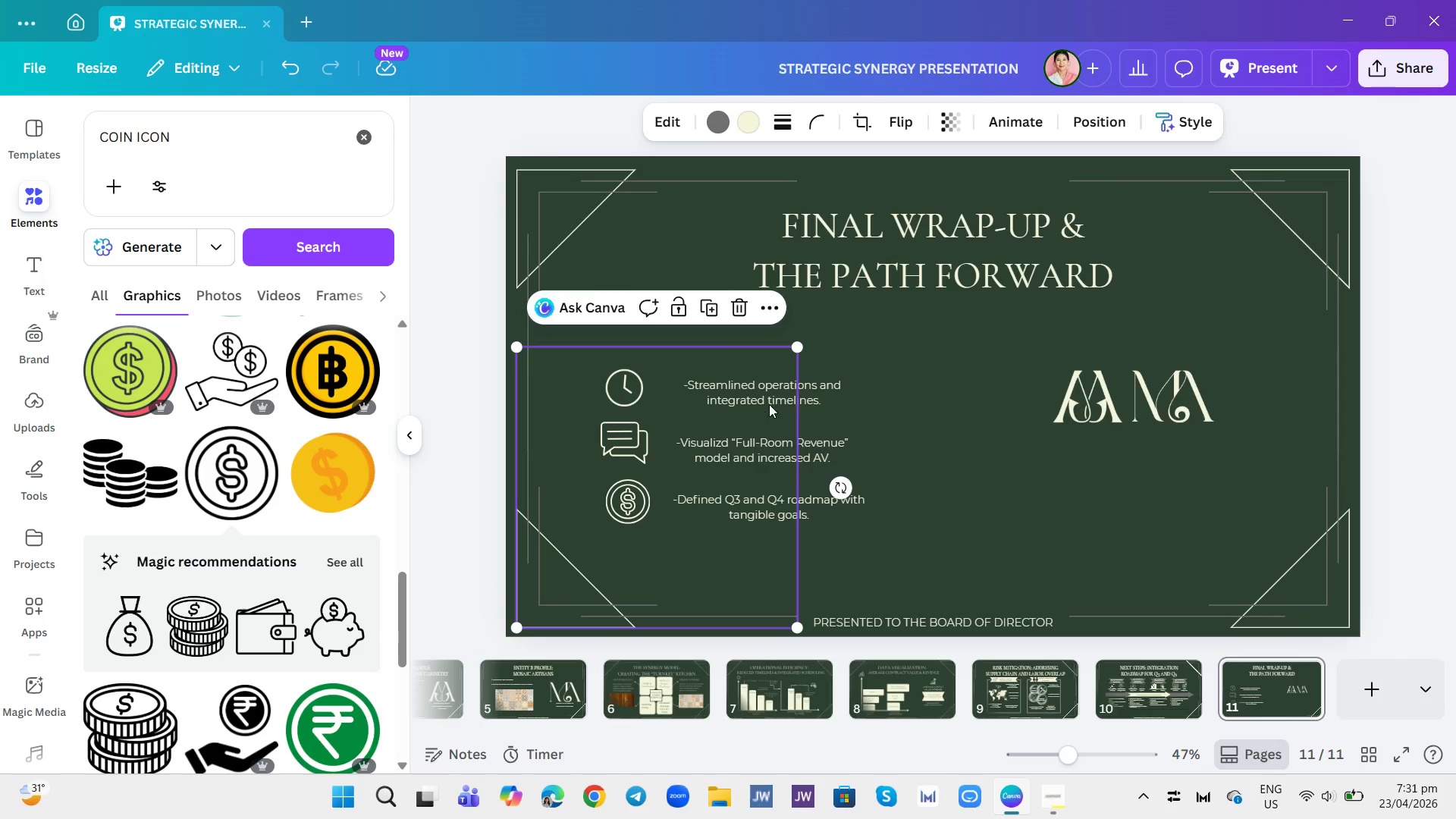 
left_click([769, 404])
 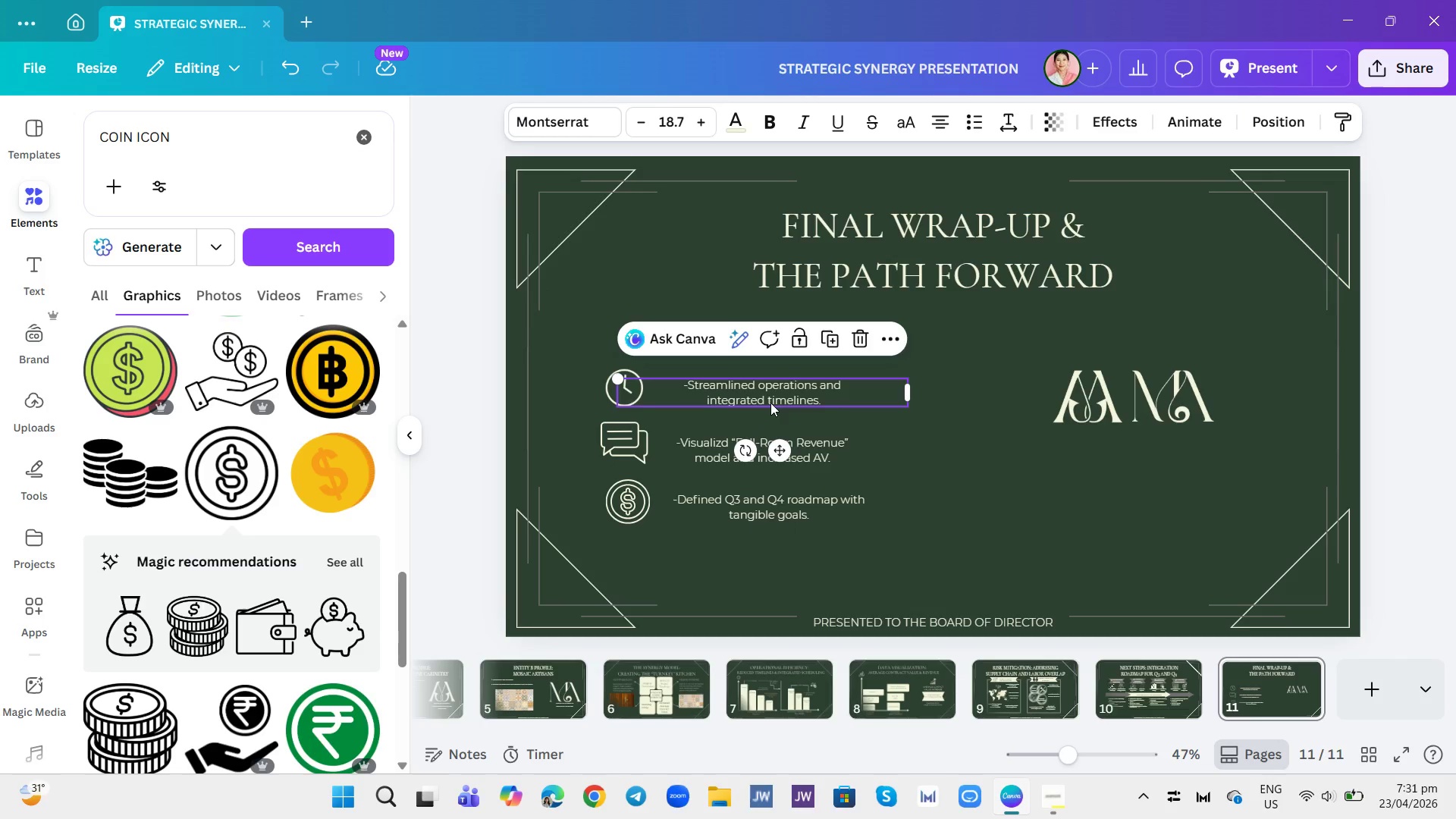 
left_click_drag(start_coordinate=[770, 403], to_coordinate=[765, 406])
 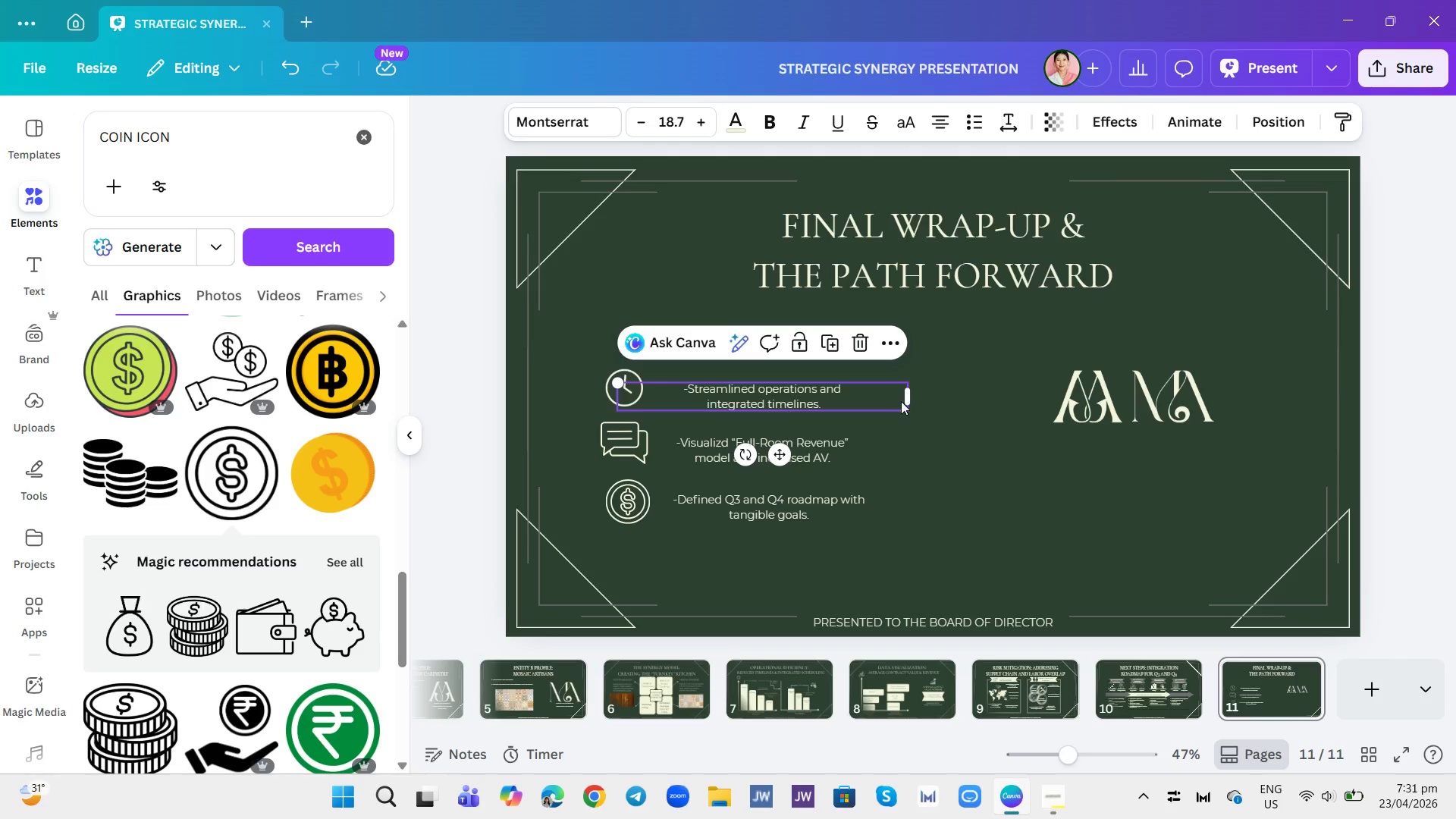 
left_click([901, 401])
 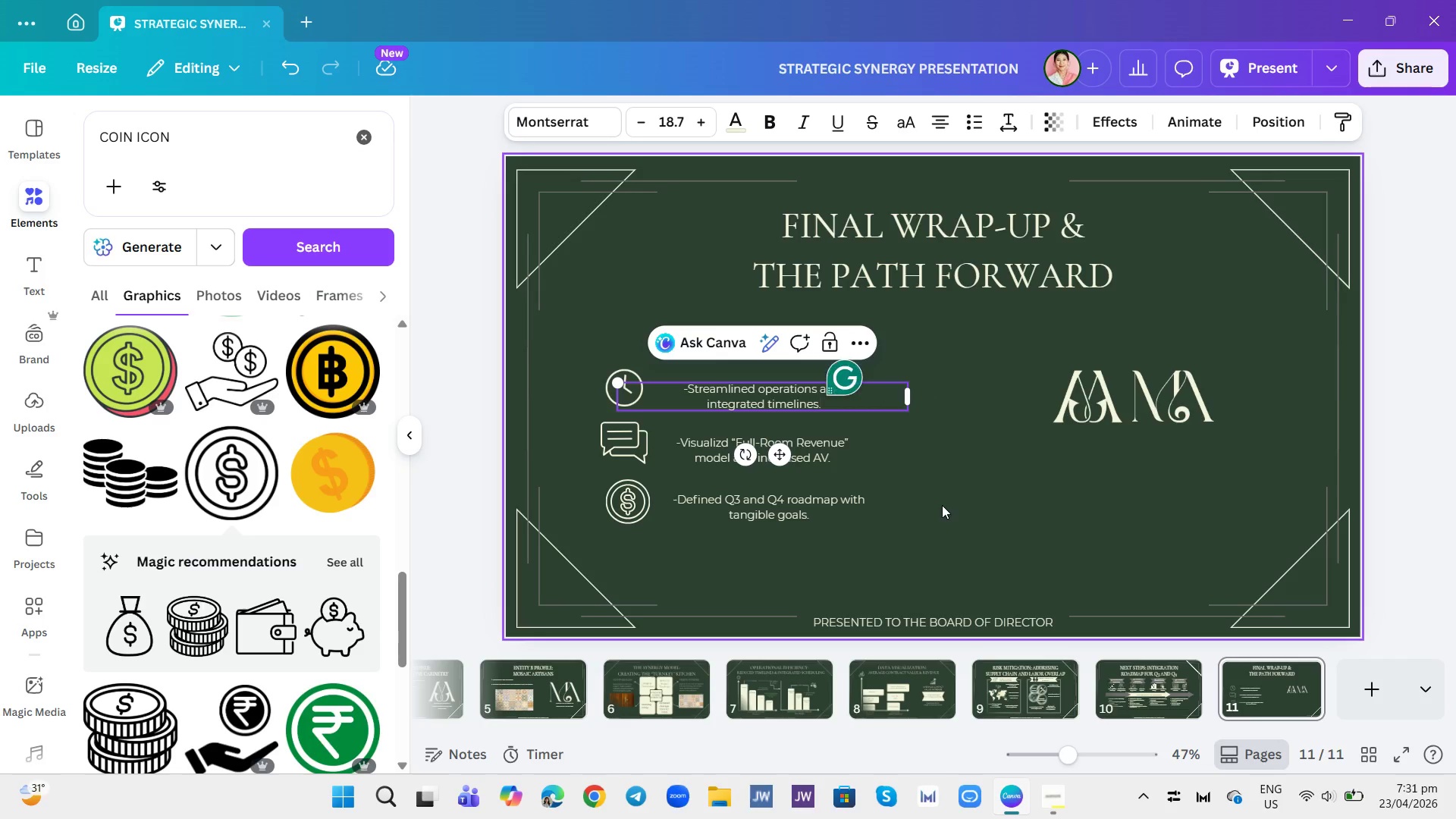 
left_click_drag(start_coordinate=[931, 500], to_coordinate=[925, 500])
 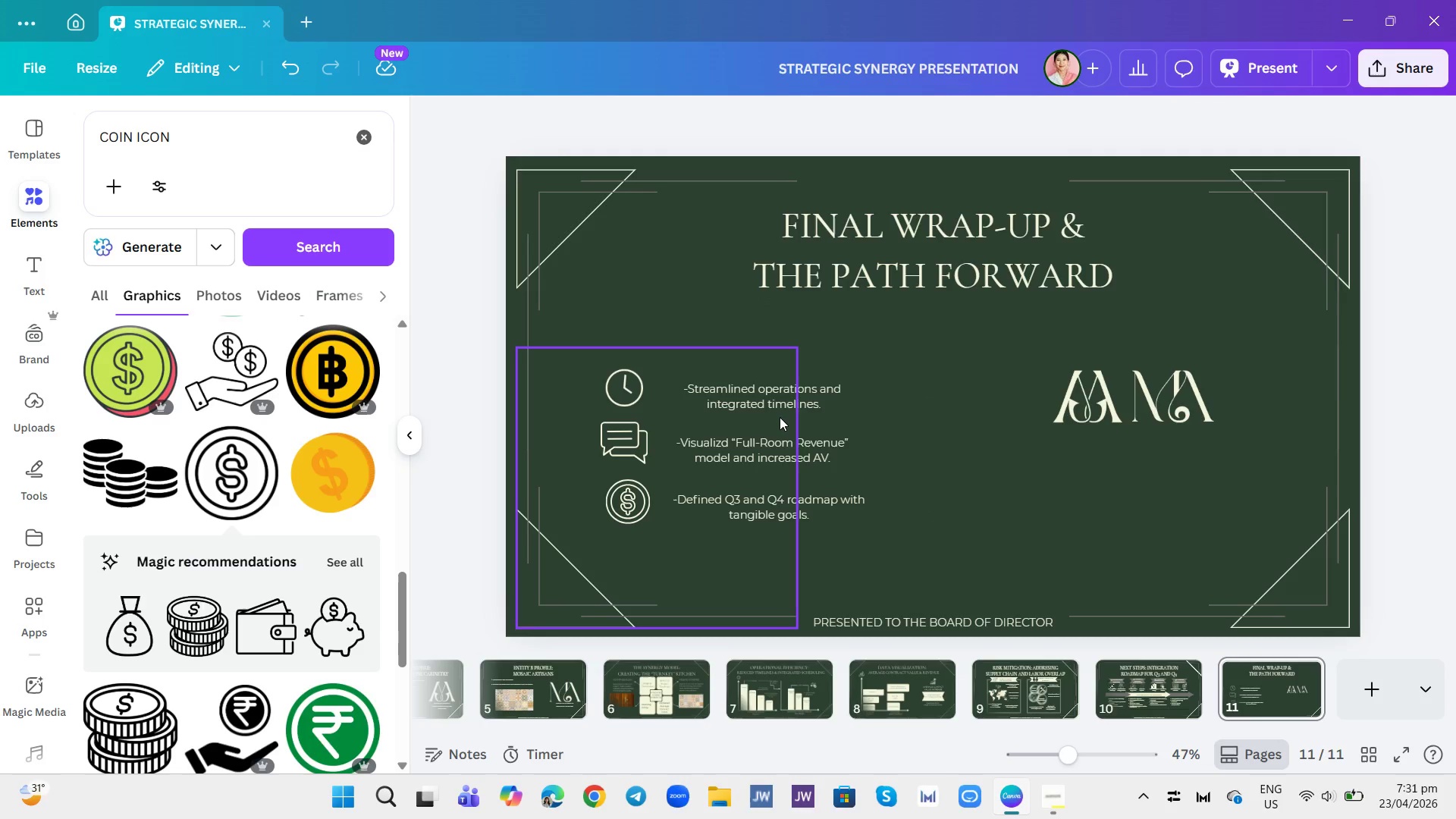 
left_click([798, 388])
 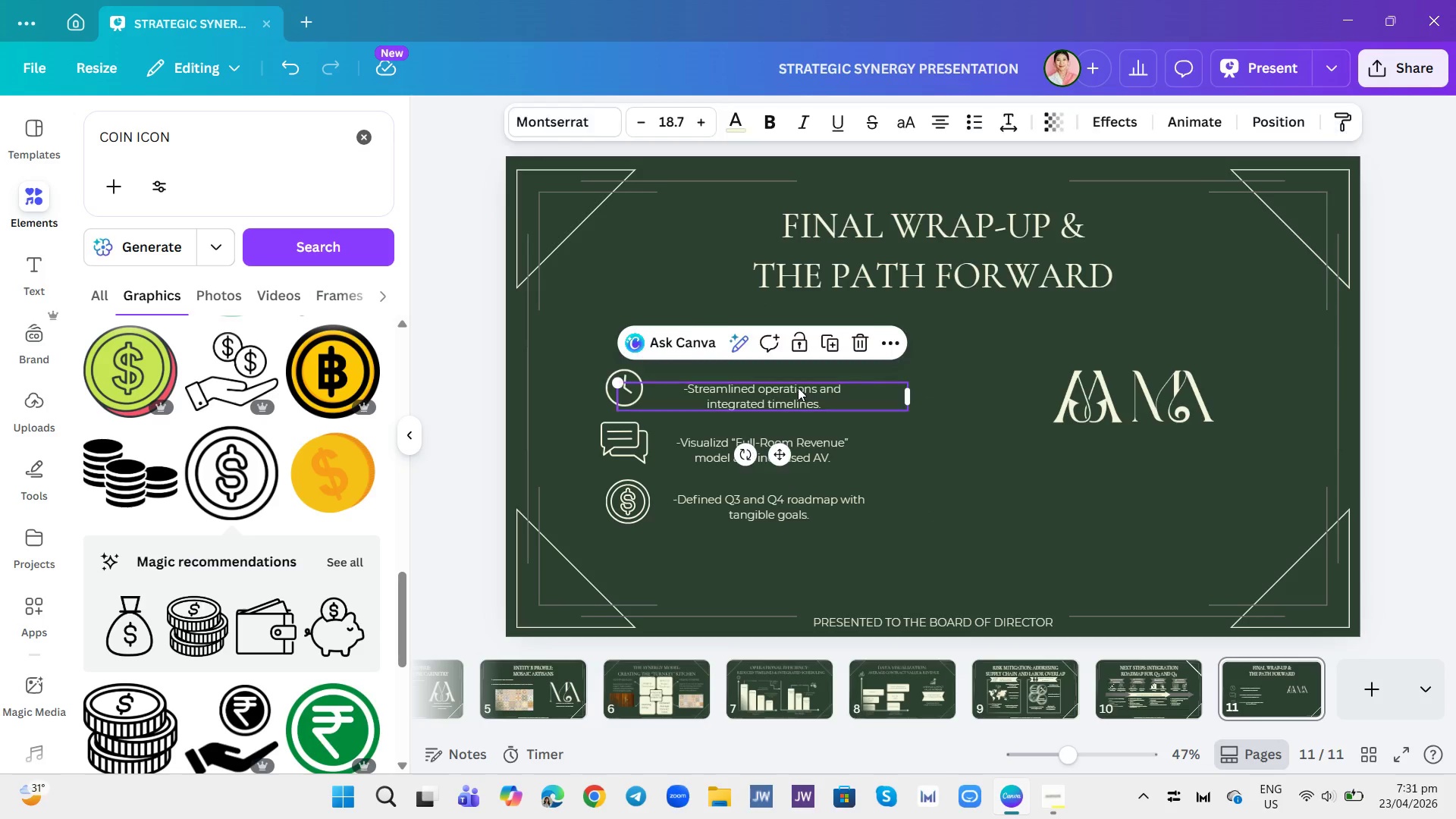 
left_click_drag(start_coordinate=[798, 388], to_coordinate=[792, 386])
 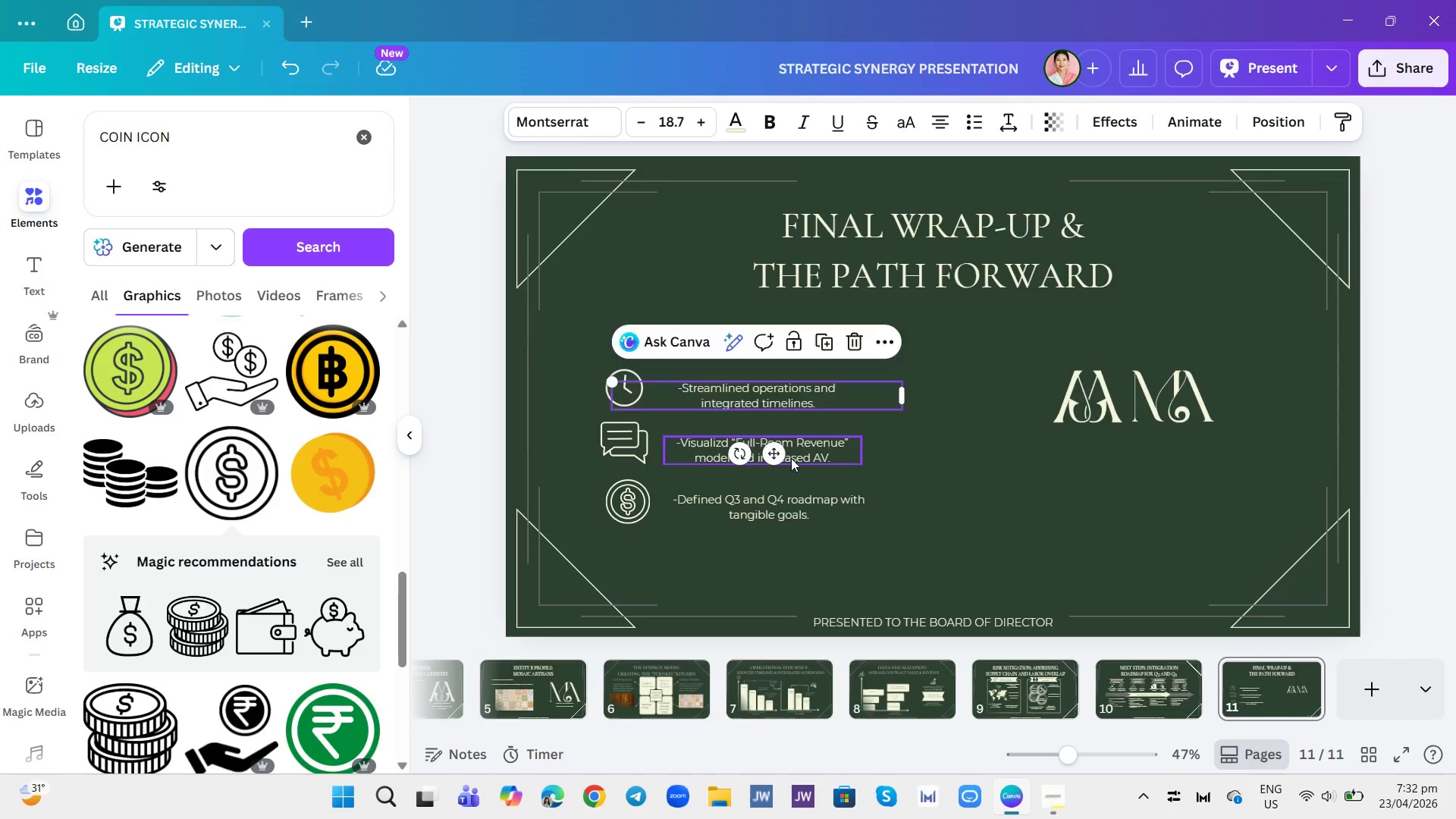 
left_click_drag(start_coordinate=[791, 458], to_coordinate=[783, 457])
 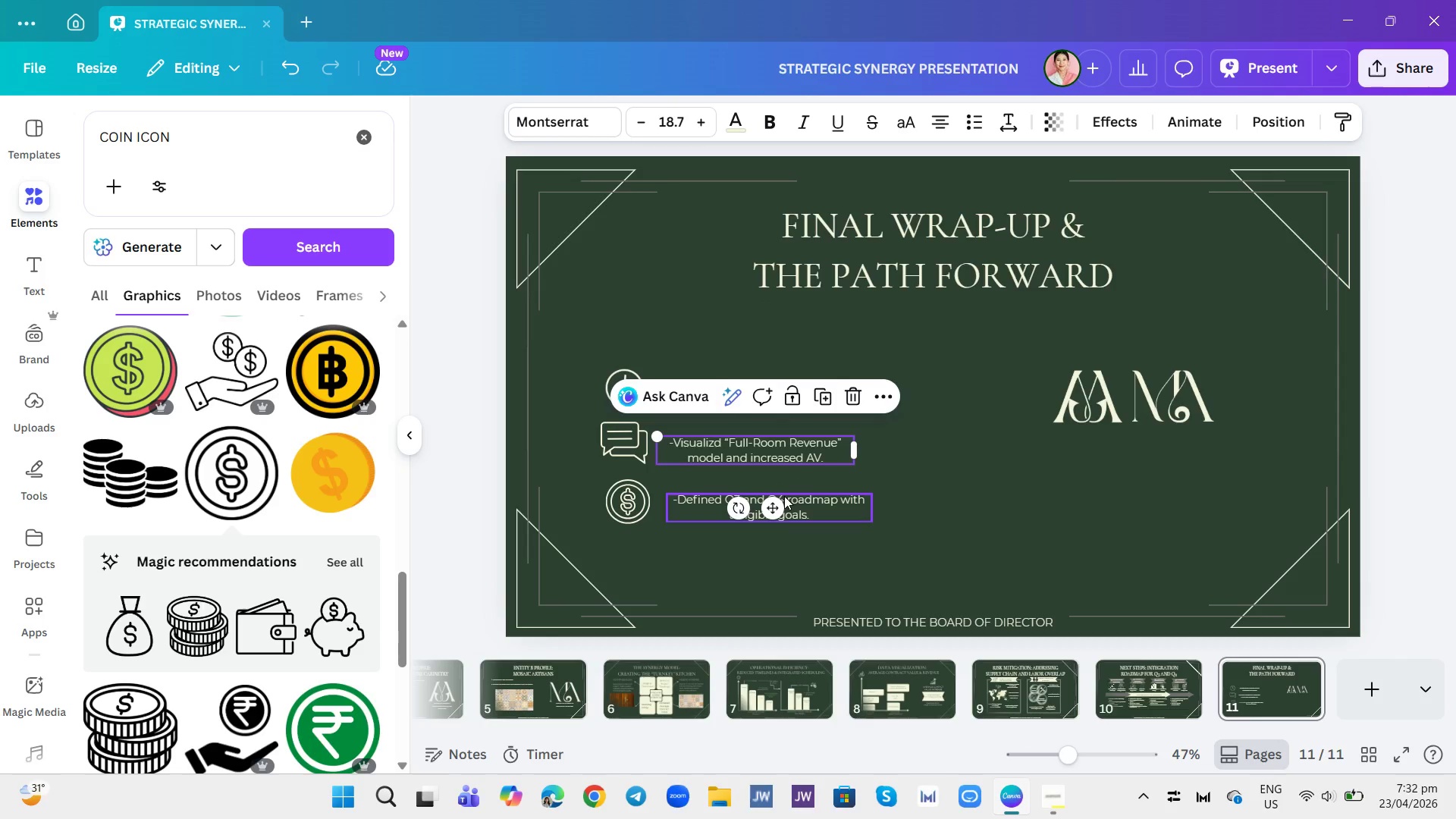 
left_click_drag(start_coordinate=[784, 496], to_coordinate=[783, 491])
 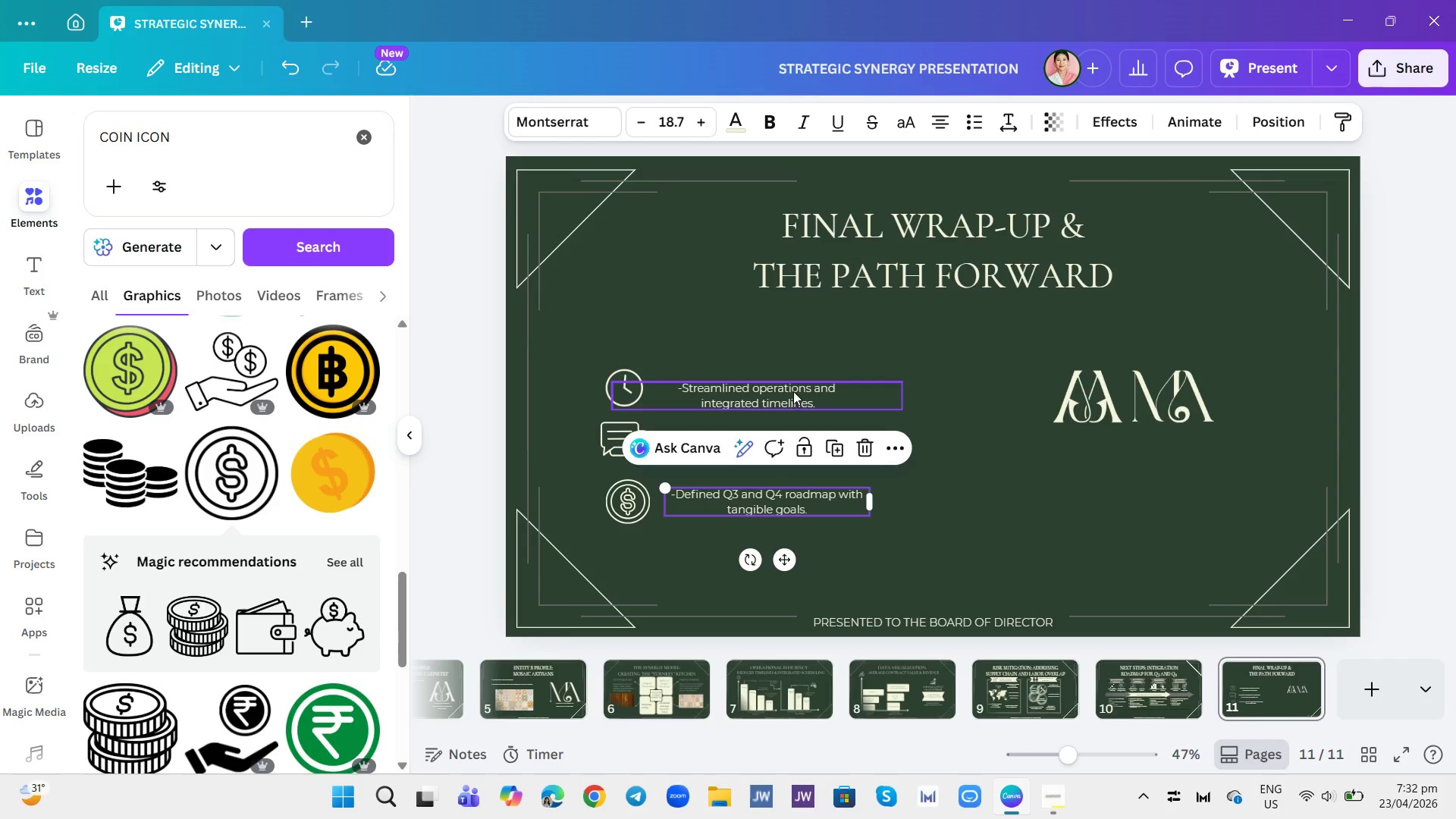 
left_click_drag(start_coordinate=[793, 391], to_coordinate=[788, 402])
 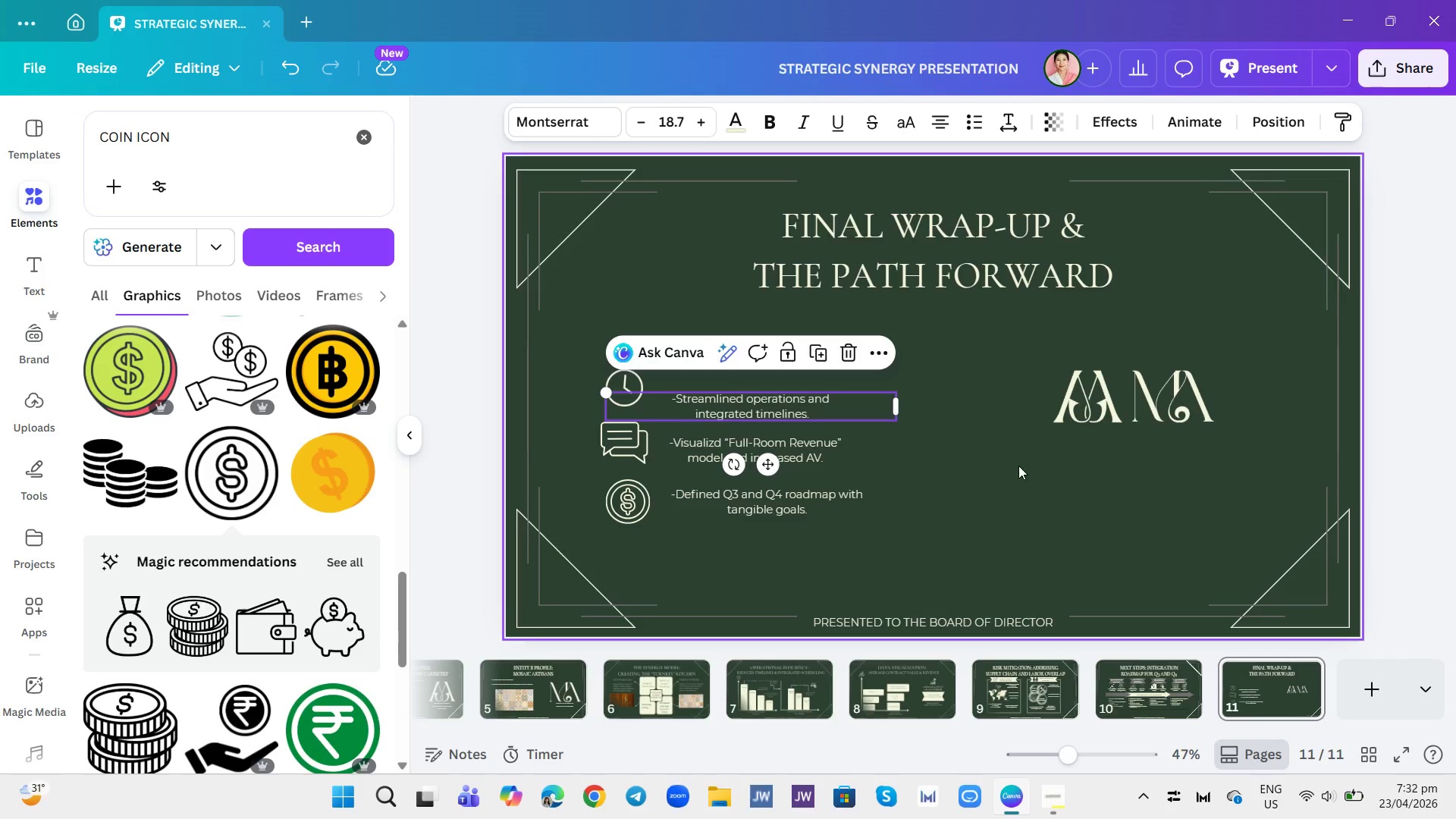 
left_click([1018, 466])
 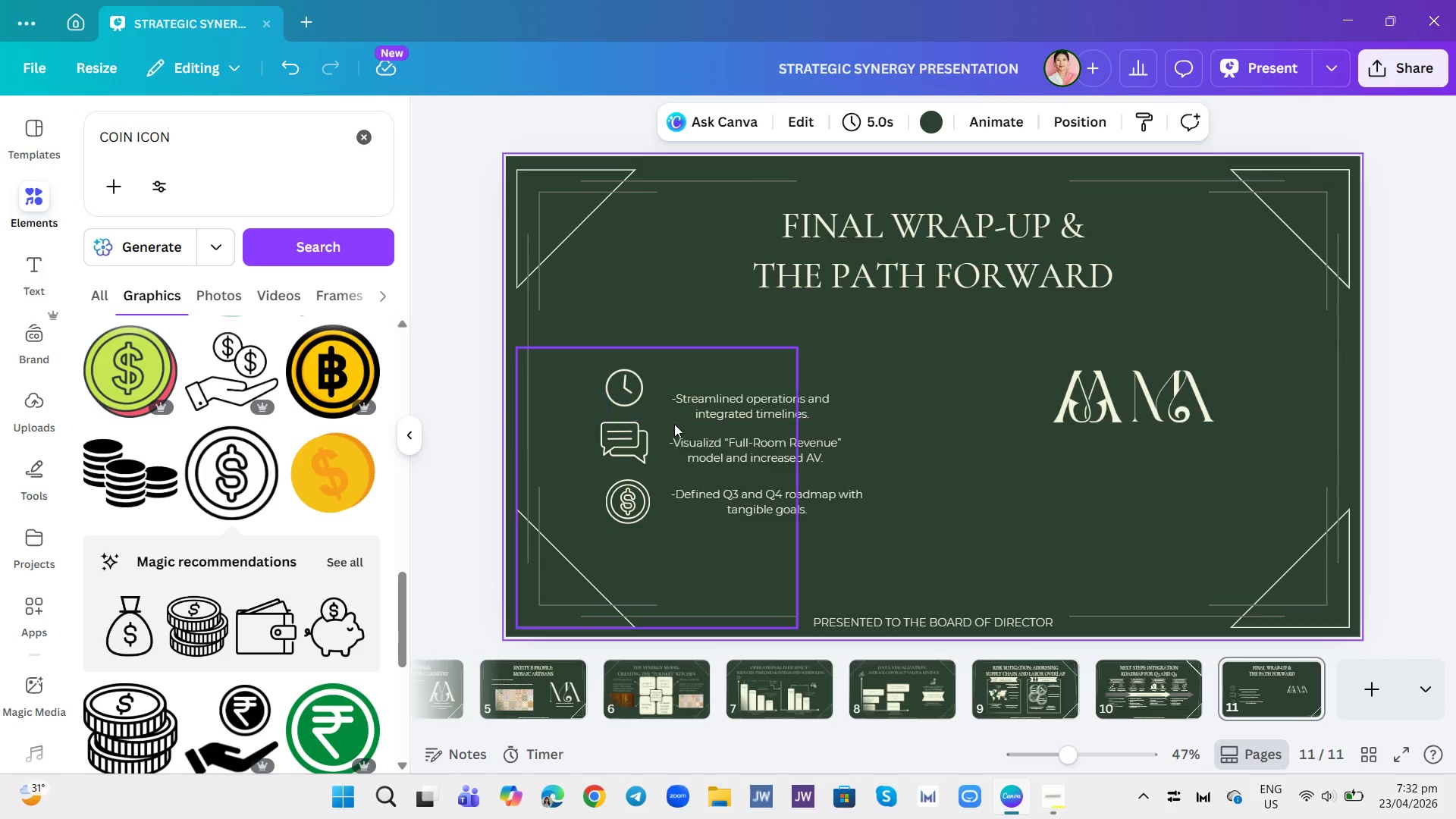 
left_click_drag(start_coordinate=[714, 402], to_coordinate=[717, 385])
 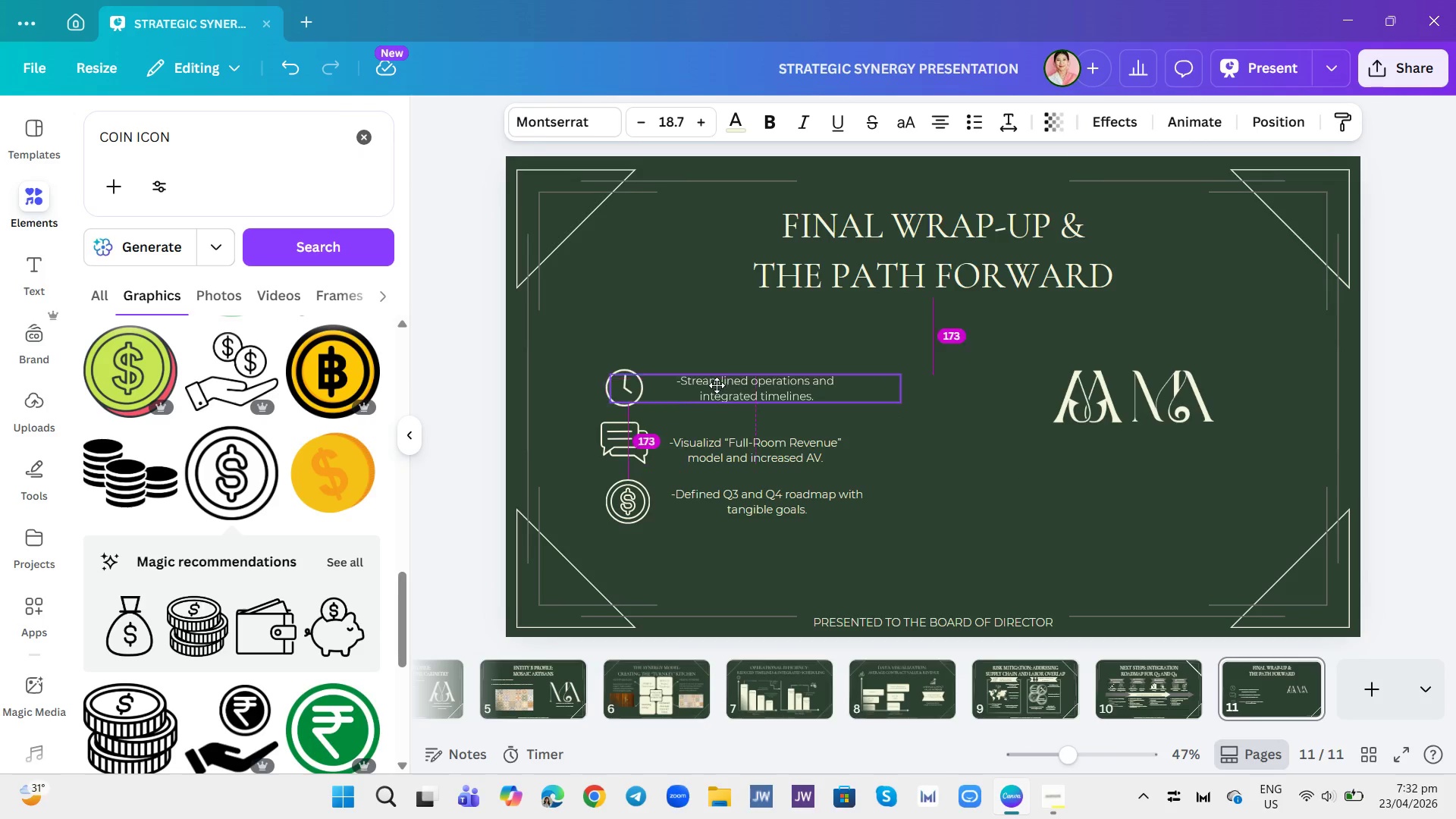 
left_click_drag(start_coordinate=[717, 385], to_coordinate=[712, 384])
 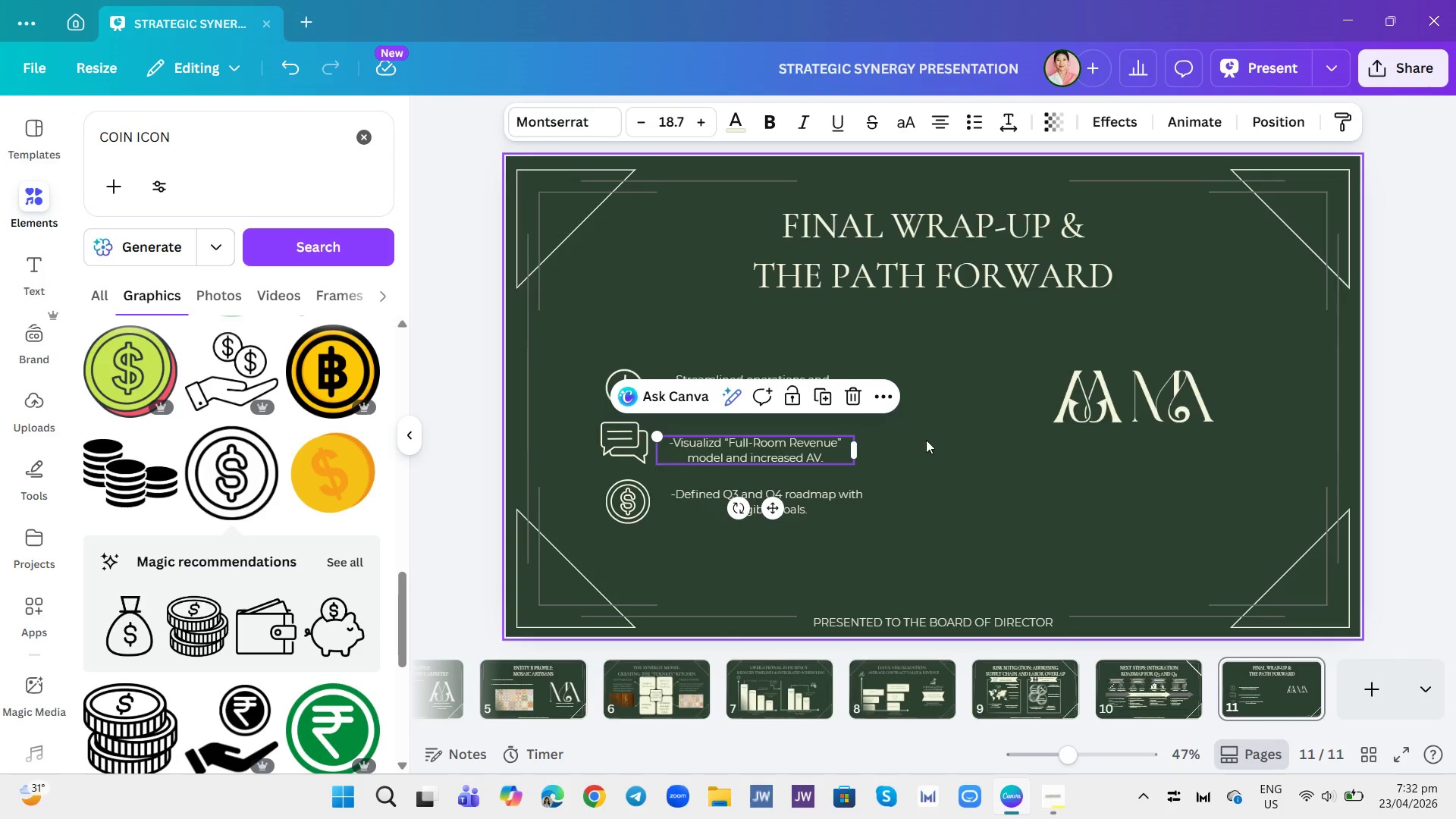 
double_click([943, 441])
 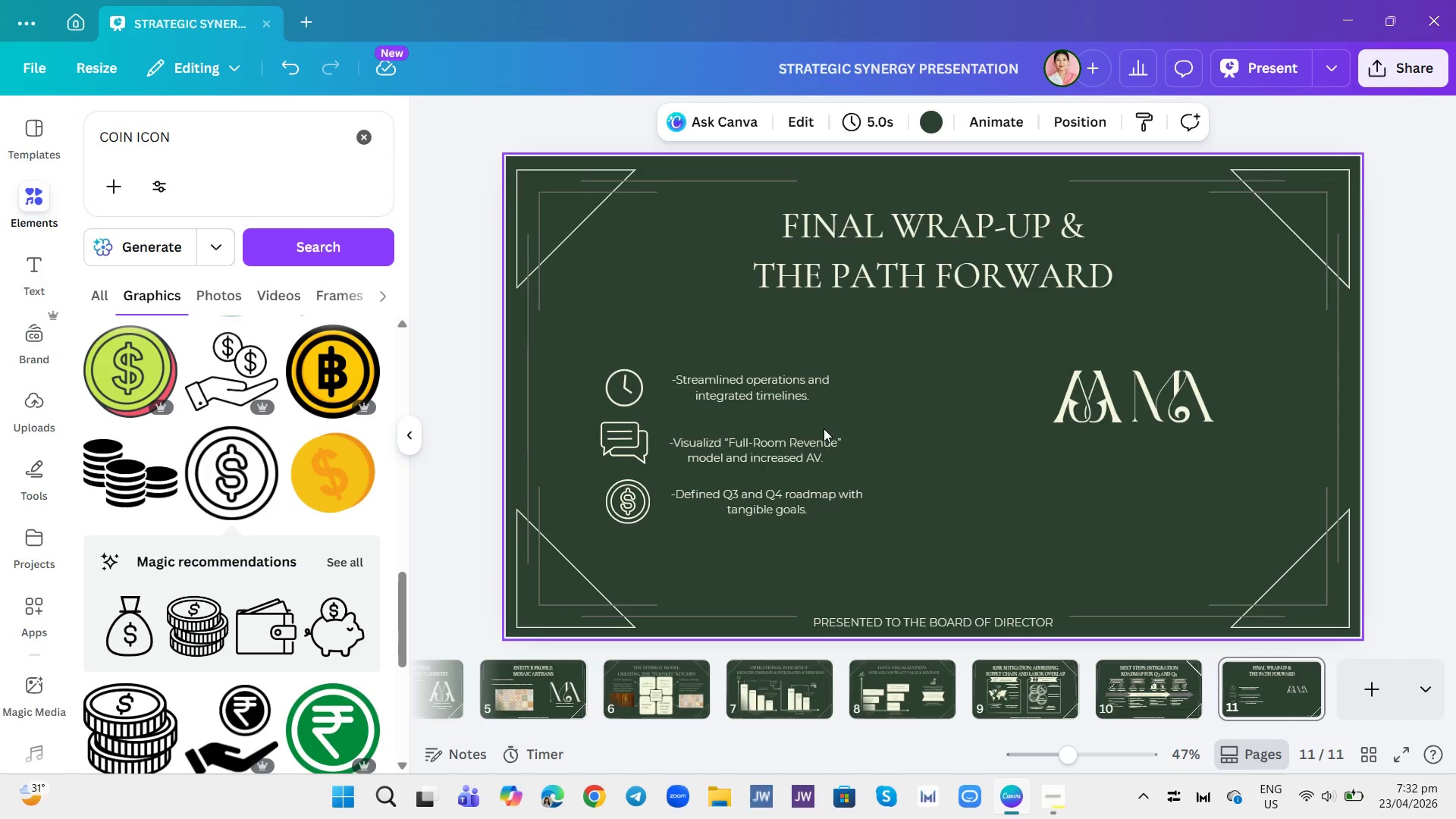 
left_click([786, 450])
 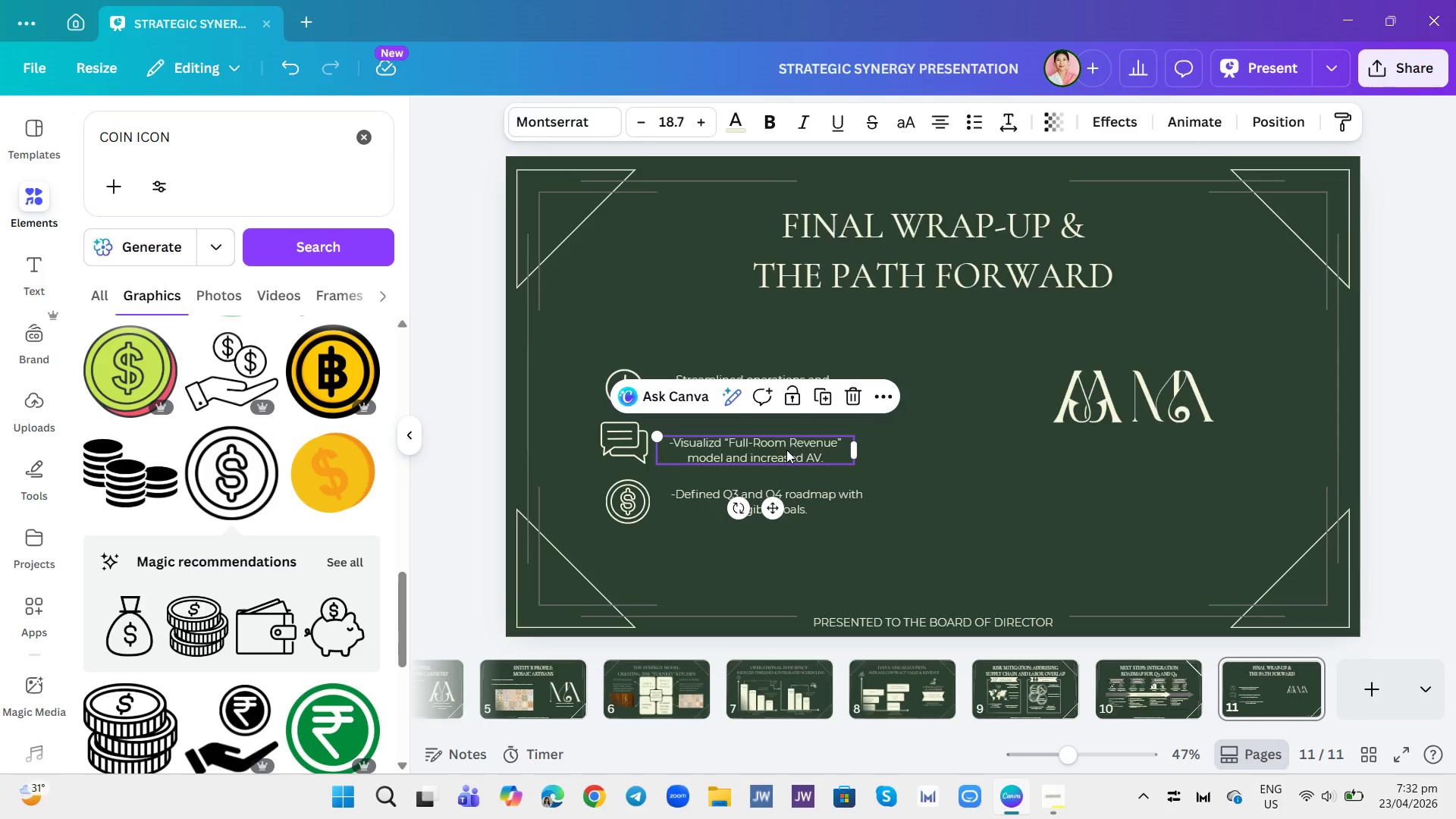 
left_click_drag(start_coordinate=[786, 450], to_coordinate=[794, 444])
 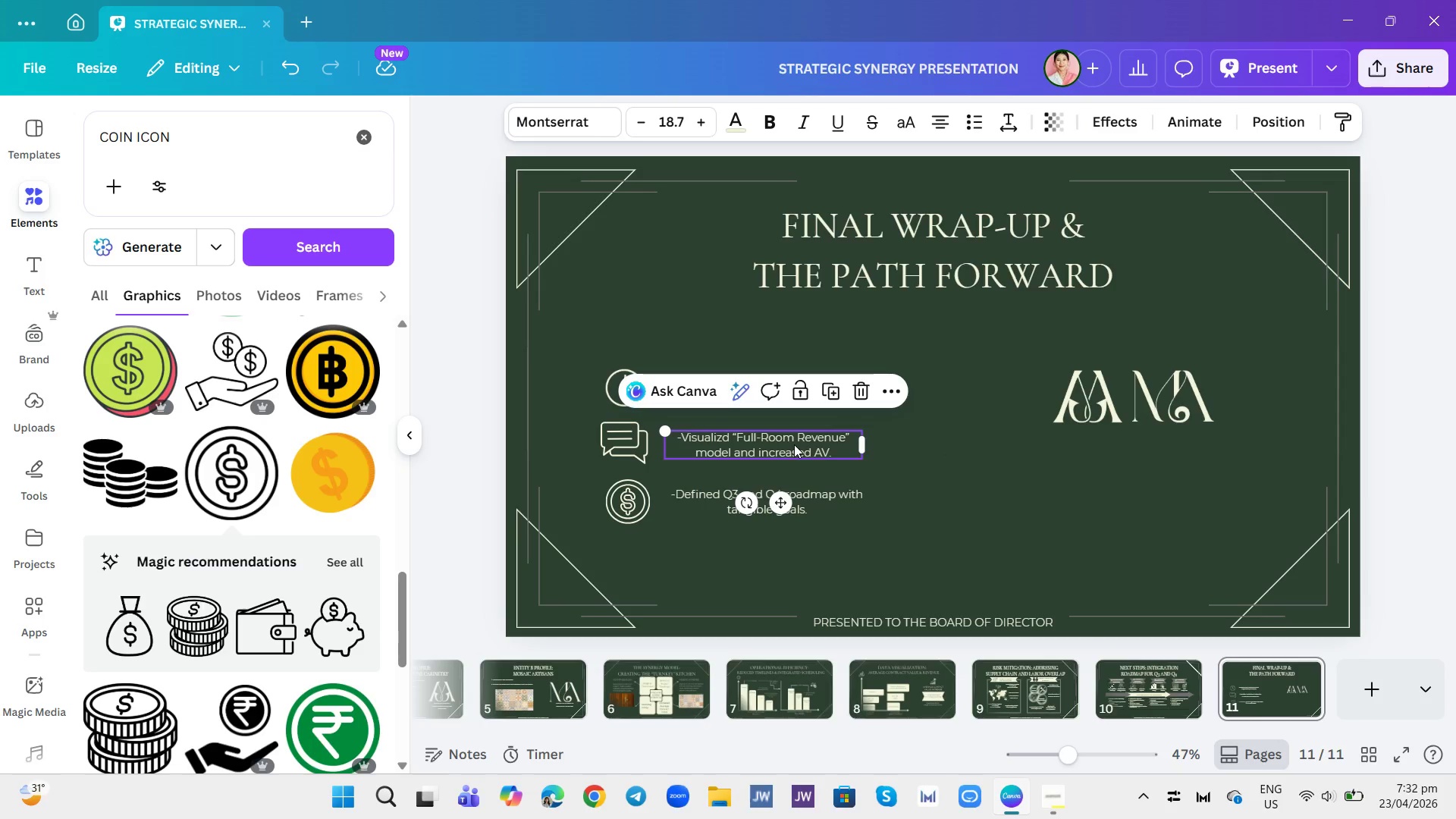 
triple_click([794, 444])
 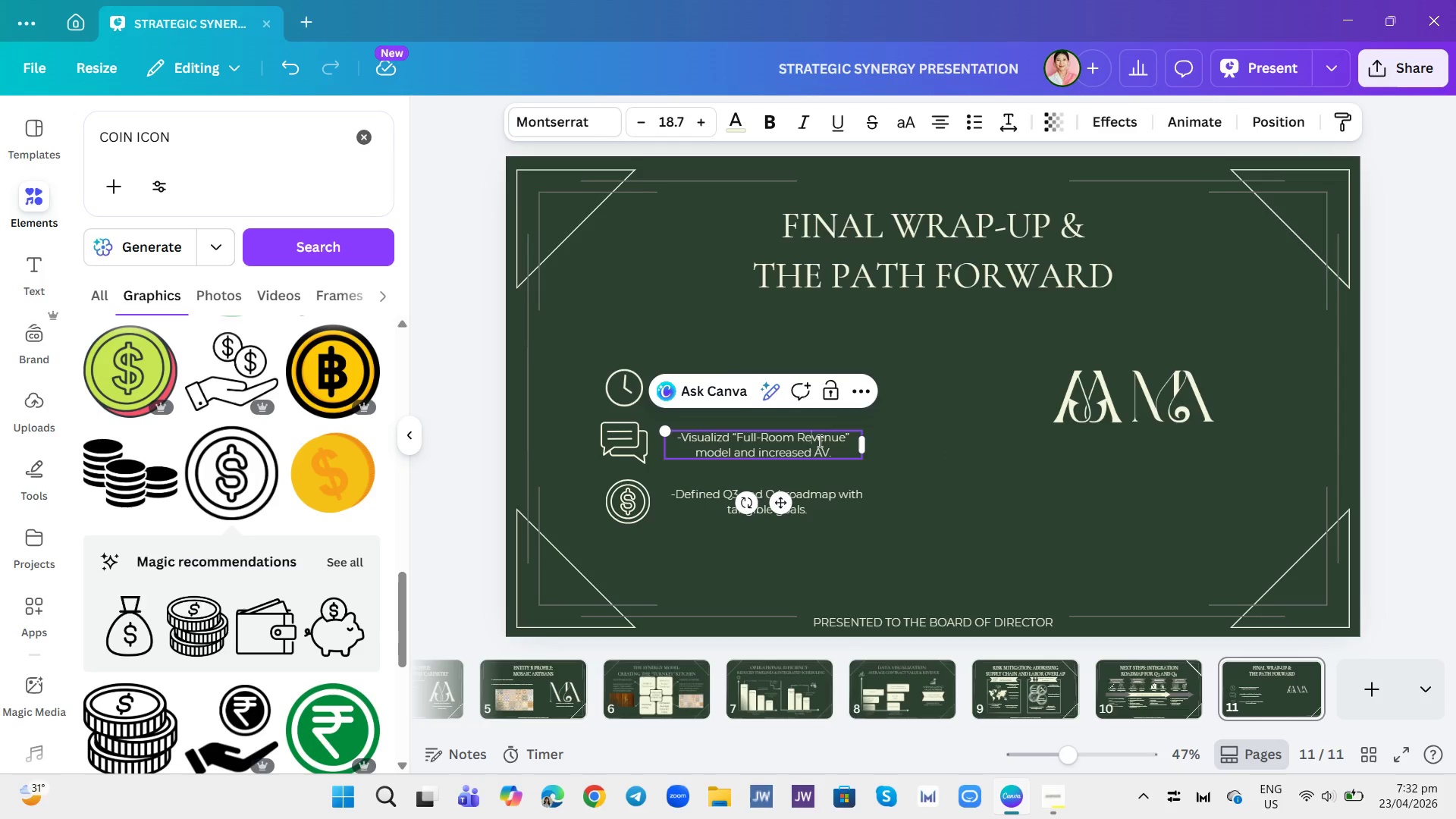 
double_click([886, 440])
 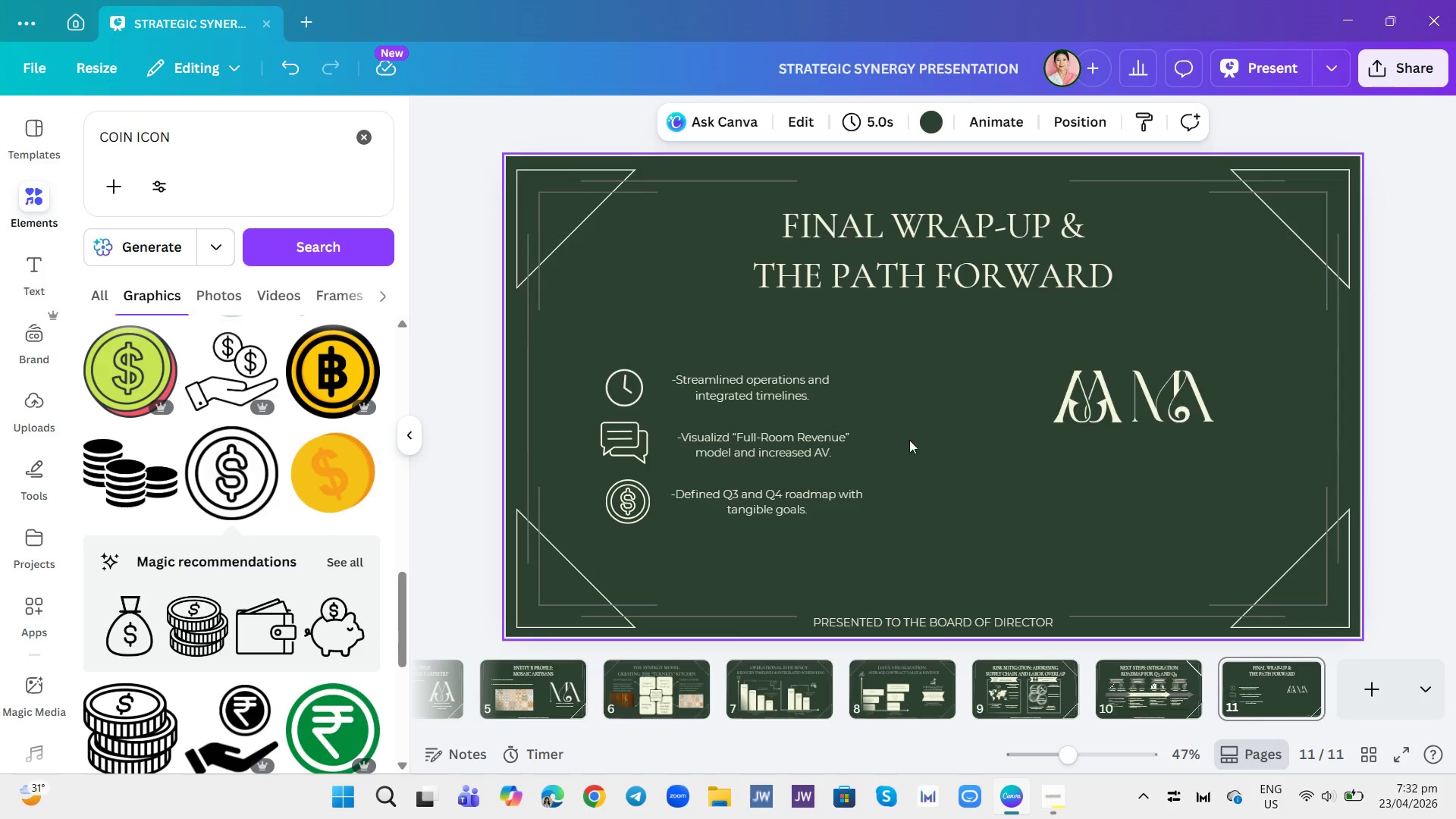 
triple_click([909, 440])
 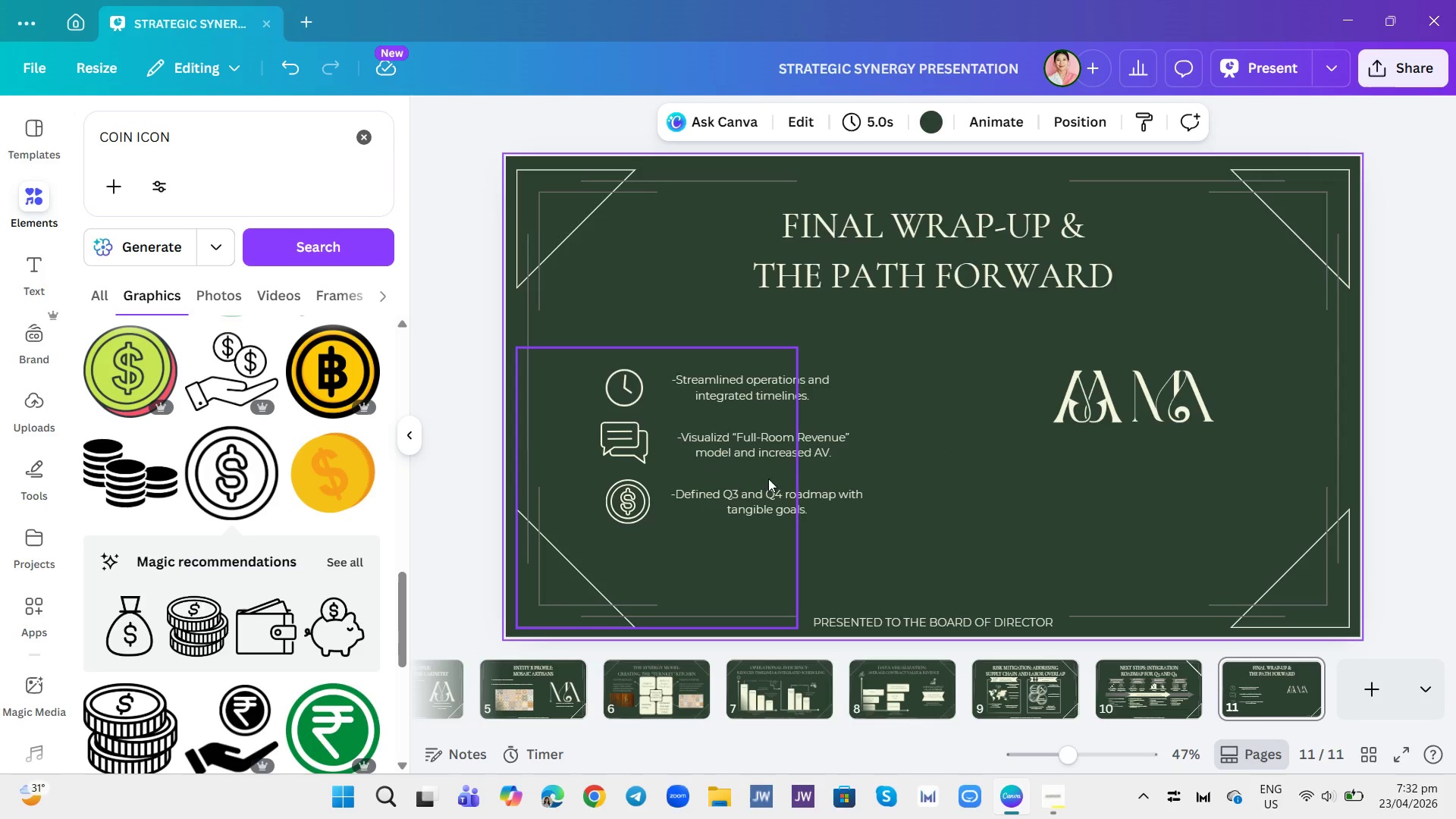 
left_click_drag(start_coordinate=[780, 453], to_coordinate=[773, 456])
 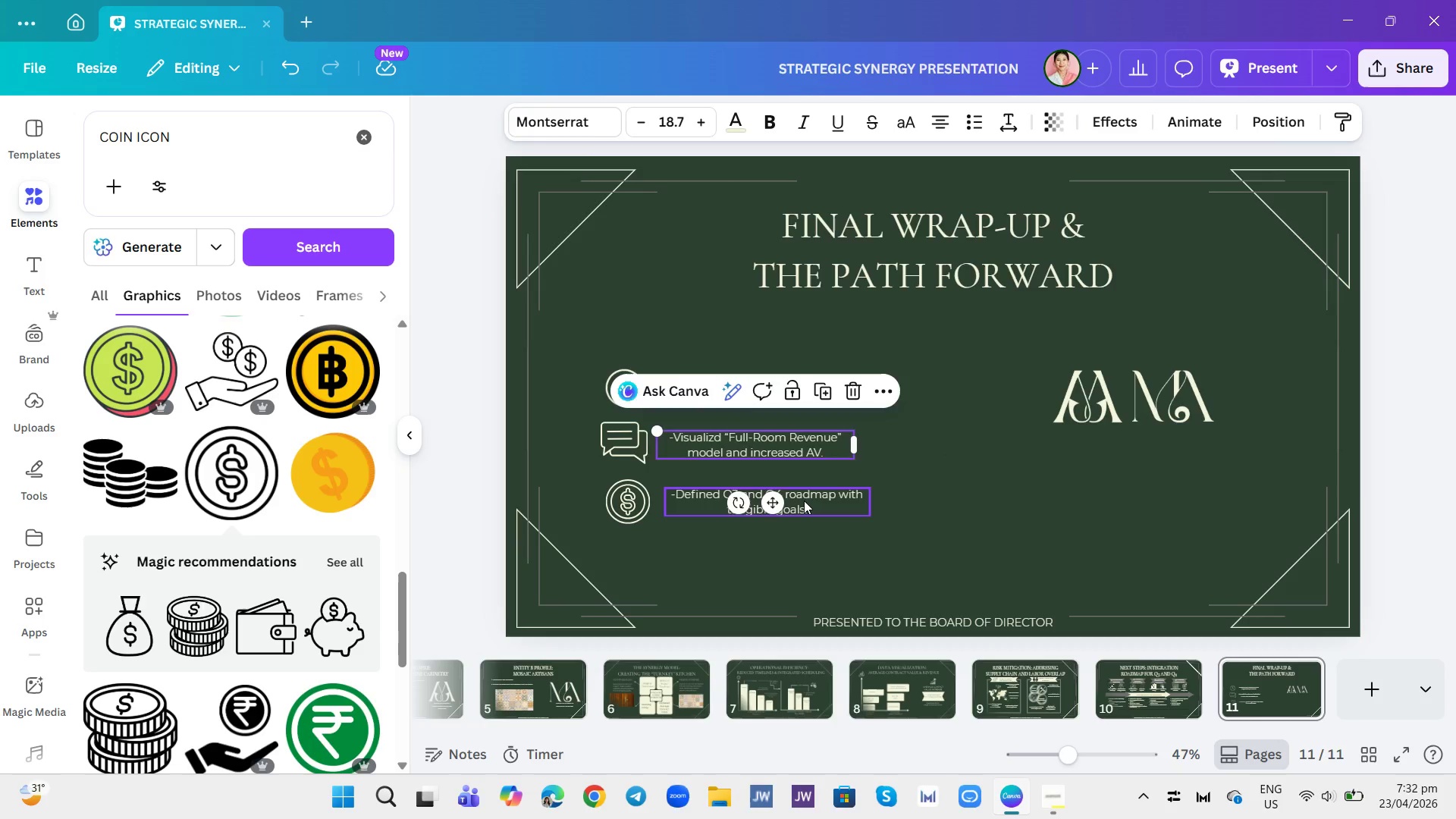 
left_click_drag(start_coordinate=[804, 500], to_coordinate=[795, 500])
 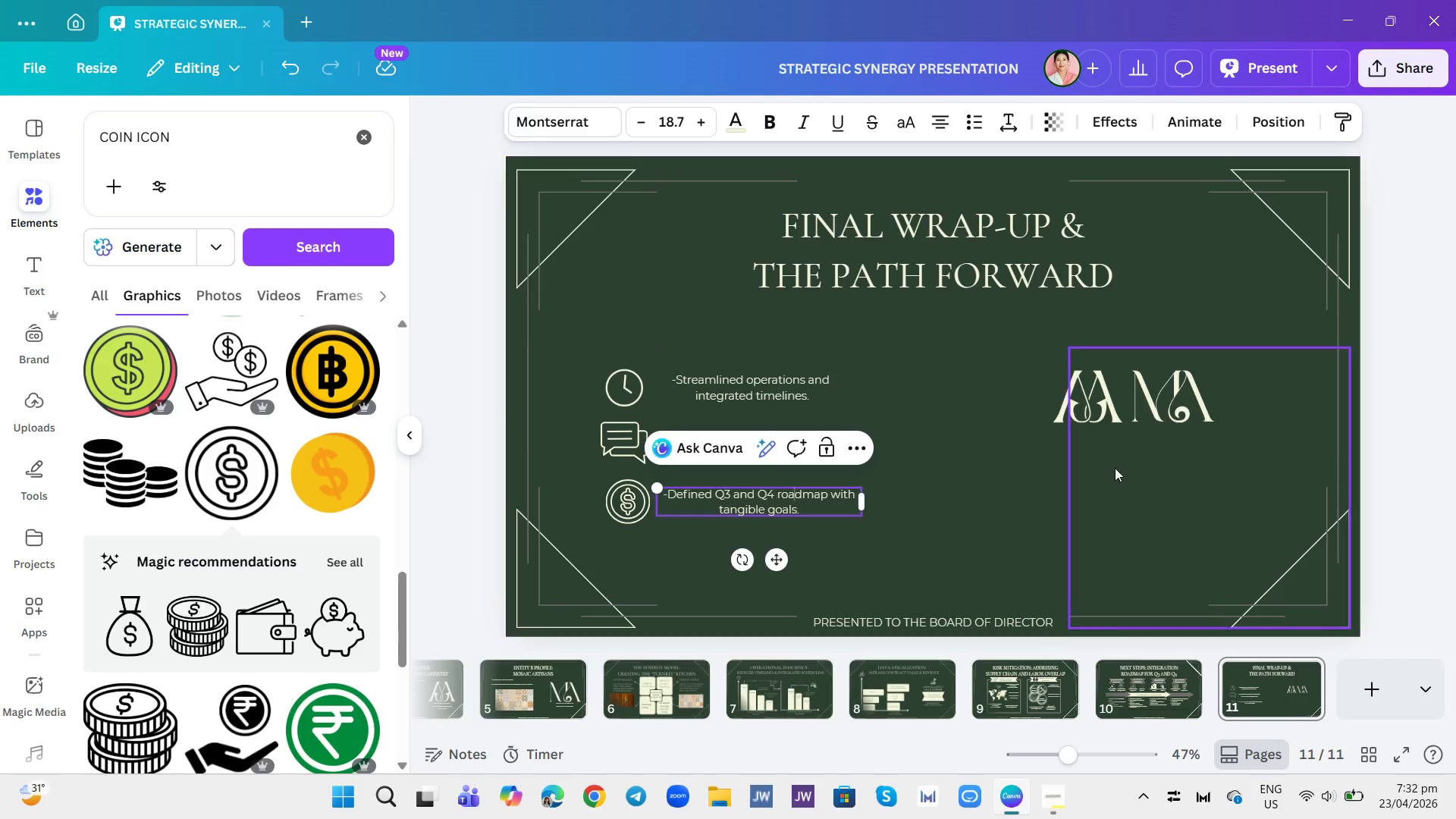 
left_click([796, 500])
 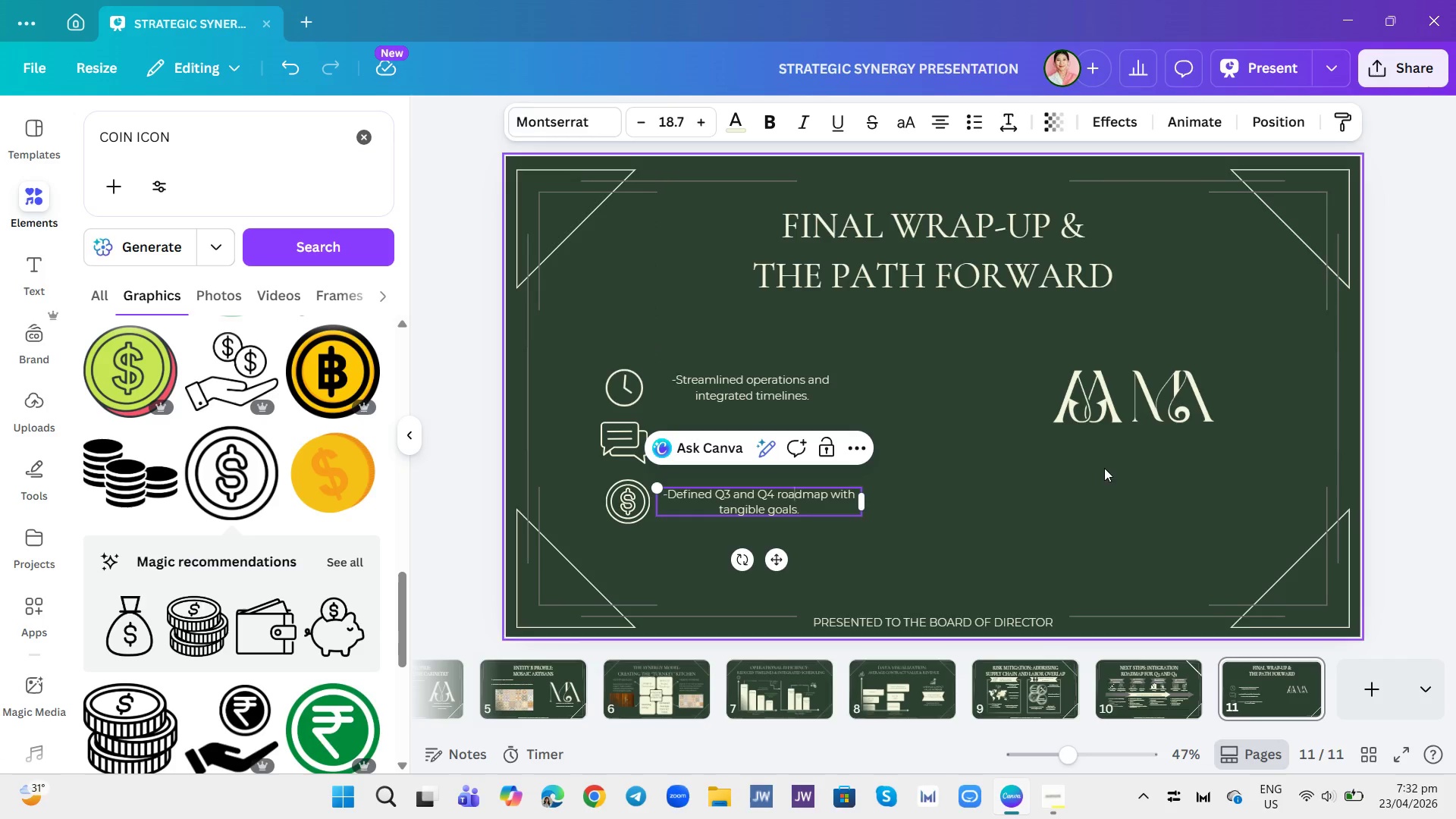 
left_click([1115, 468])
 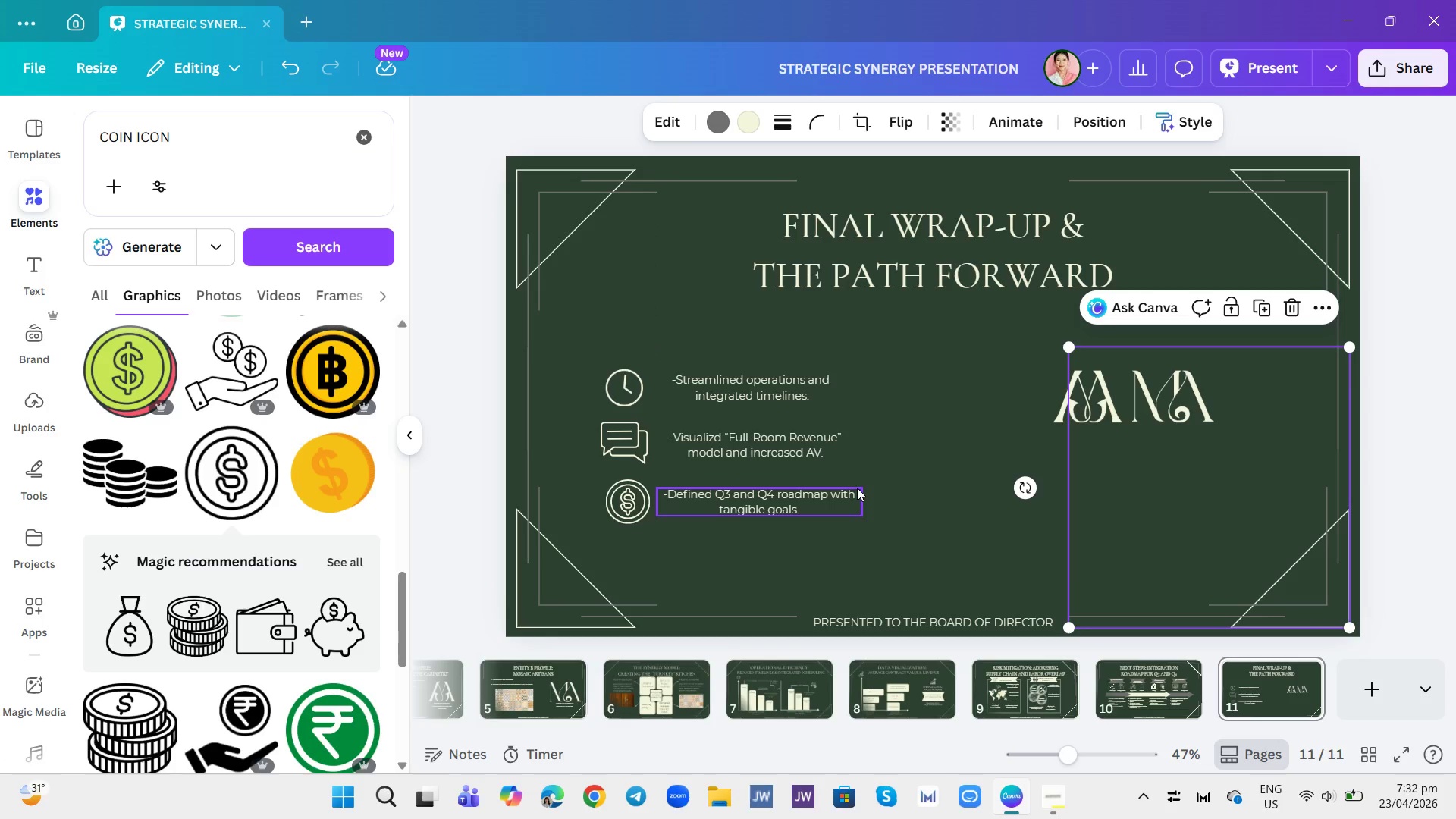 
left_click_drag(start_coordinate=[839, 491], to_coordinate=[852, 490])
 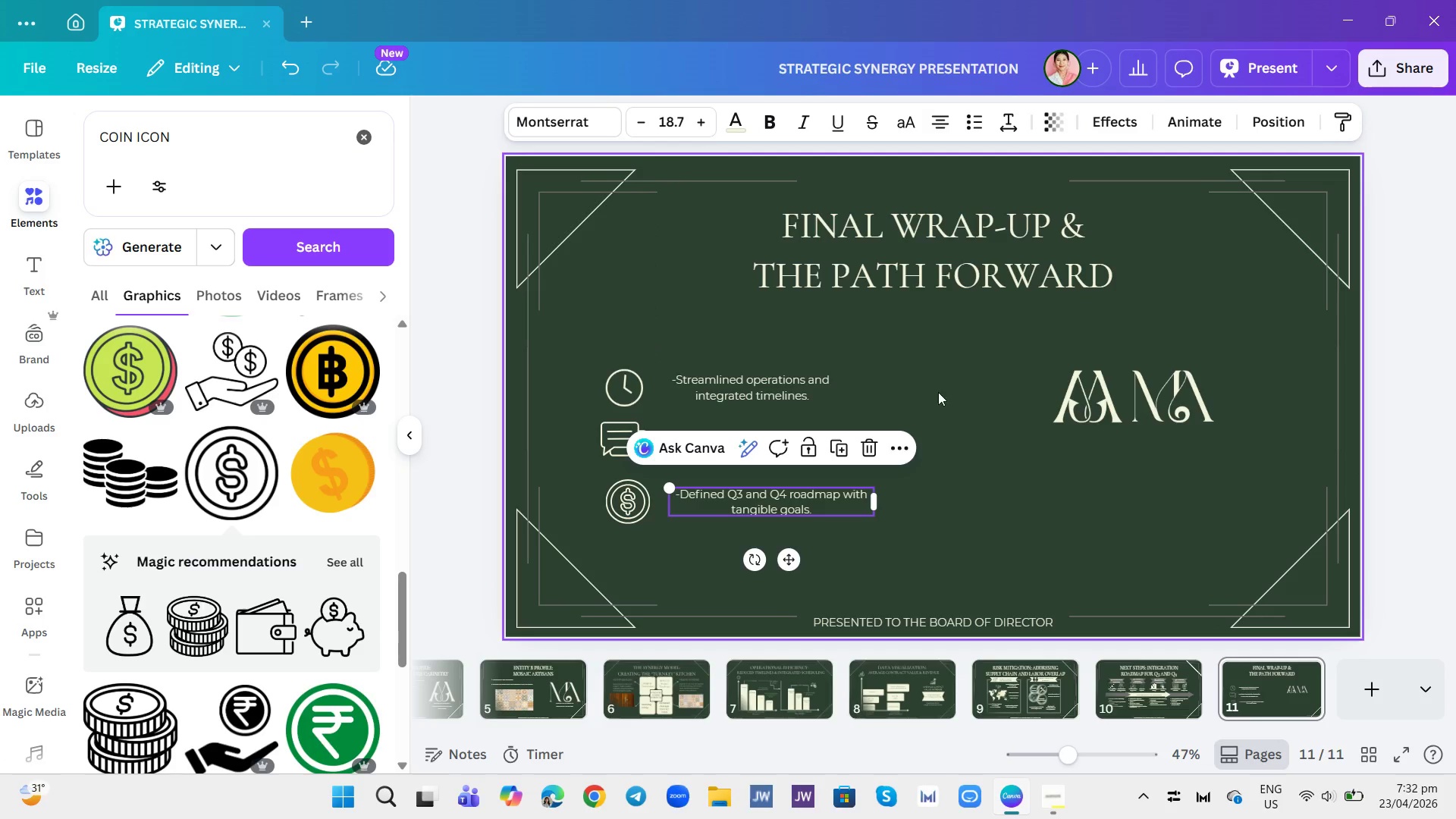 
left_click([945, 382])
 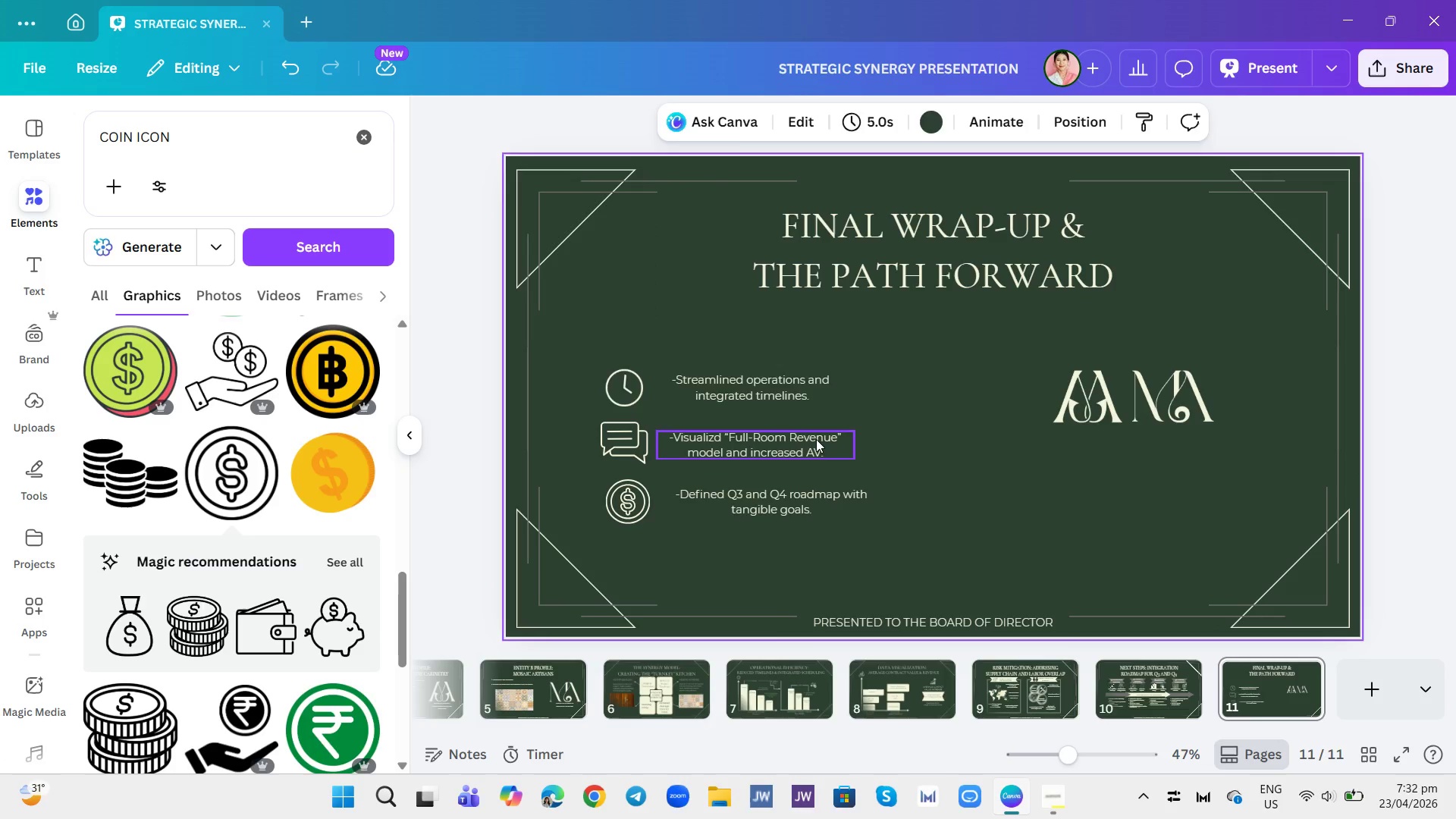 
left_click_drag(start_coordinate=[816, 439], to_coordinate=[821, 443])
 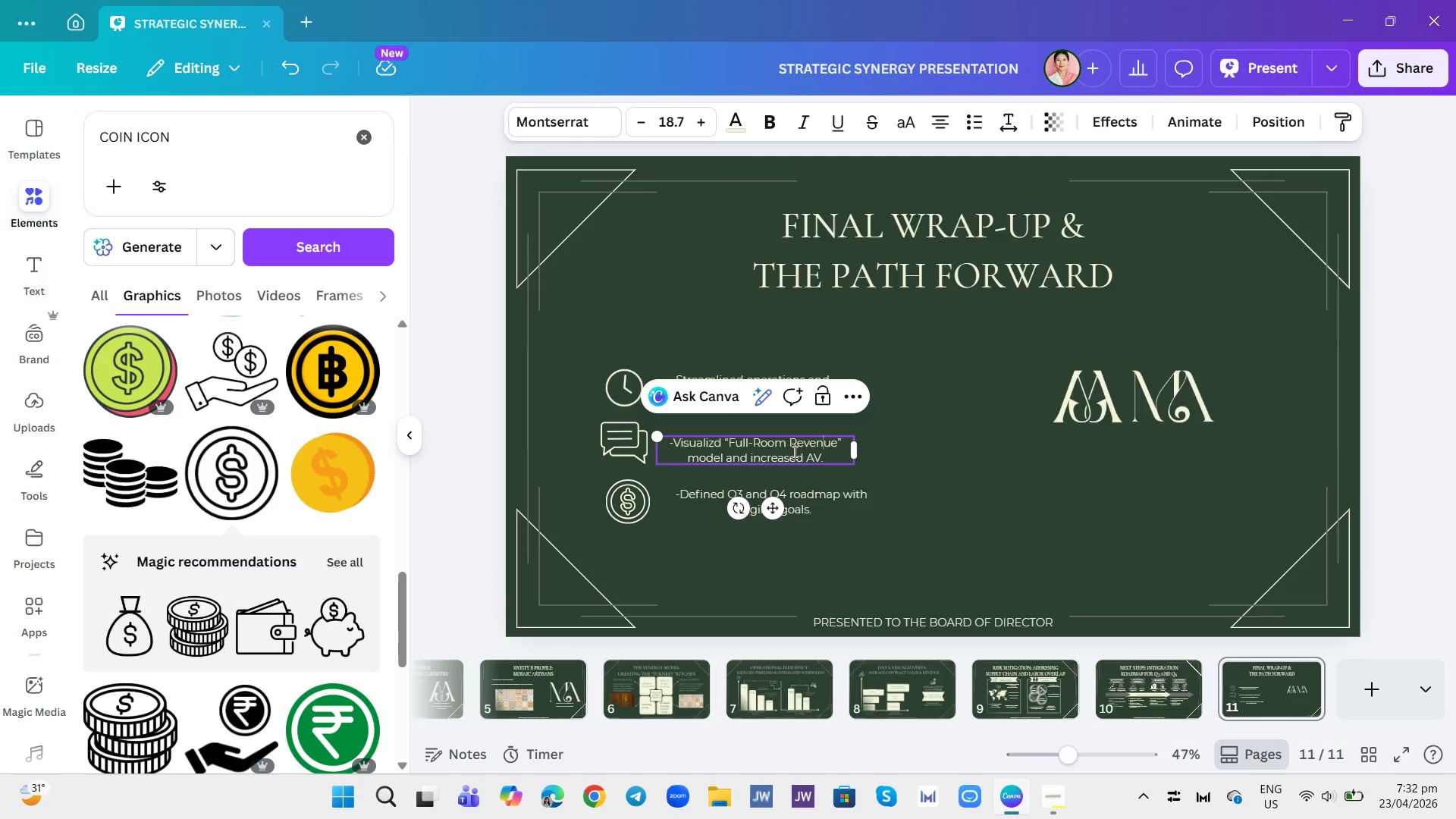 
left_click_drag(start_coordinate=[792, 452], to_coordinate=[796, 447])
 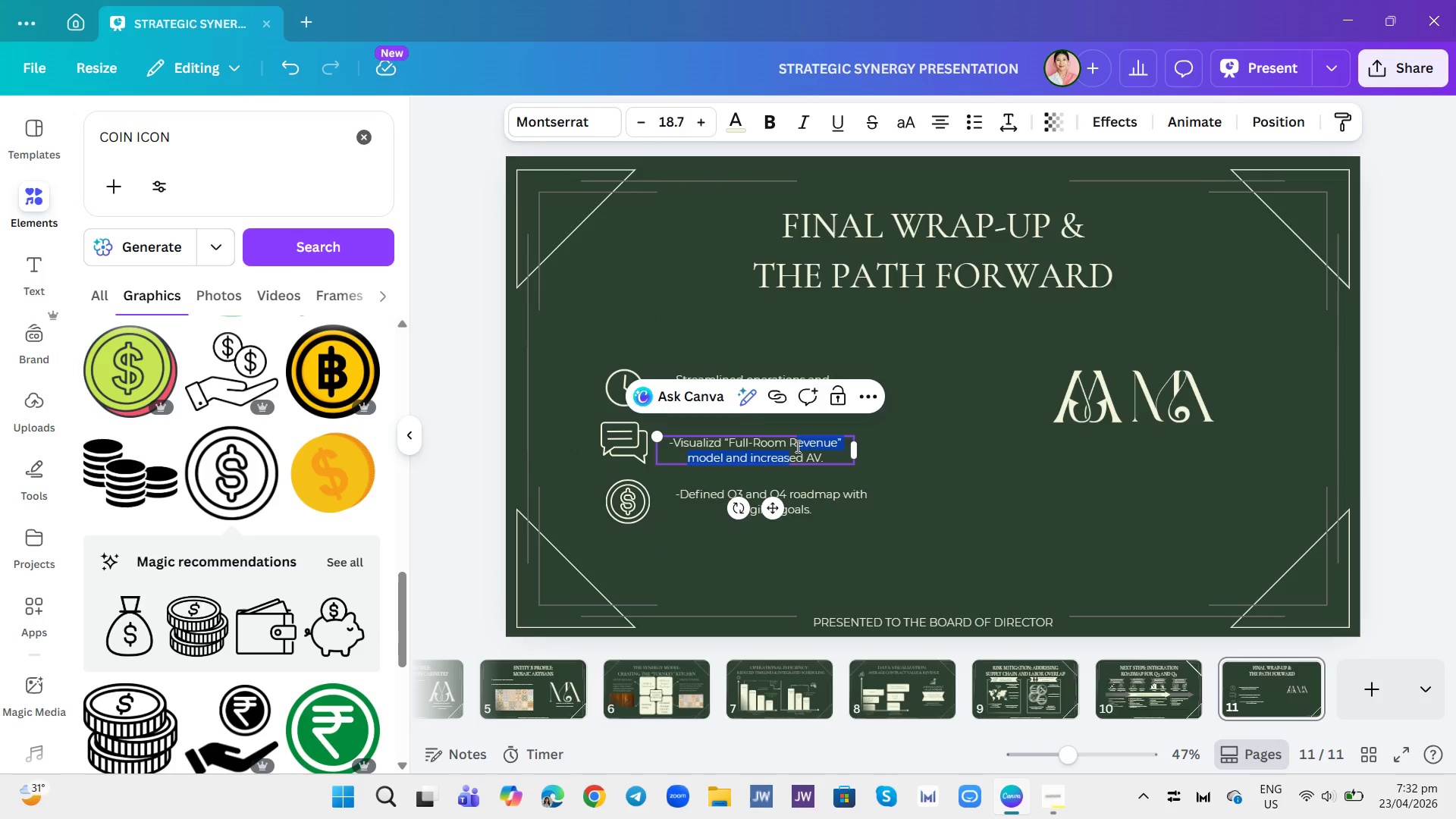 
double_click([796, 446])
 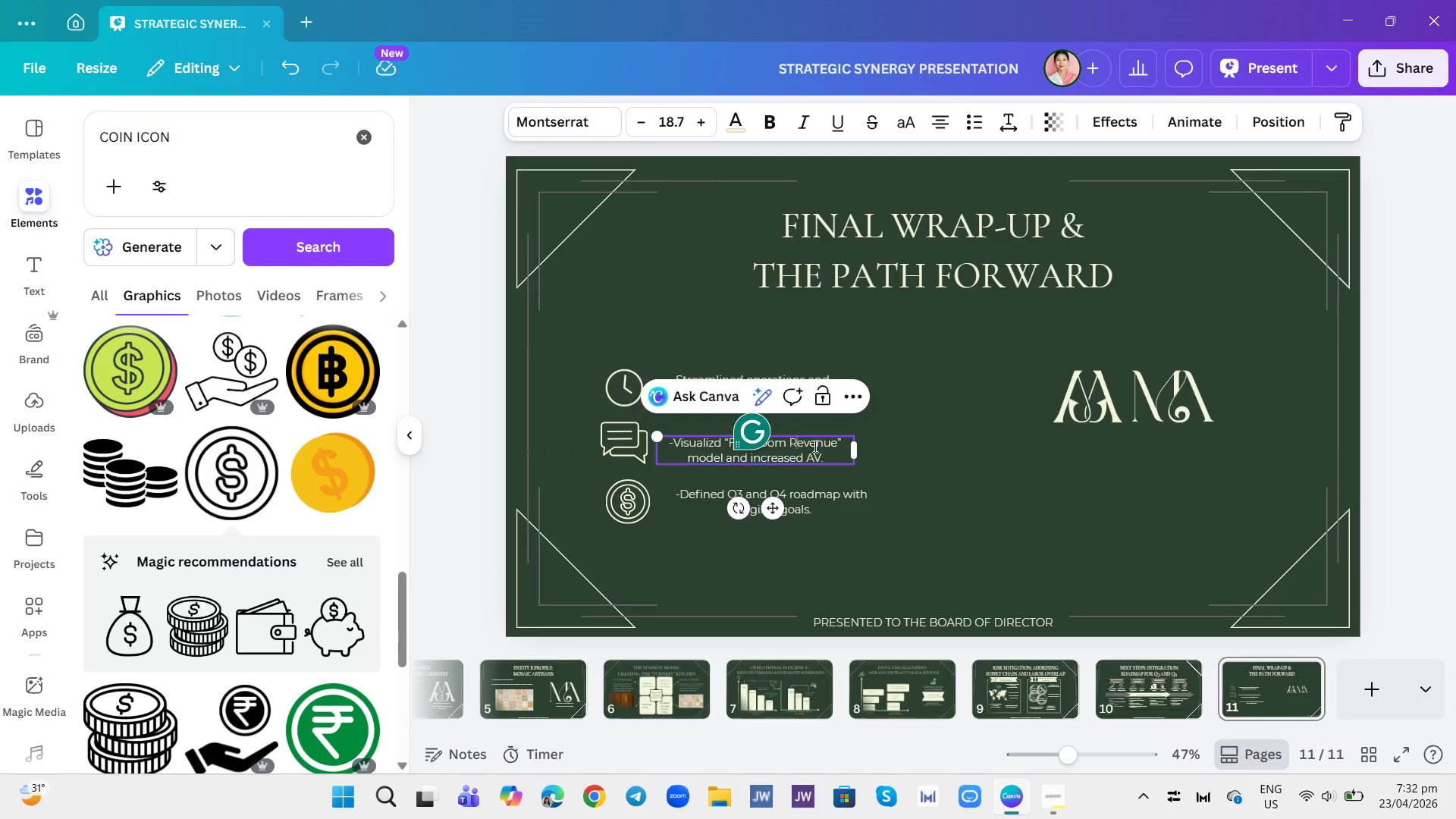 
triple_click([911, 446])
 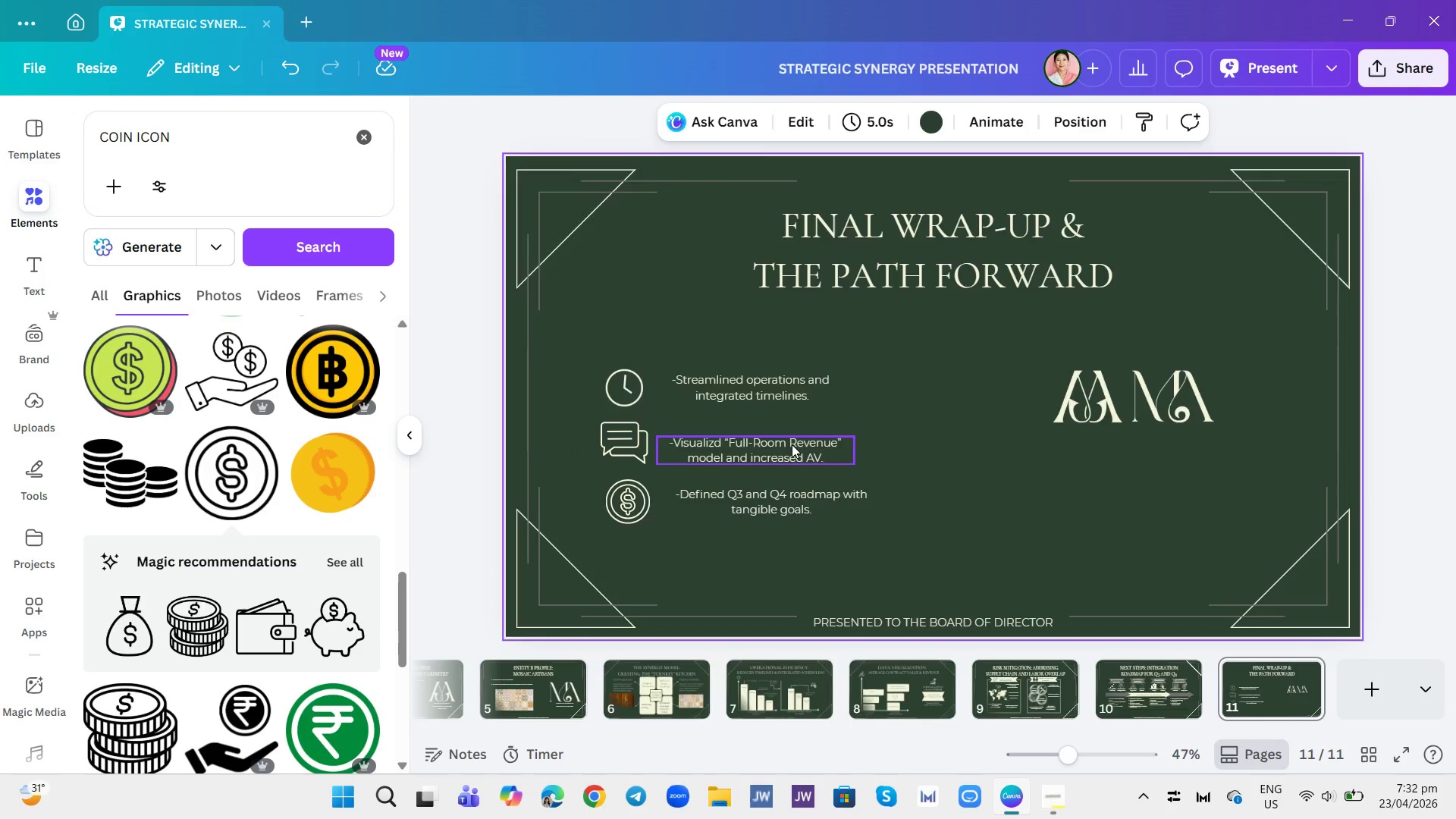 
left_click_drag(start_coordinate=[792, 444], to_coordinate=[797, 441])
 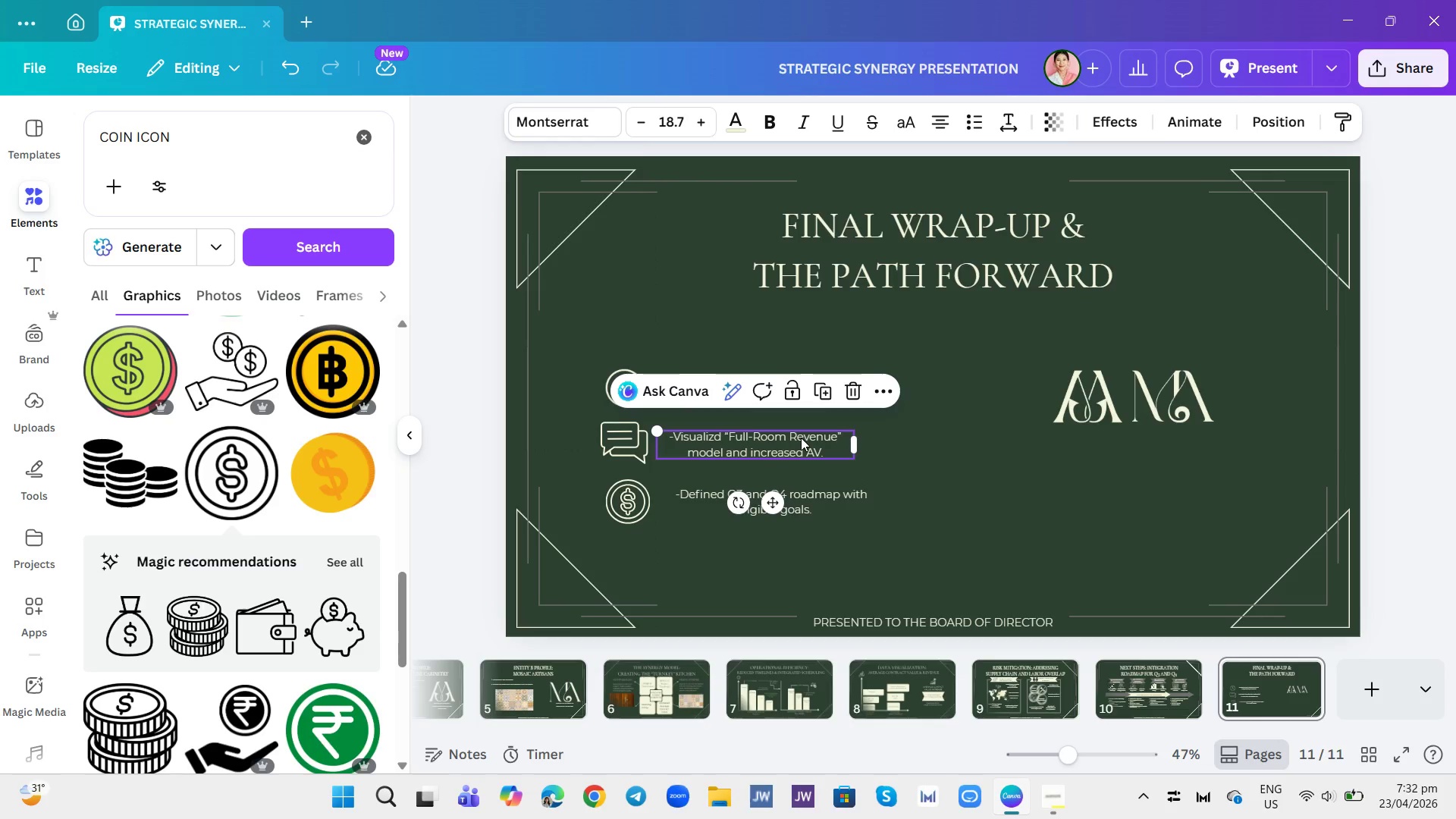 
left_click_drag(start_coordinate=[801, 438], to_coordinate=[805, 438])
 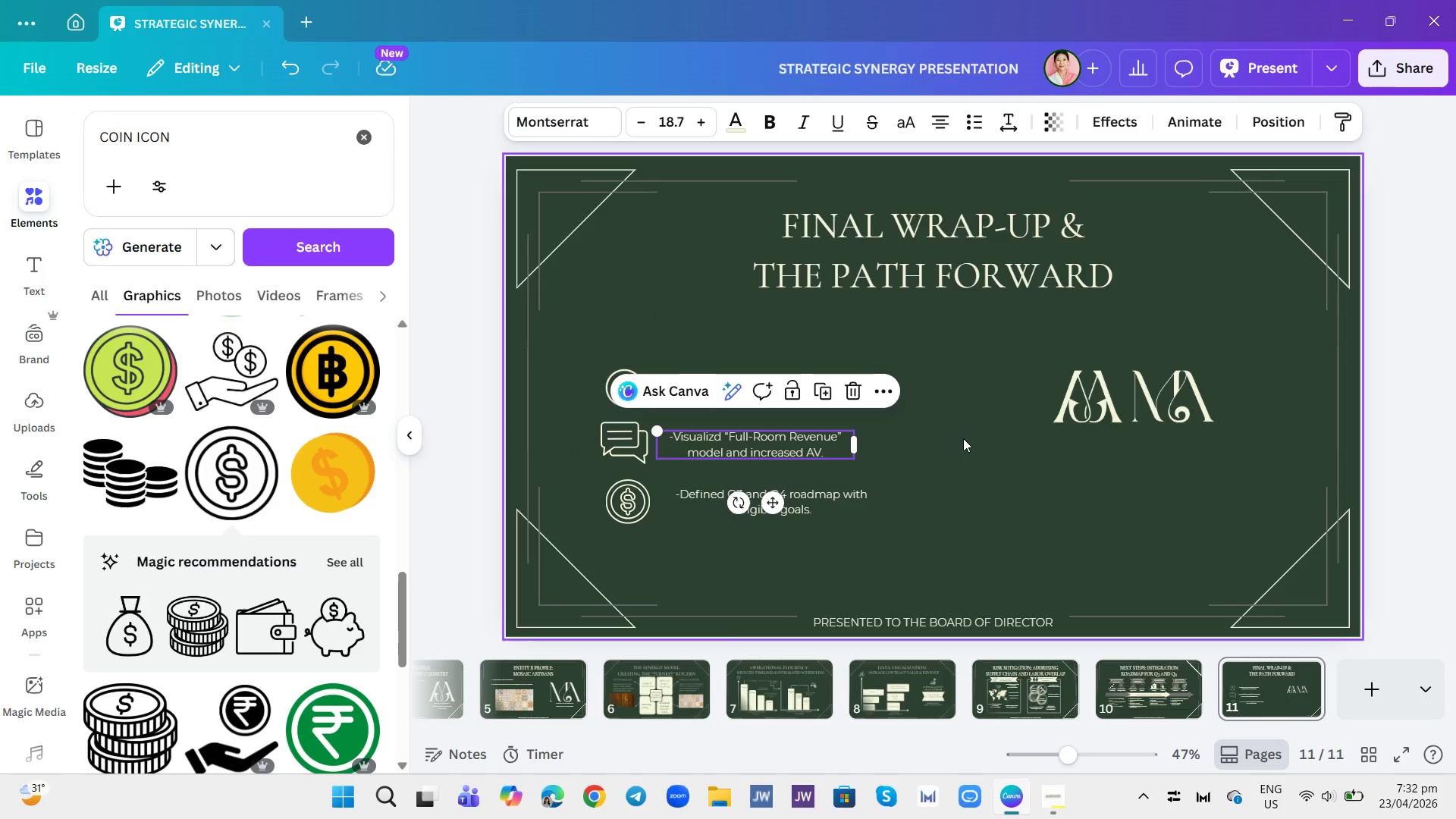 
left_click([963, 438])
 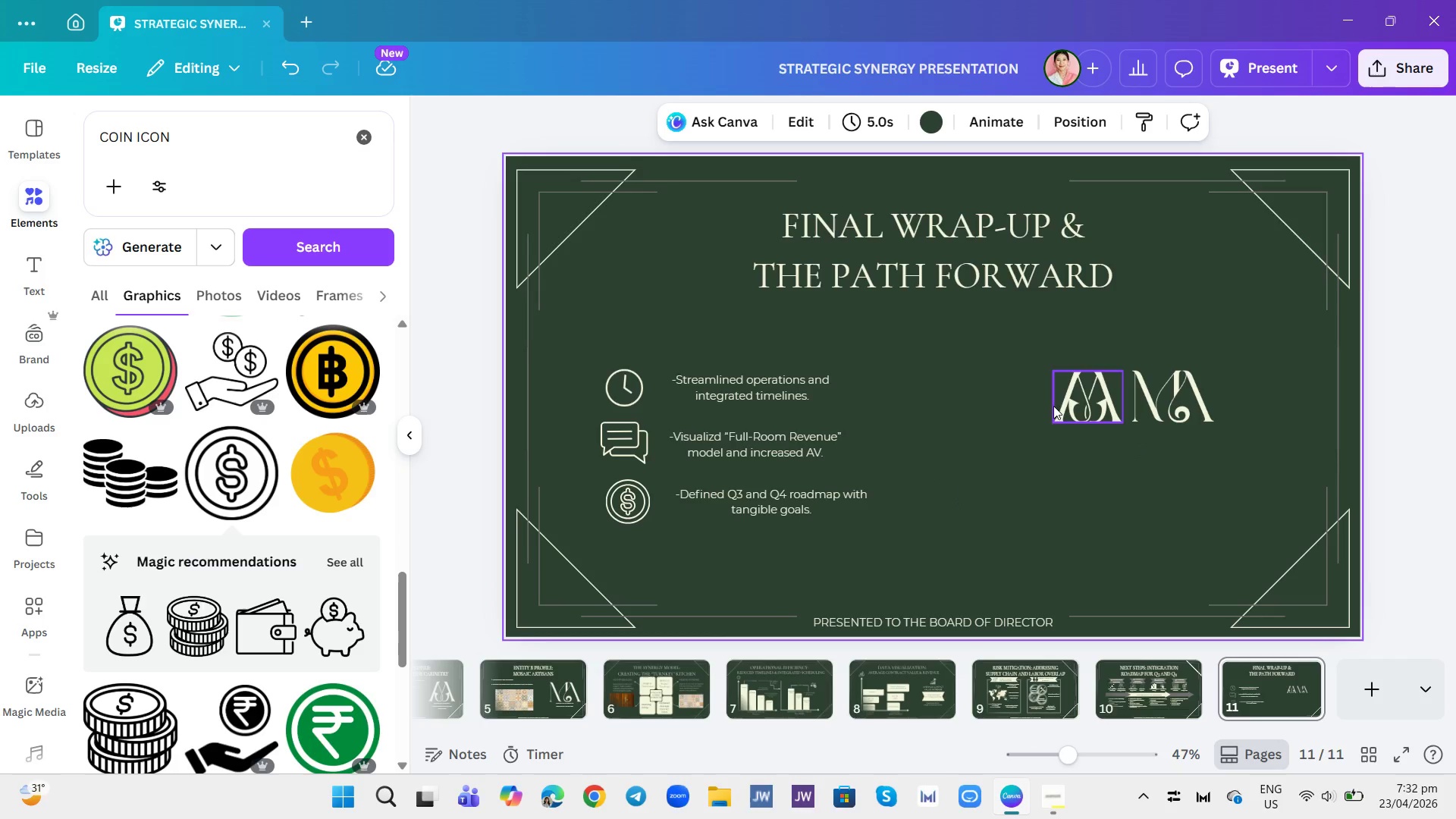 
wait(6.53)
 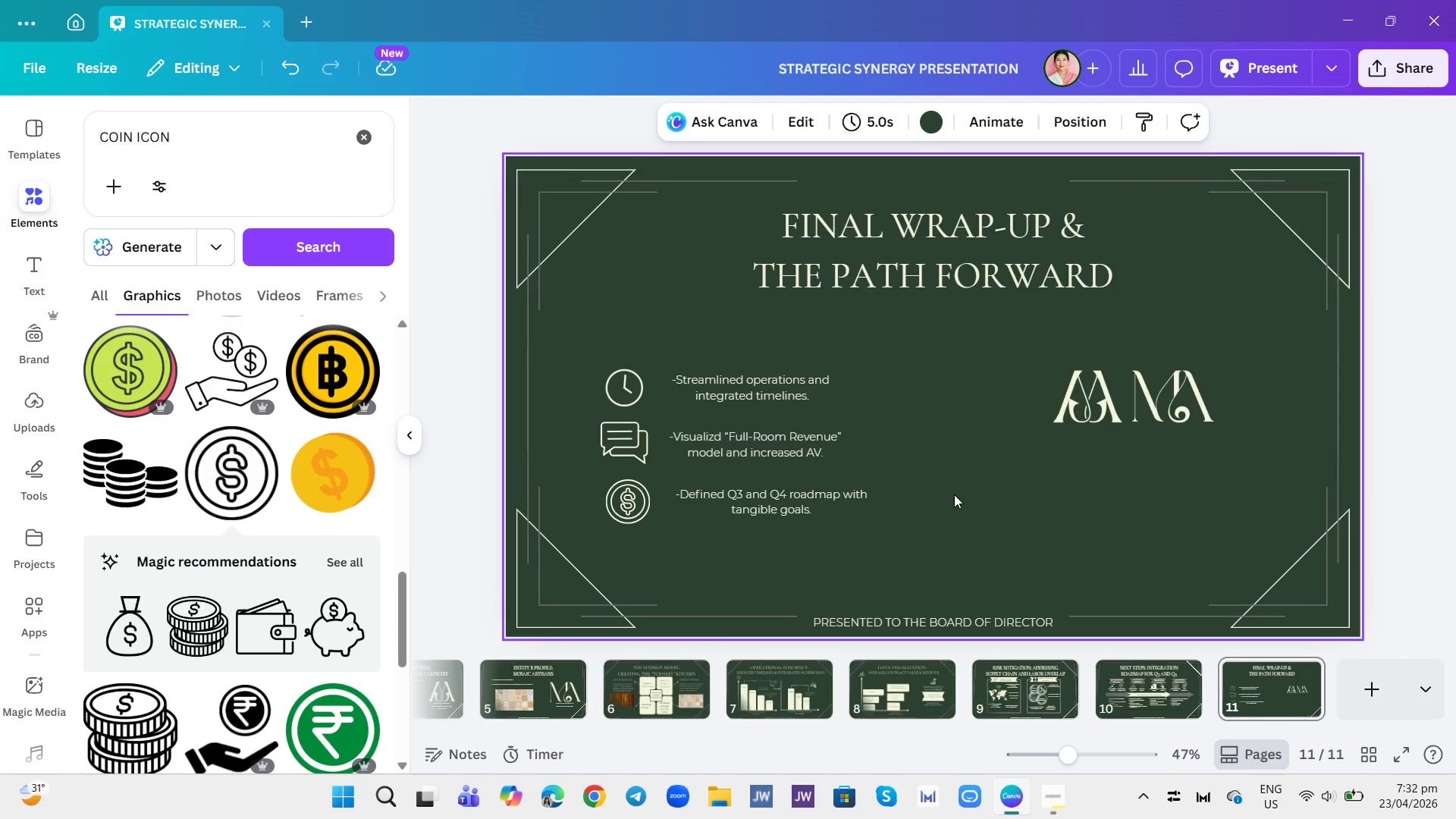 
left_click([845, 492])
 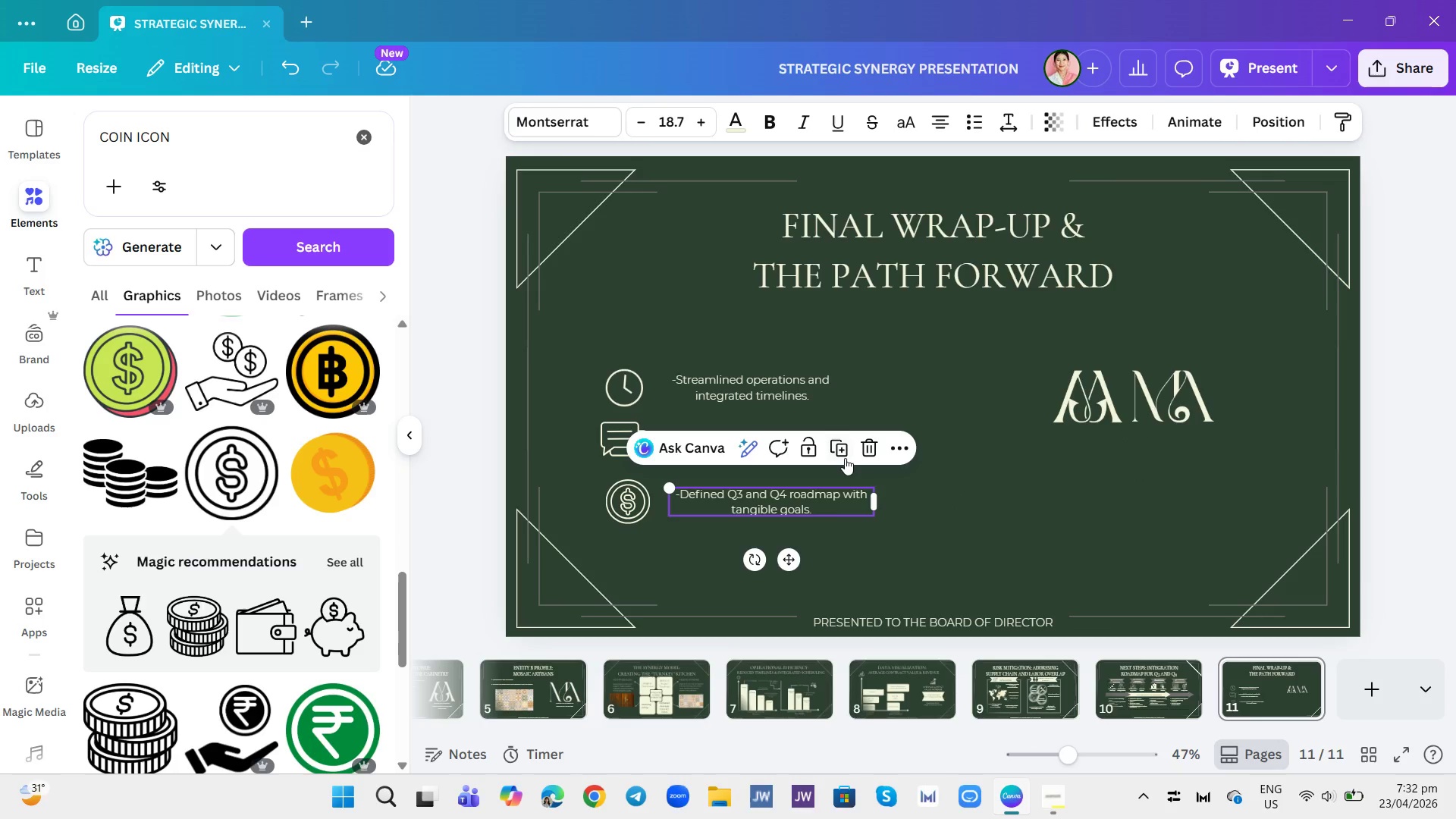 
left_click([839, 457])
 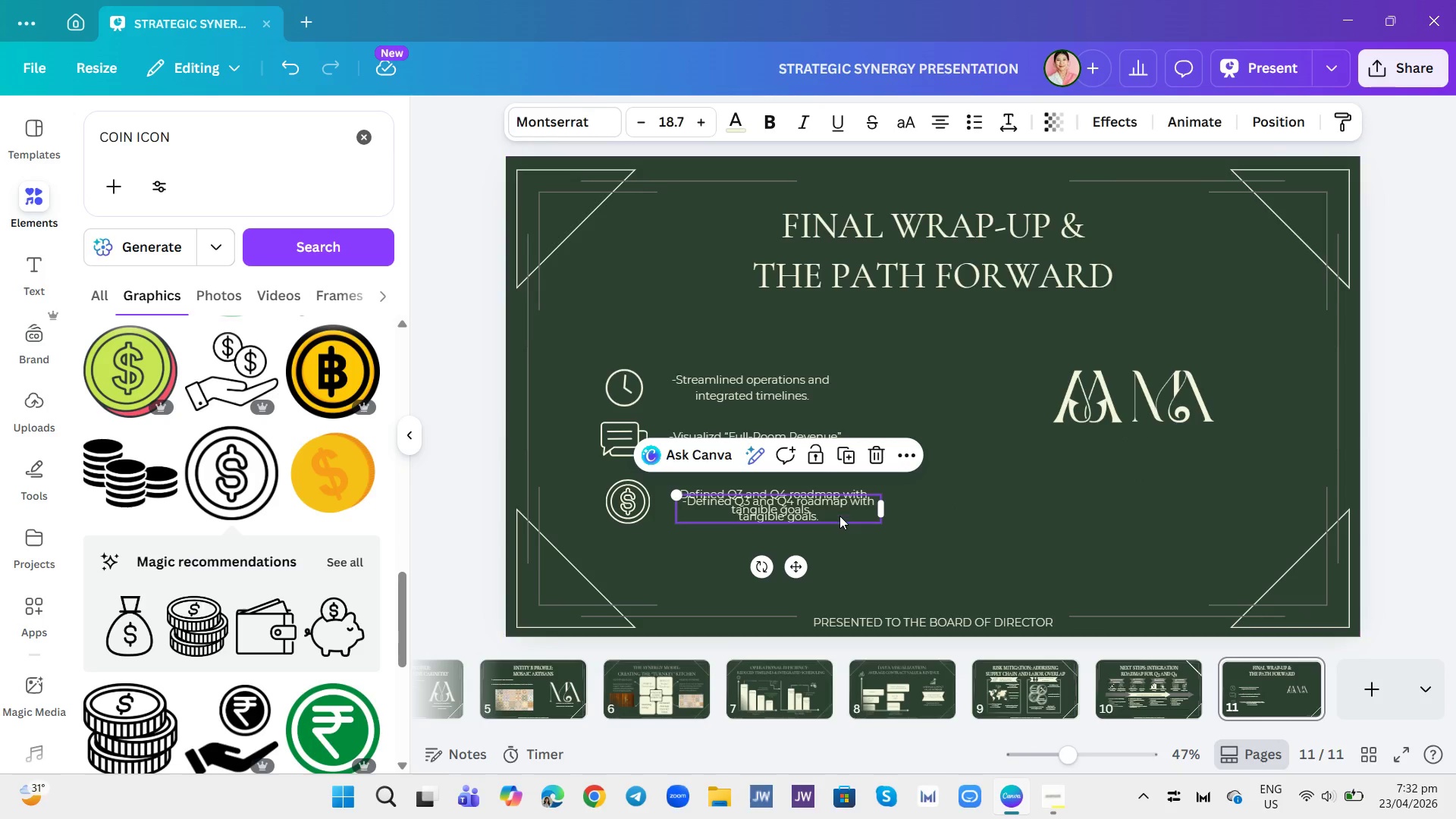 
left_click_drag(start_coordinate=[839, 516], to_coordinate=[1218, 454])
 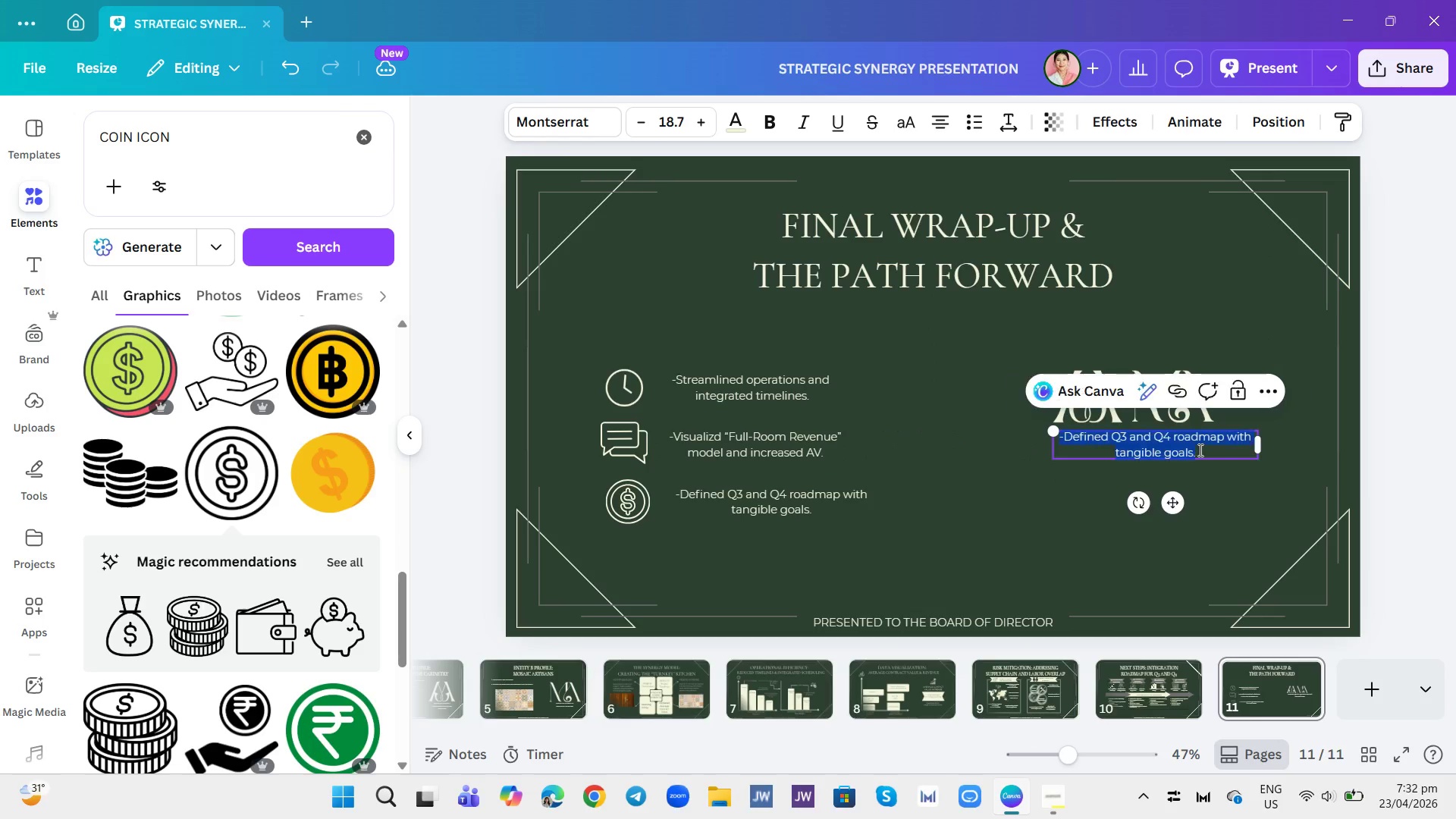 
double_click([1199, 450])
 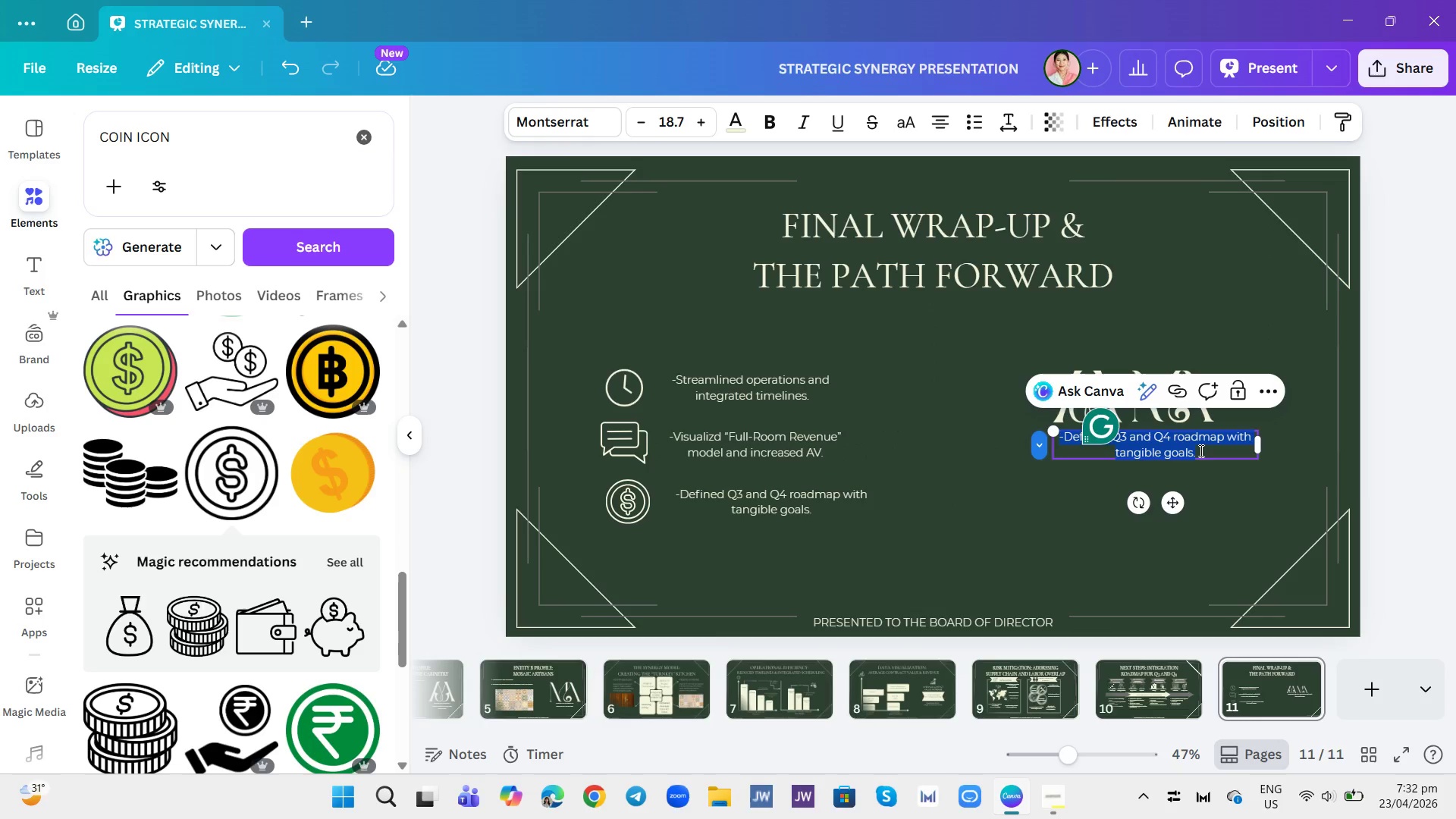 
key(Backspace)
type(Harmonized Brand R)
key(Backspace)
type(Presence)
 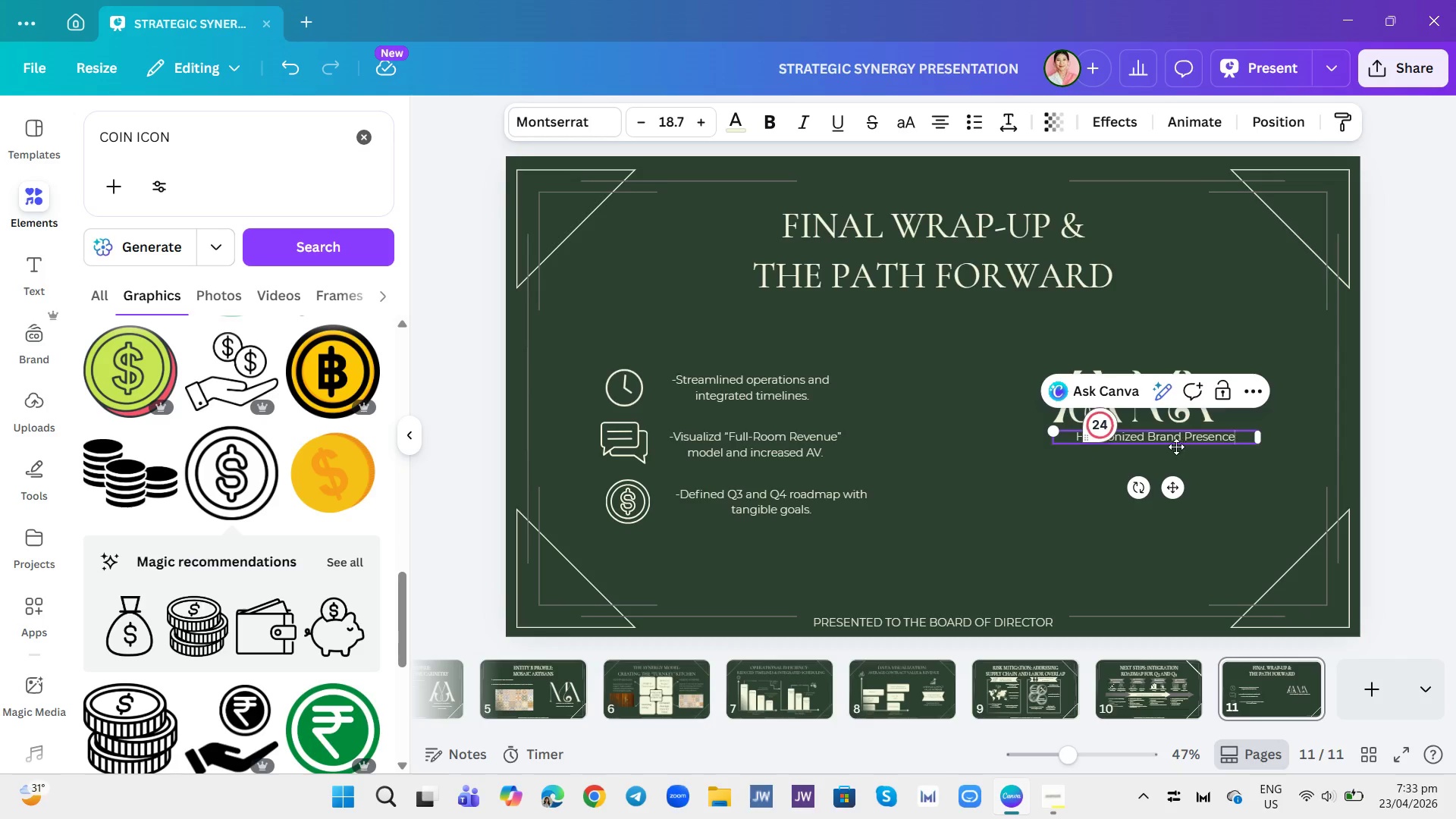 
double_click([1143, 432])
 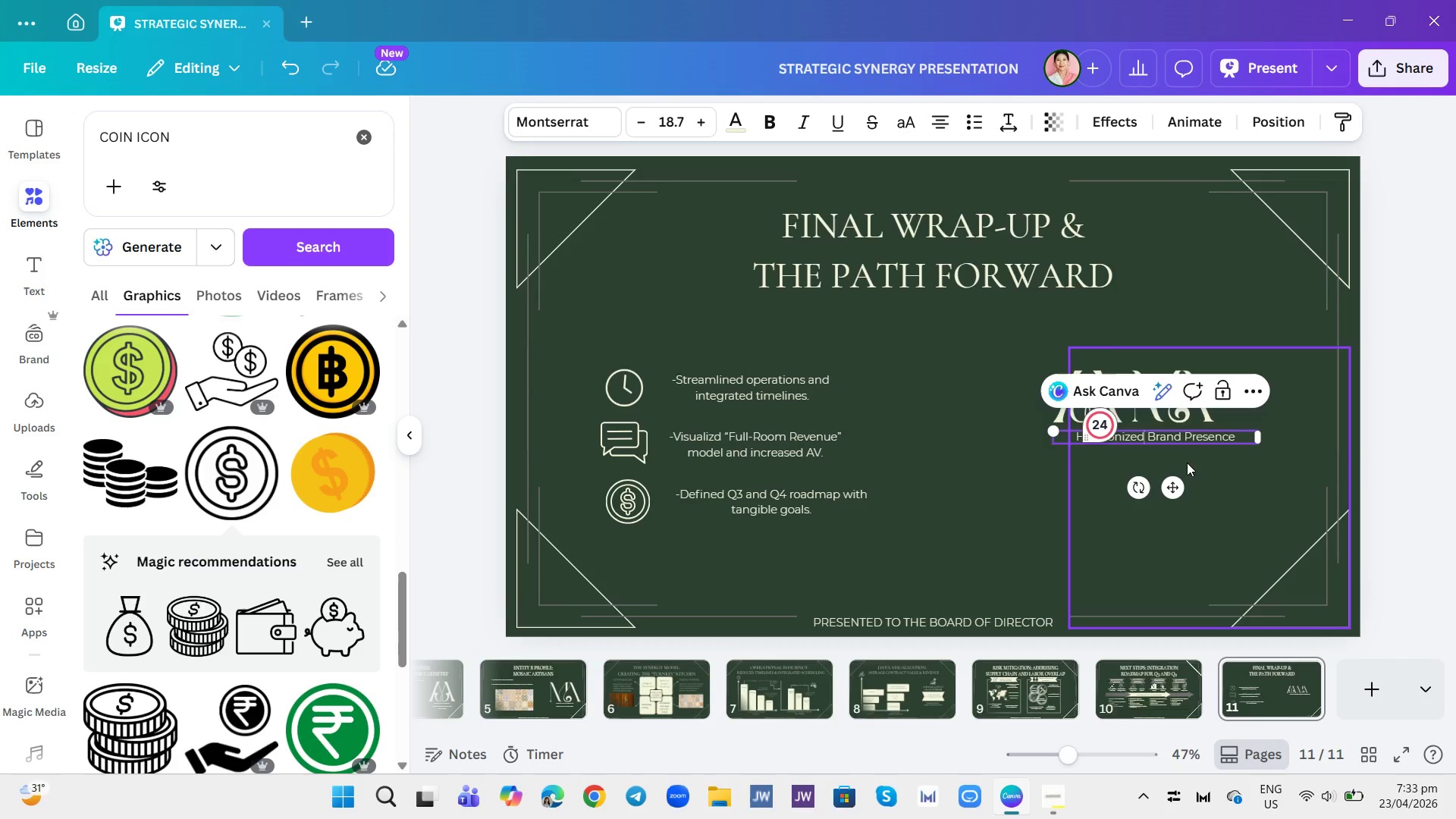 
key(Enter)
 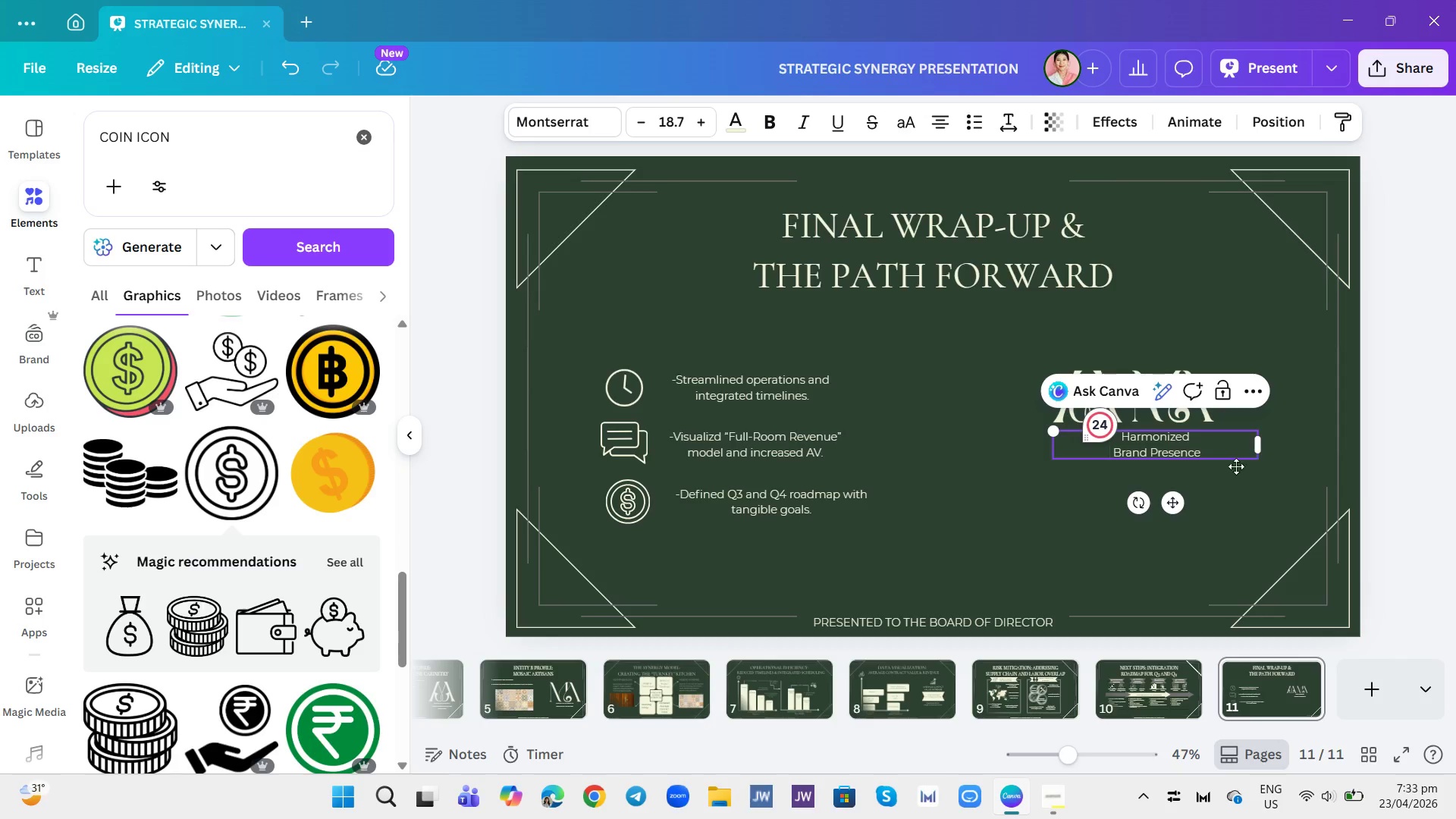 
double_click([1181, 451])
 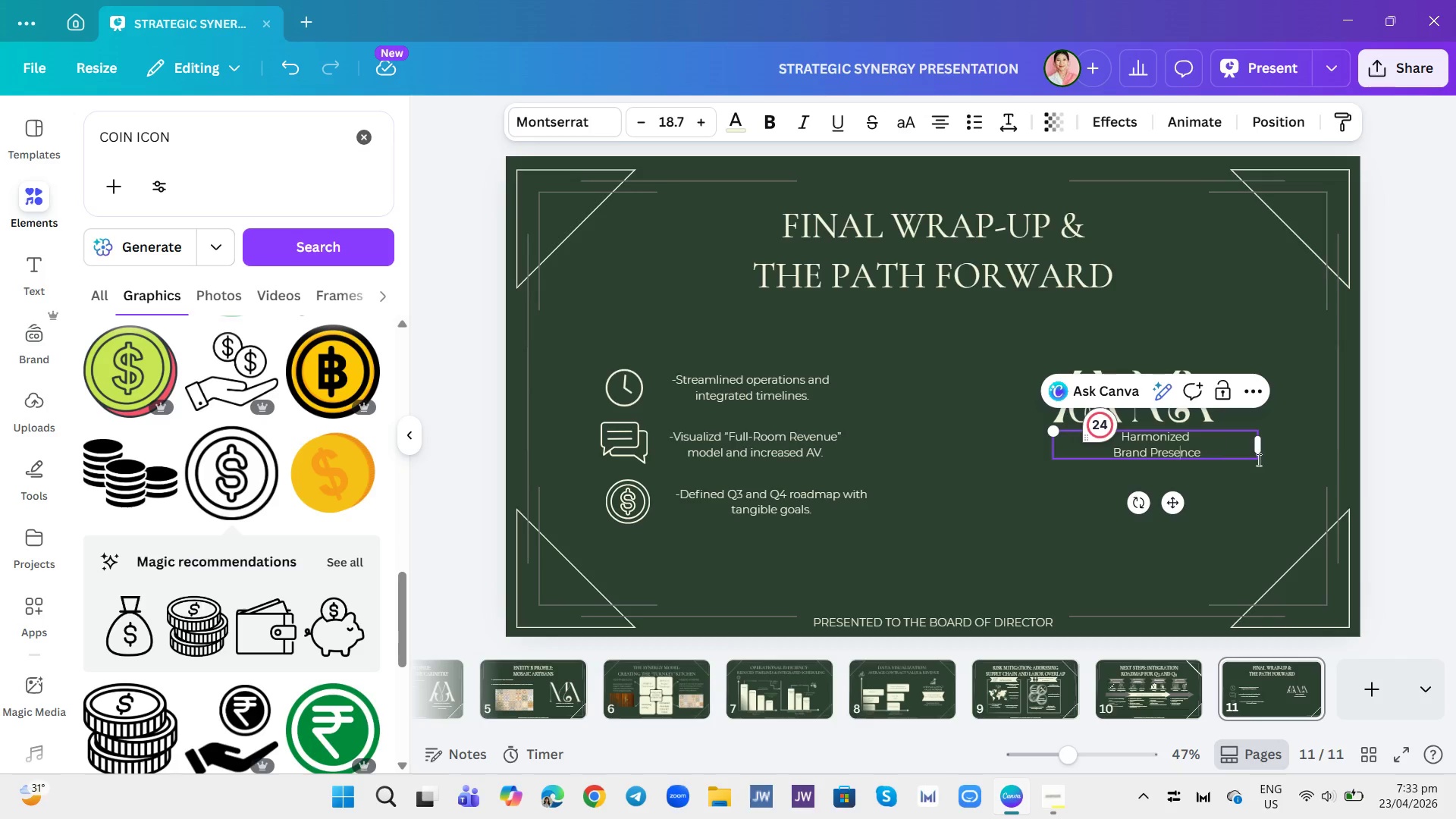 
triple_click([1299, 466])
 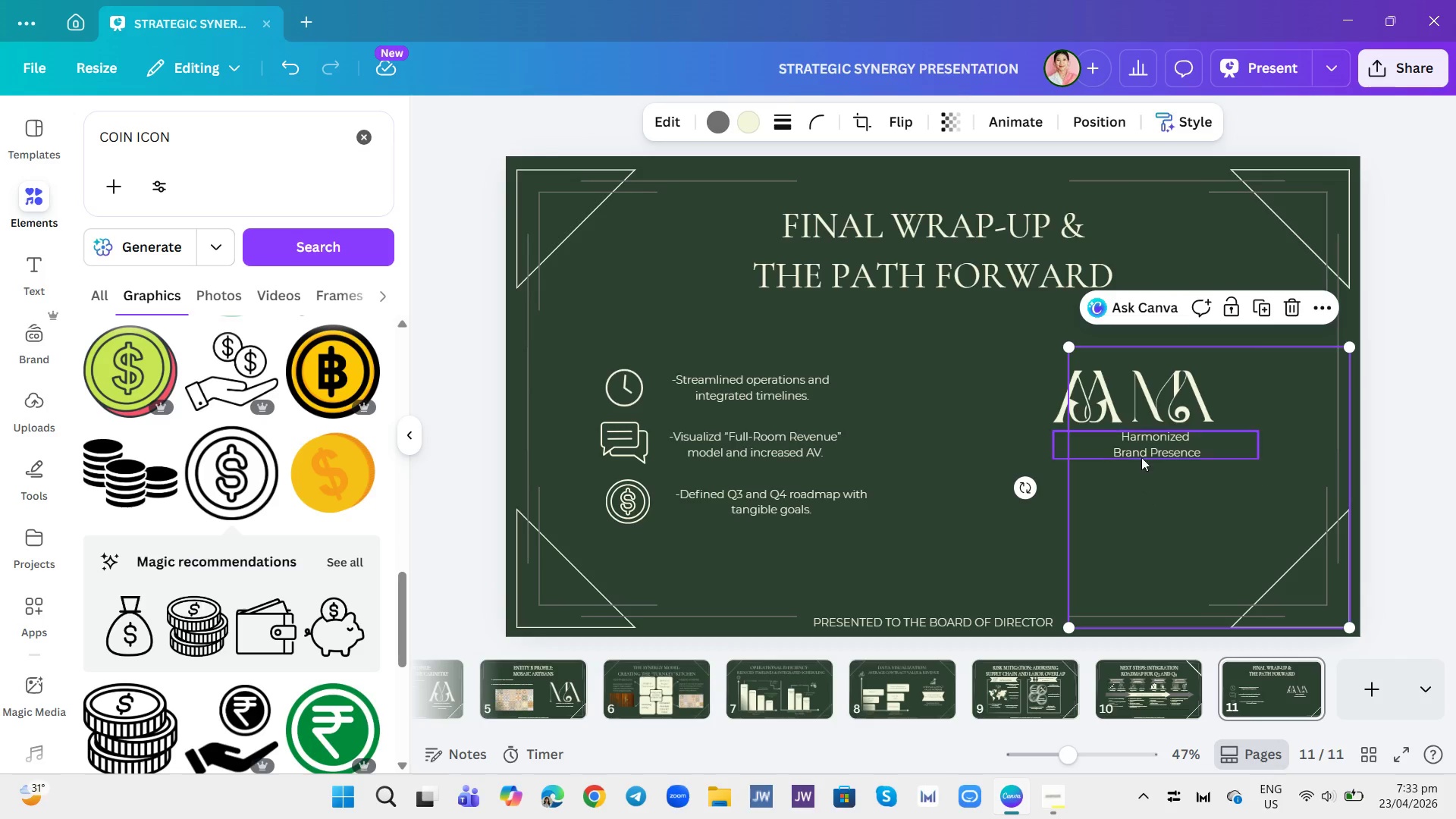 
left_click([1141, 457])
 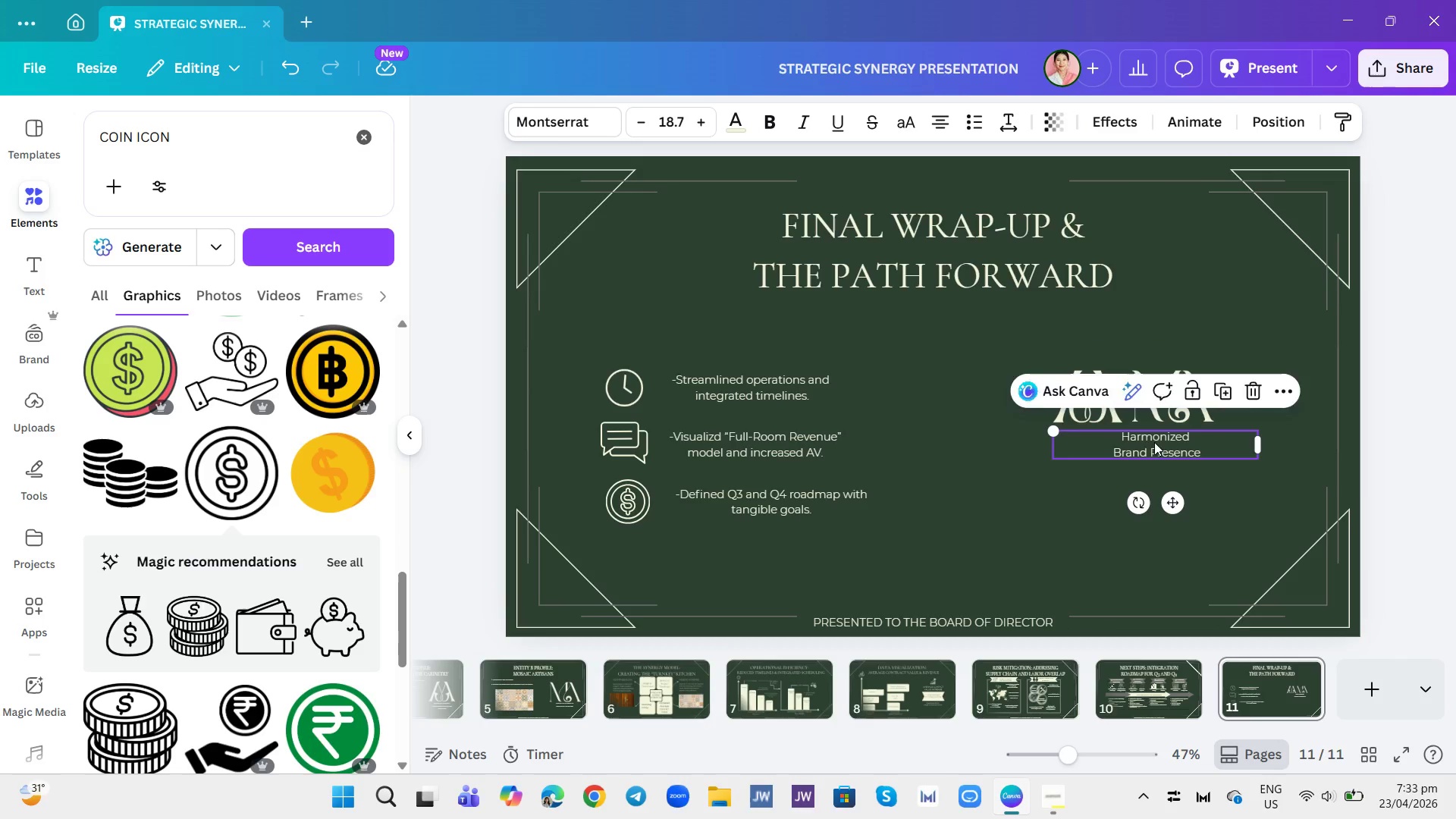 
left_click_drag(start_coordinate=[1150, 442], to_coordinate=[1142, 442])
 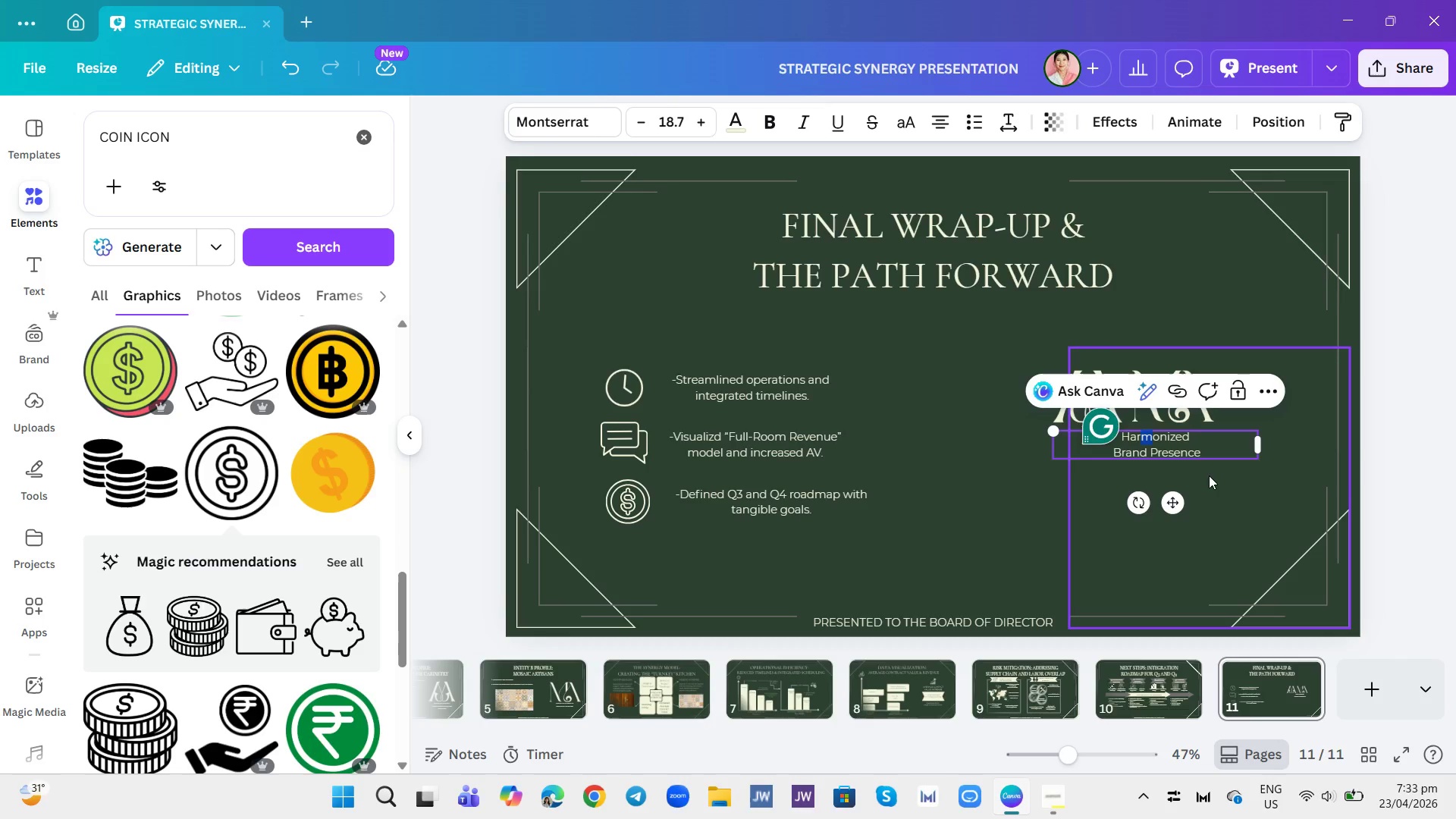 
left_click([1209, 475])
 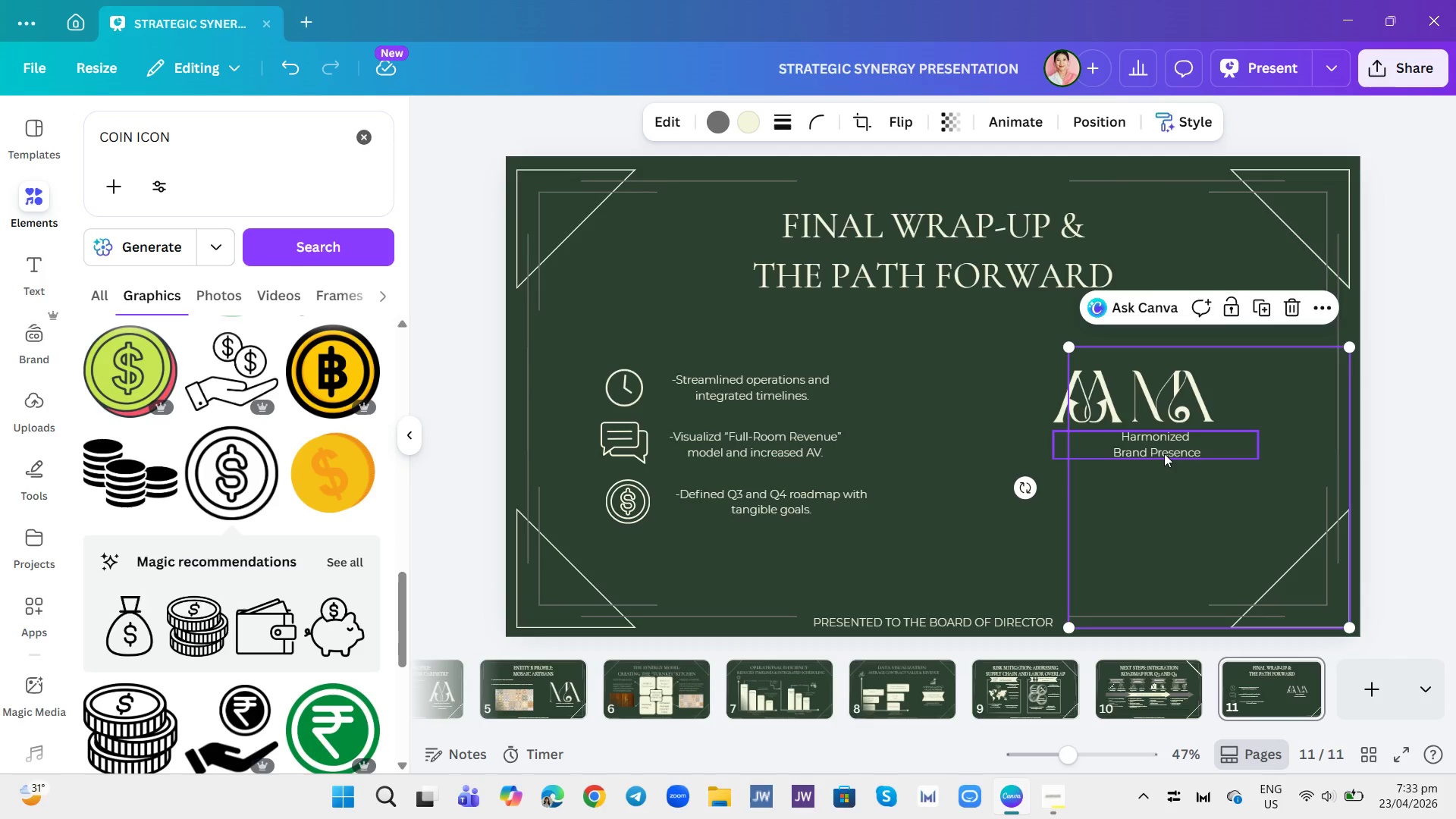 
left_click_drag(start_coordinate=[1164, 453], to_coordinate=[1153, 453])
 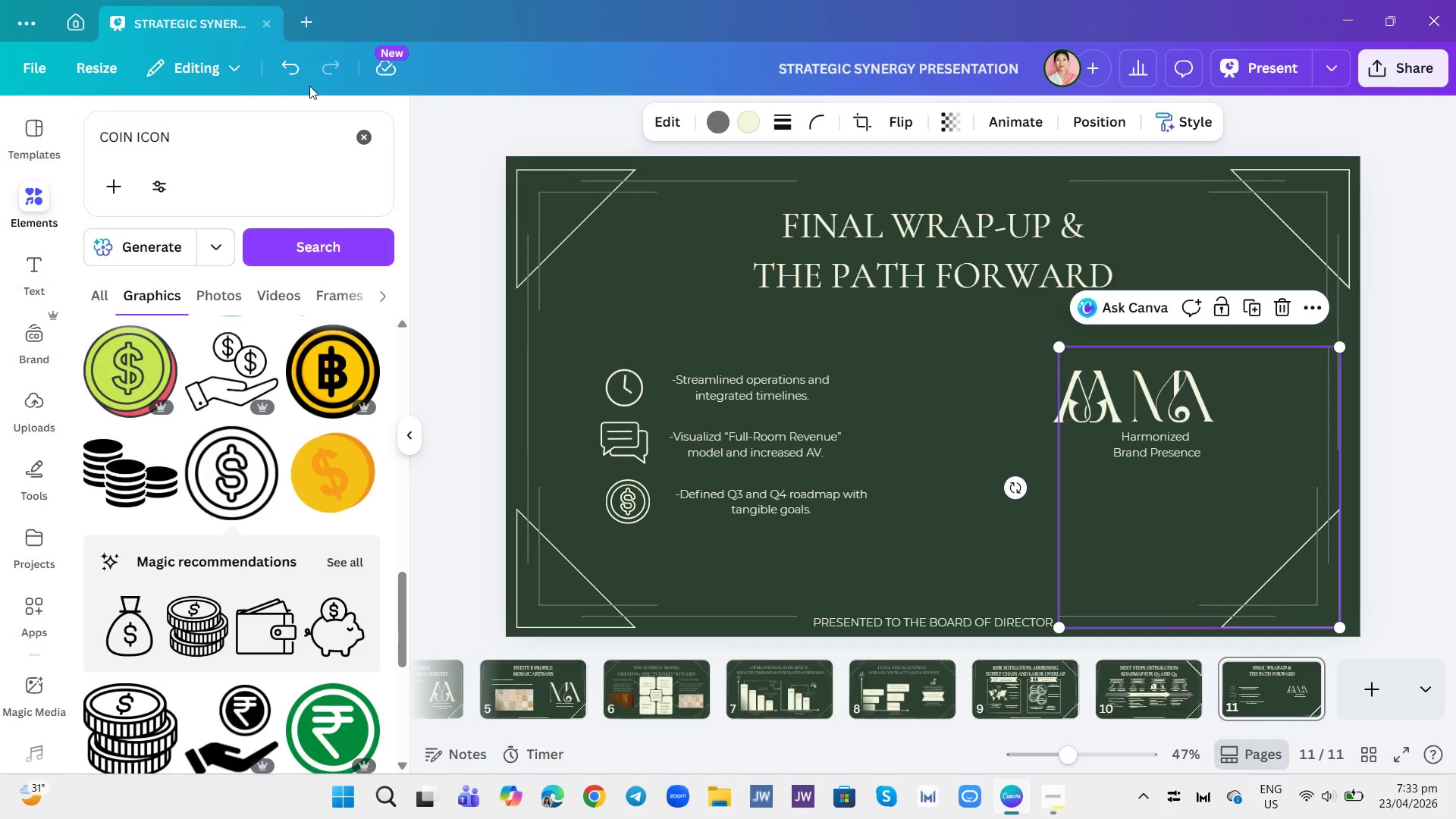 
left_click([294, 76])
 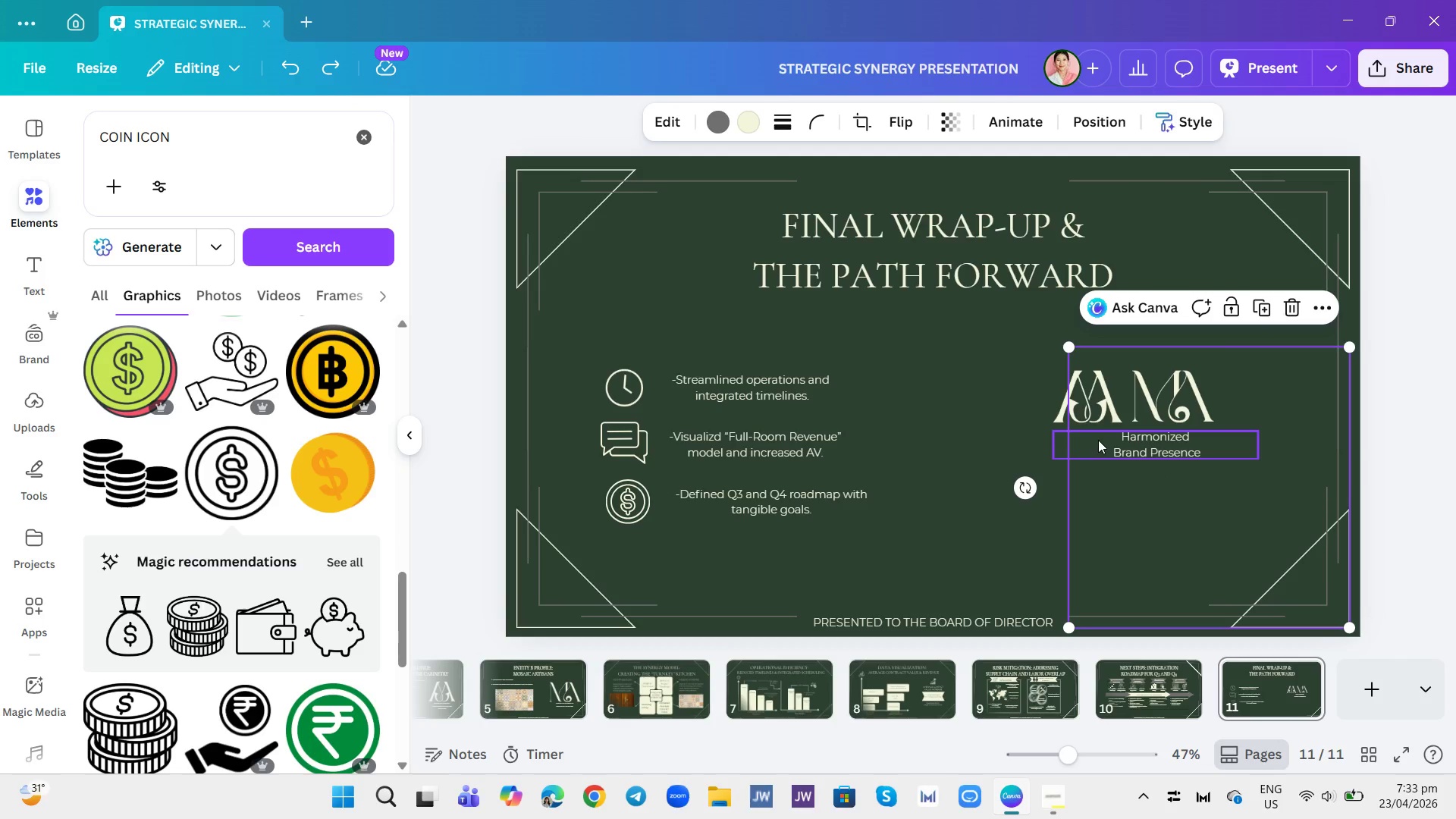 
left_click([1159, 448])
 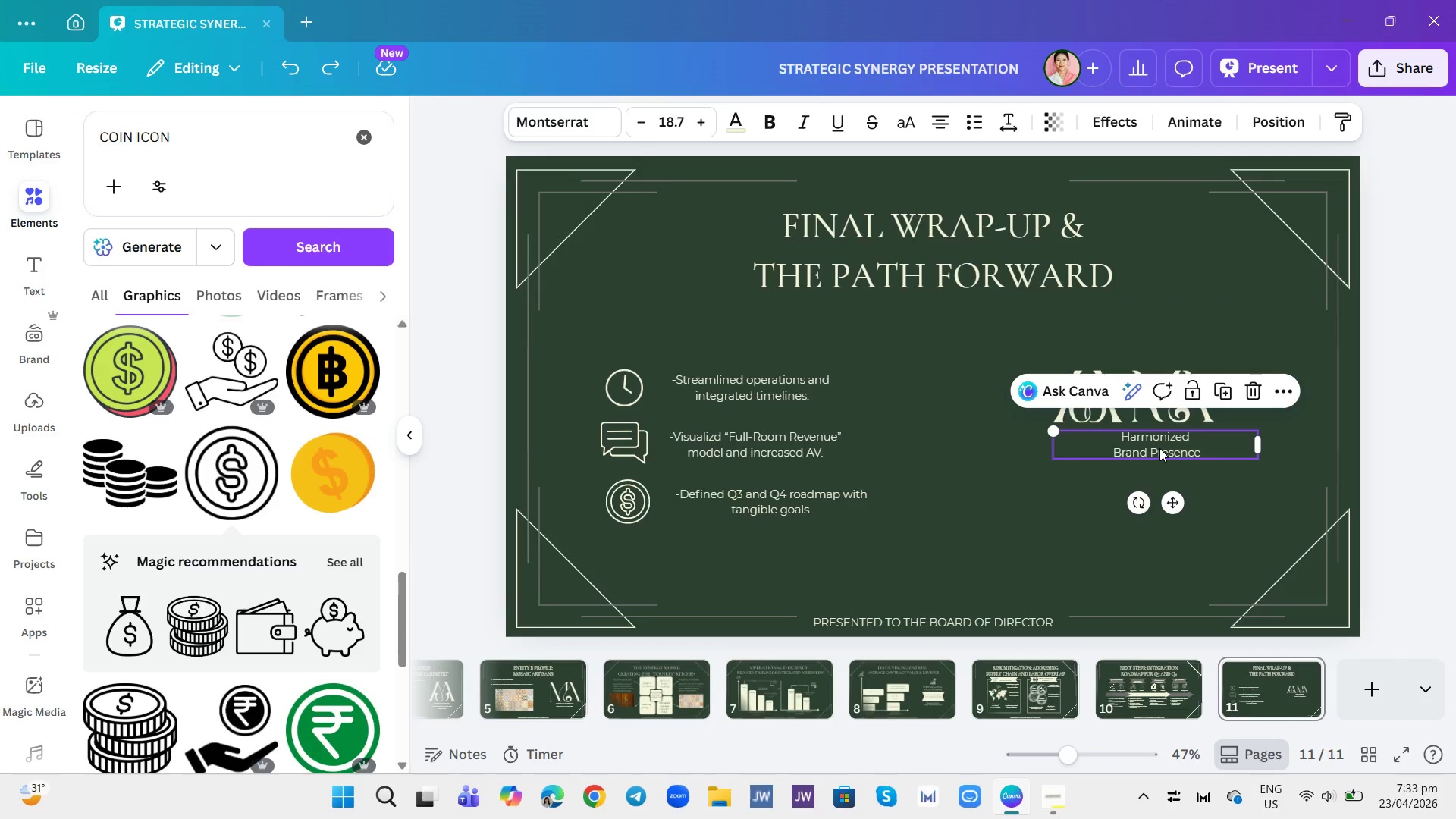 
left_click_drag(start_coordinate=[1159, 448], to_coordinate=[1142, 449])
 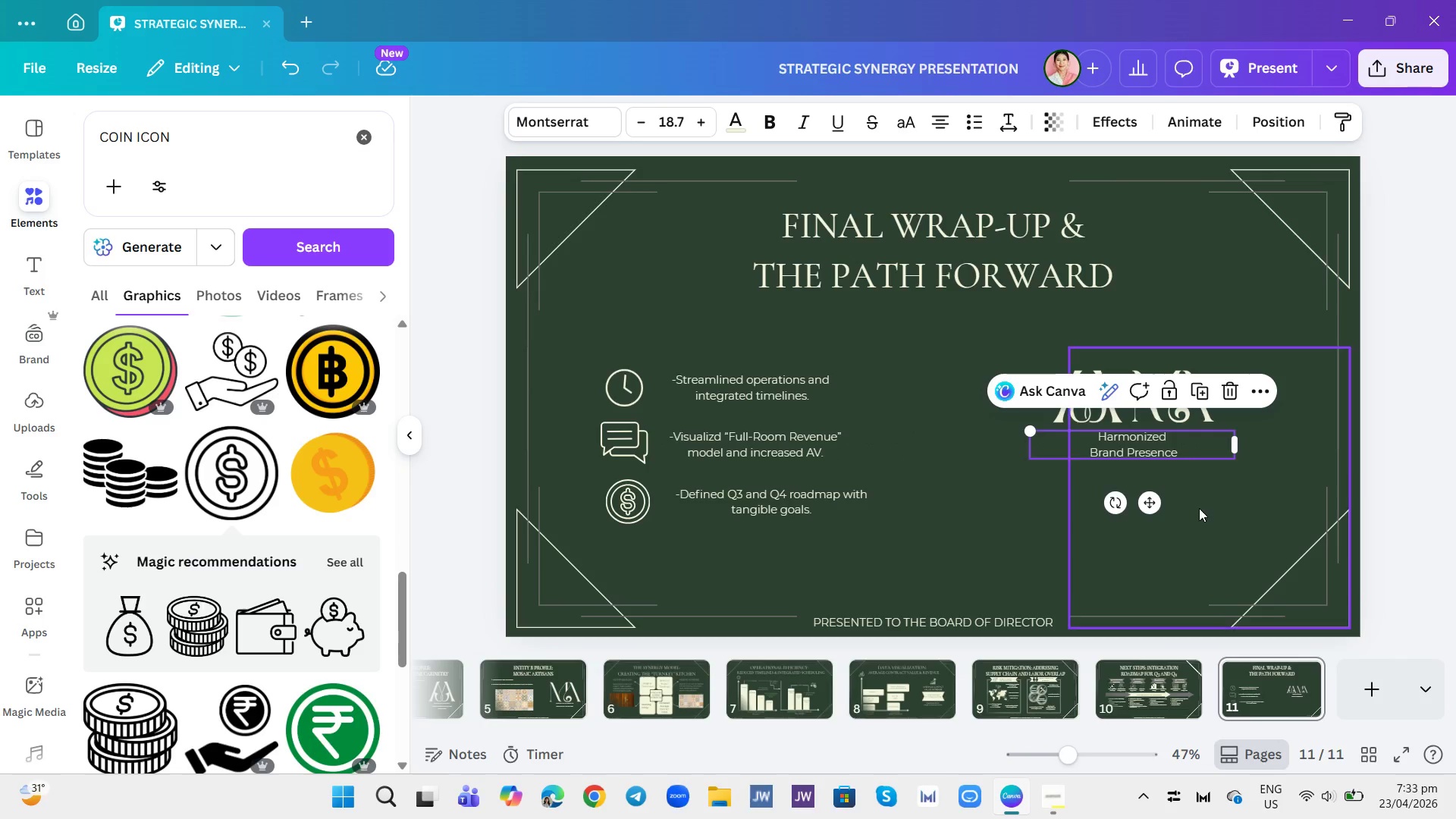 
left_click([1199, 508])
 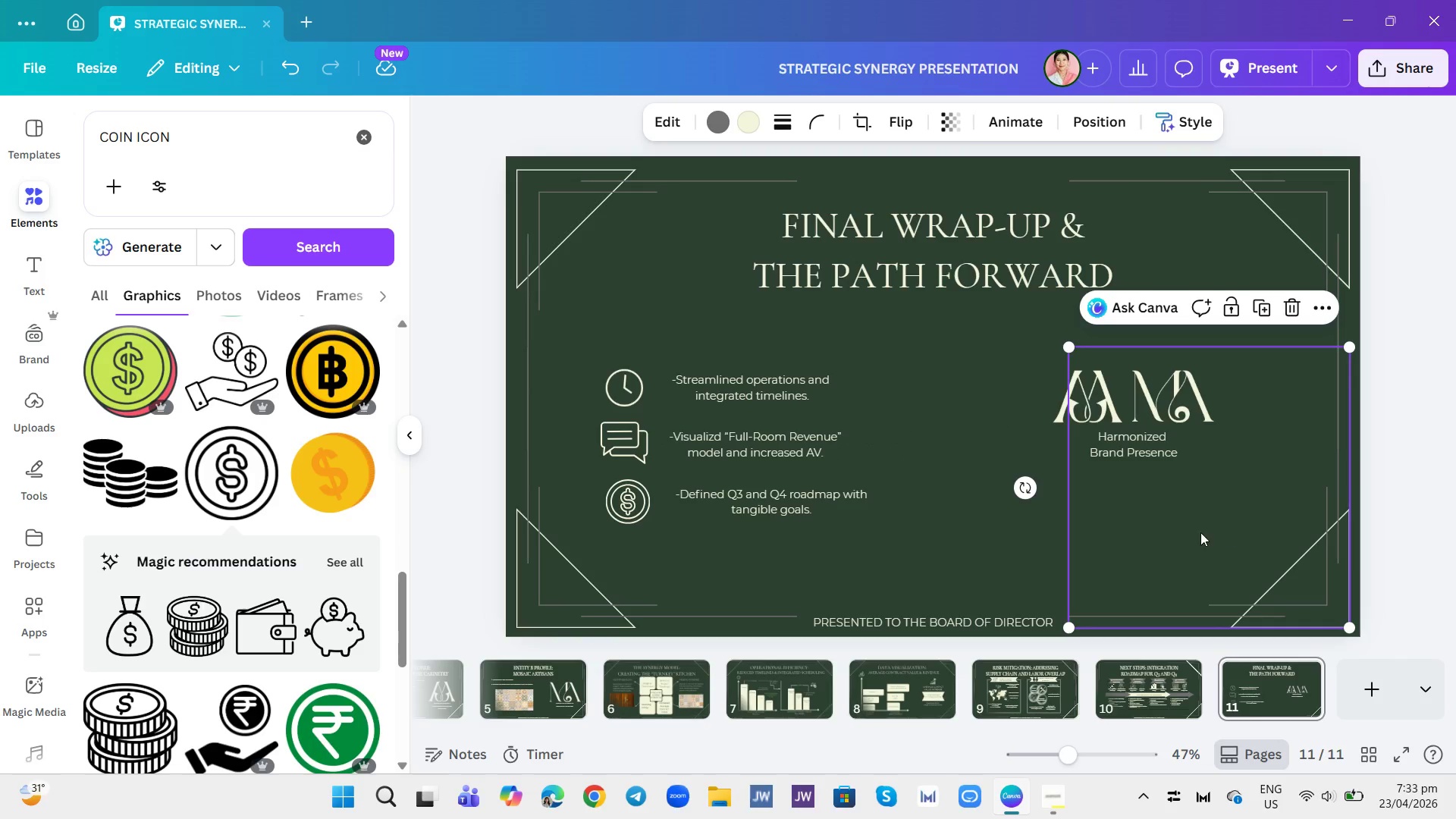 
left_click([376, 131])
 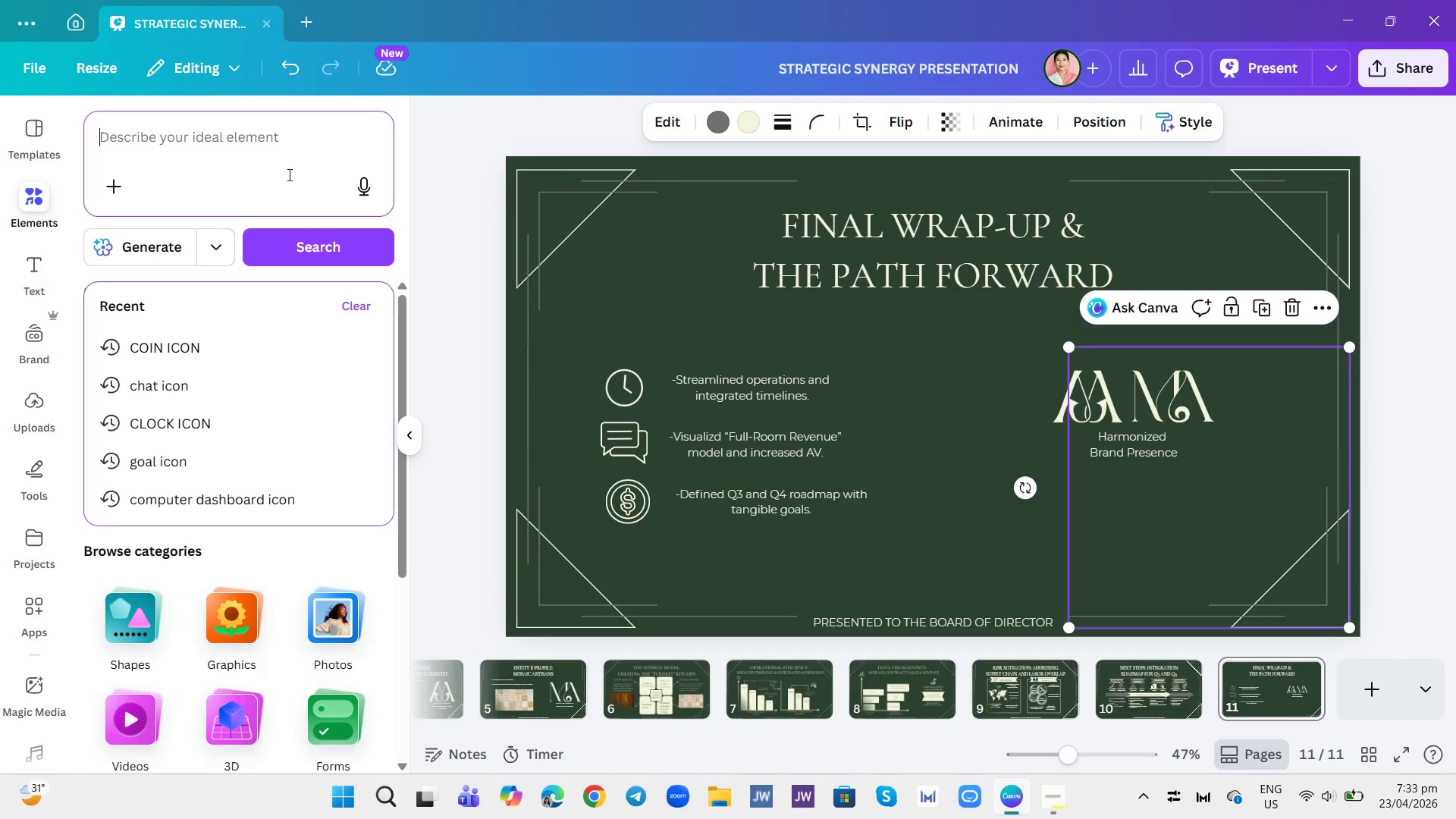 
double_click([288, 139])
 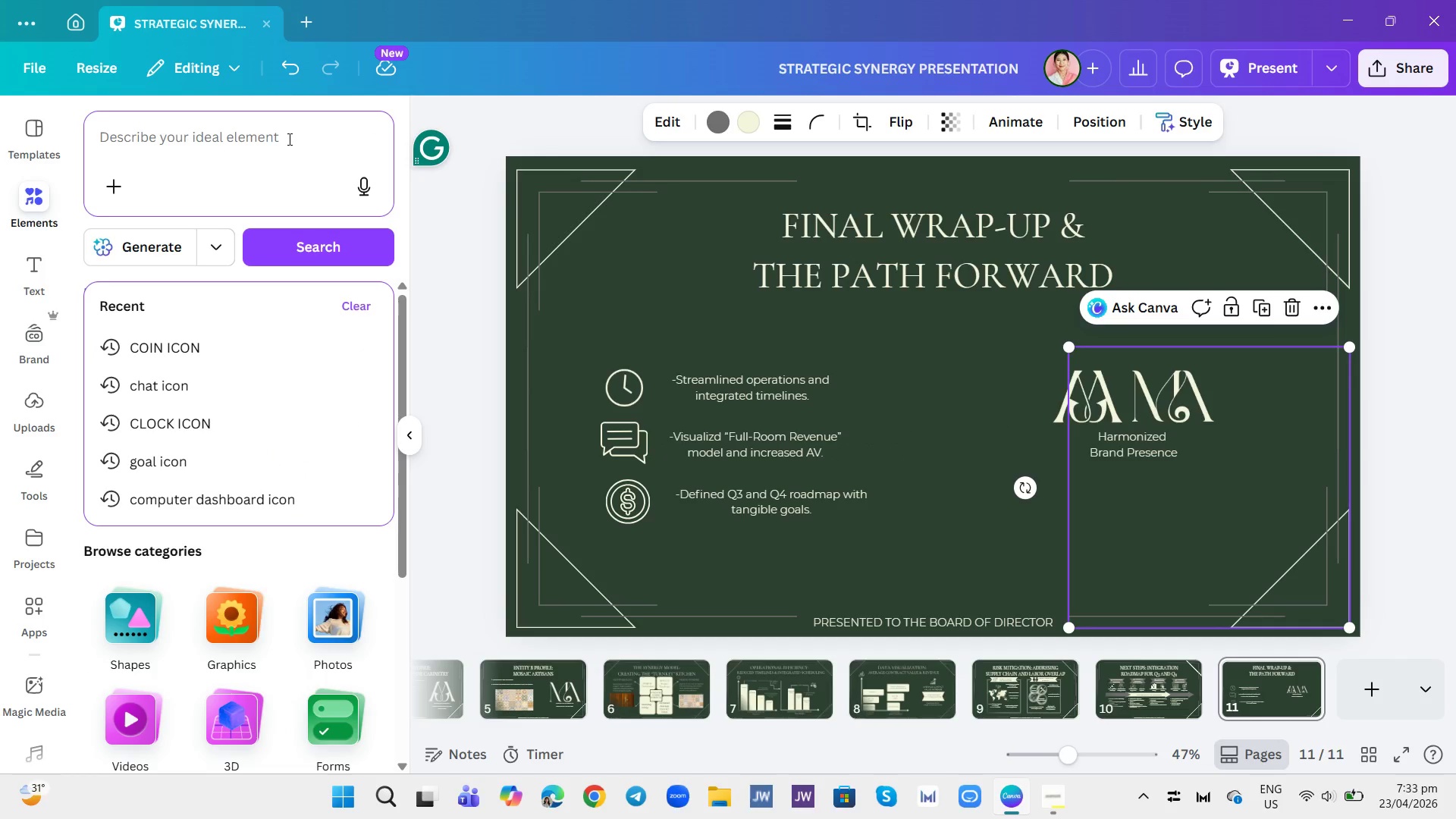 
type(graph with coin icon)
 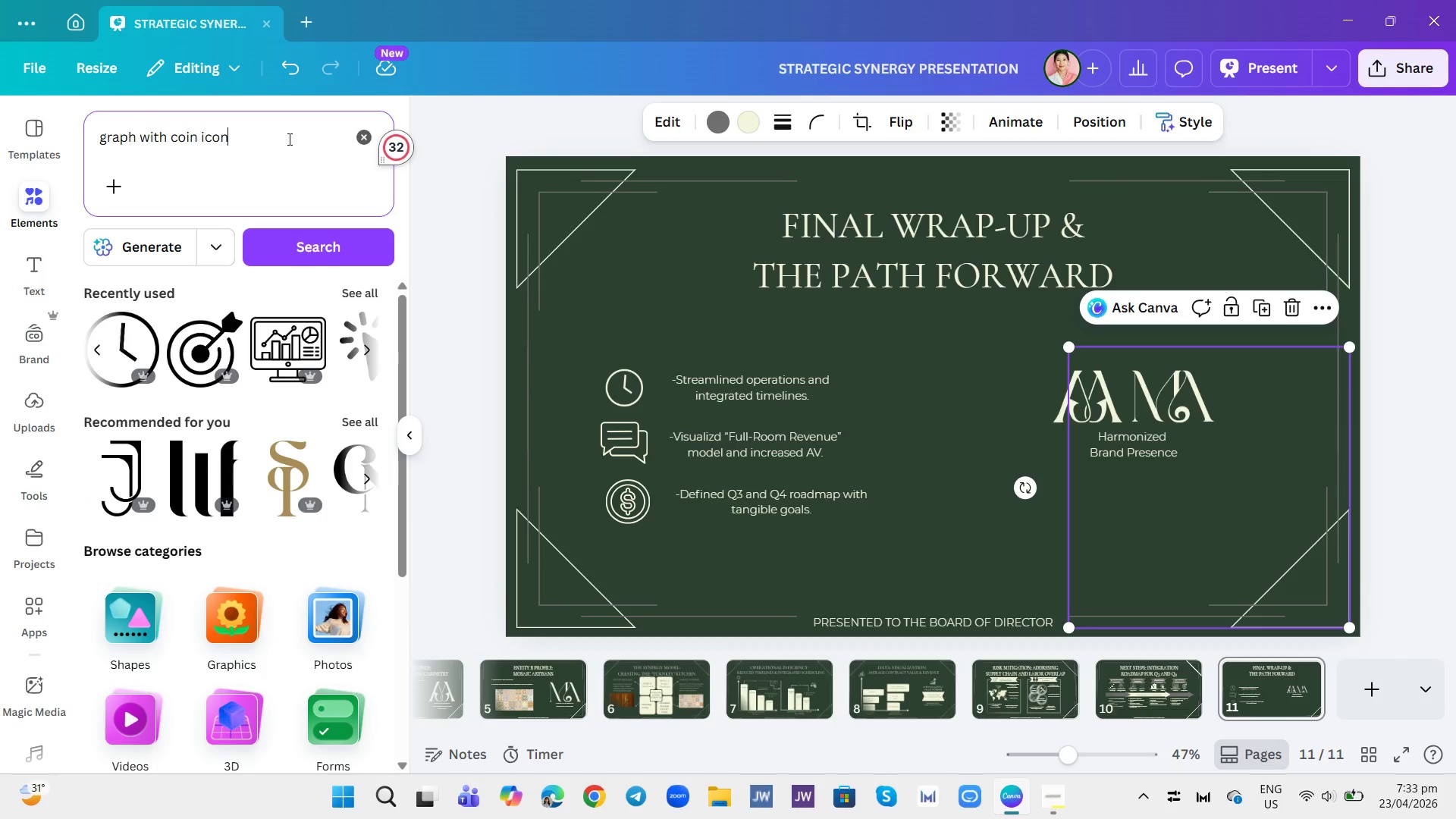 
key(Enter)
 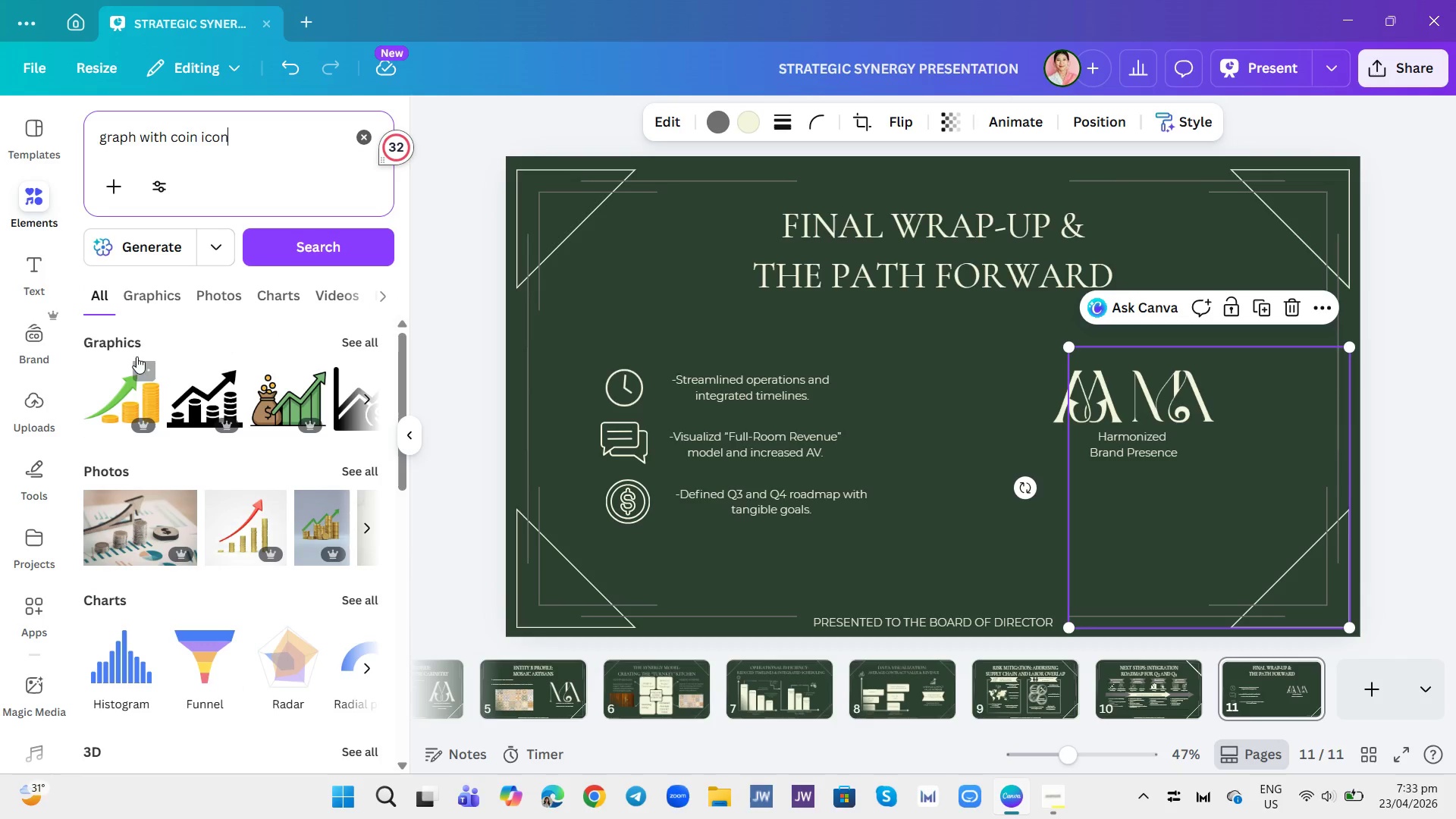 
left_click([146, 302])
 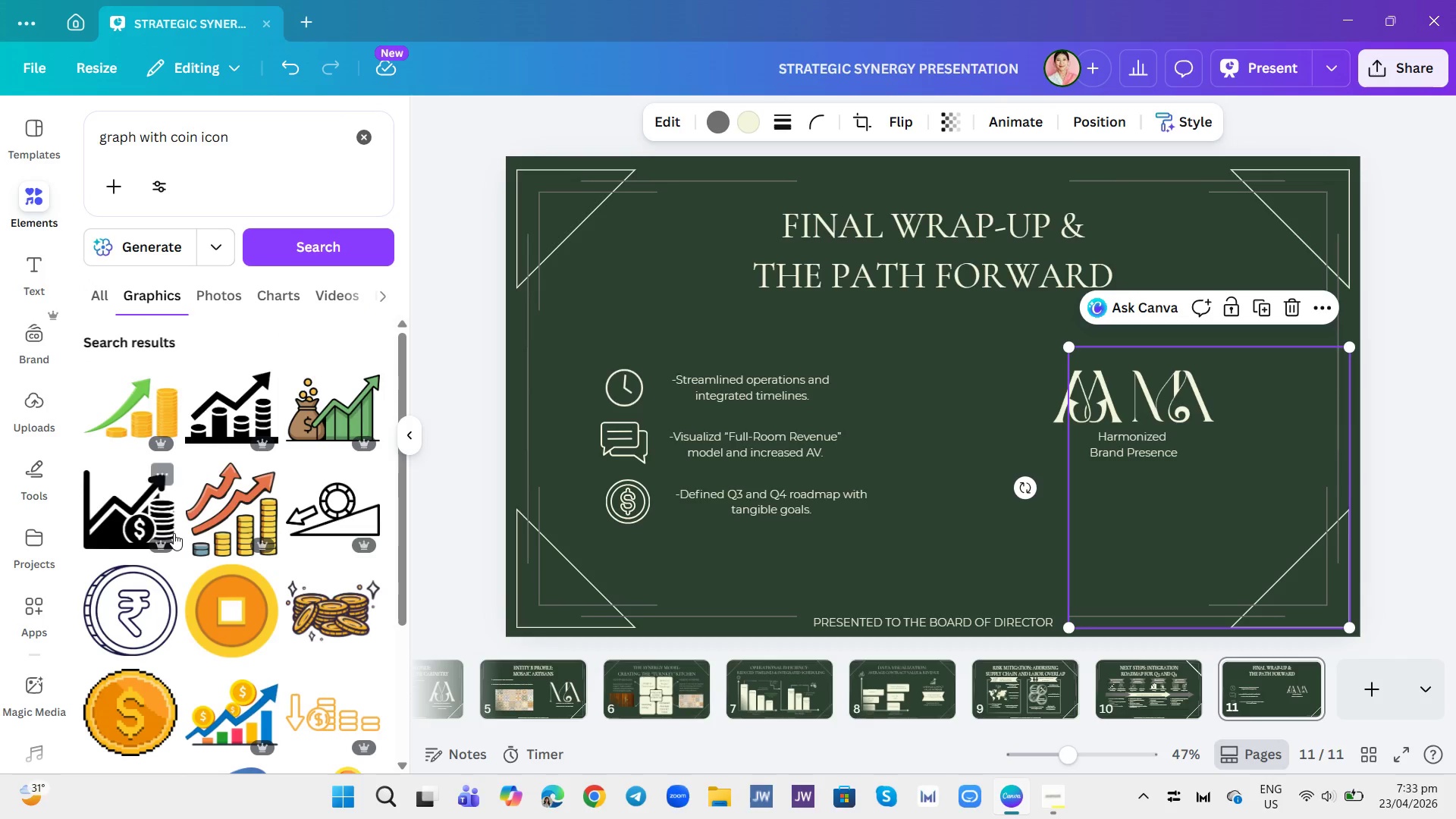 
scroll: coordinate [167, 527], scroll_direction: down, amount: 7.0
 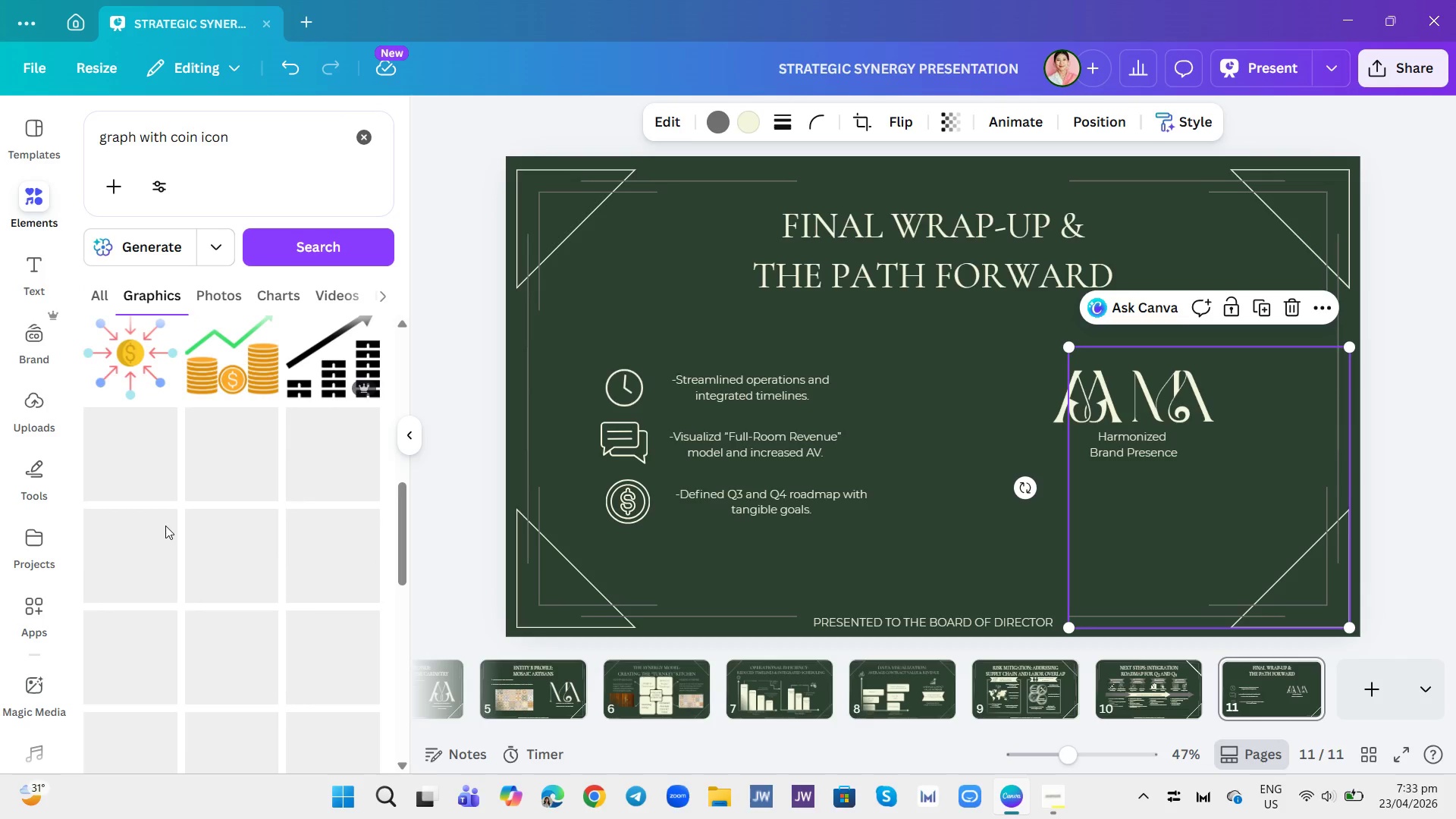 
scroll: coordinate [156, 520], scroll_direction: up, amount: 1.0
 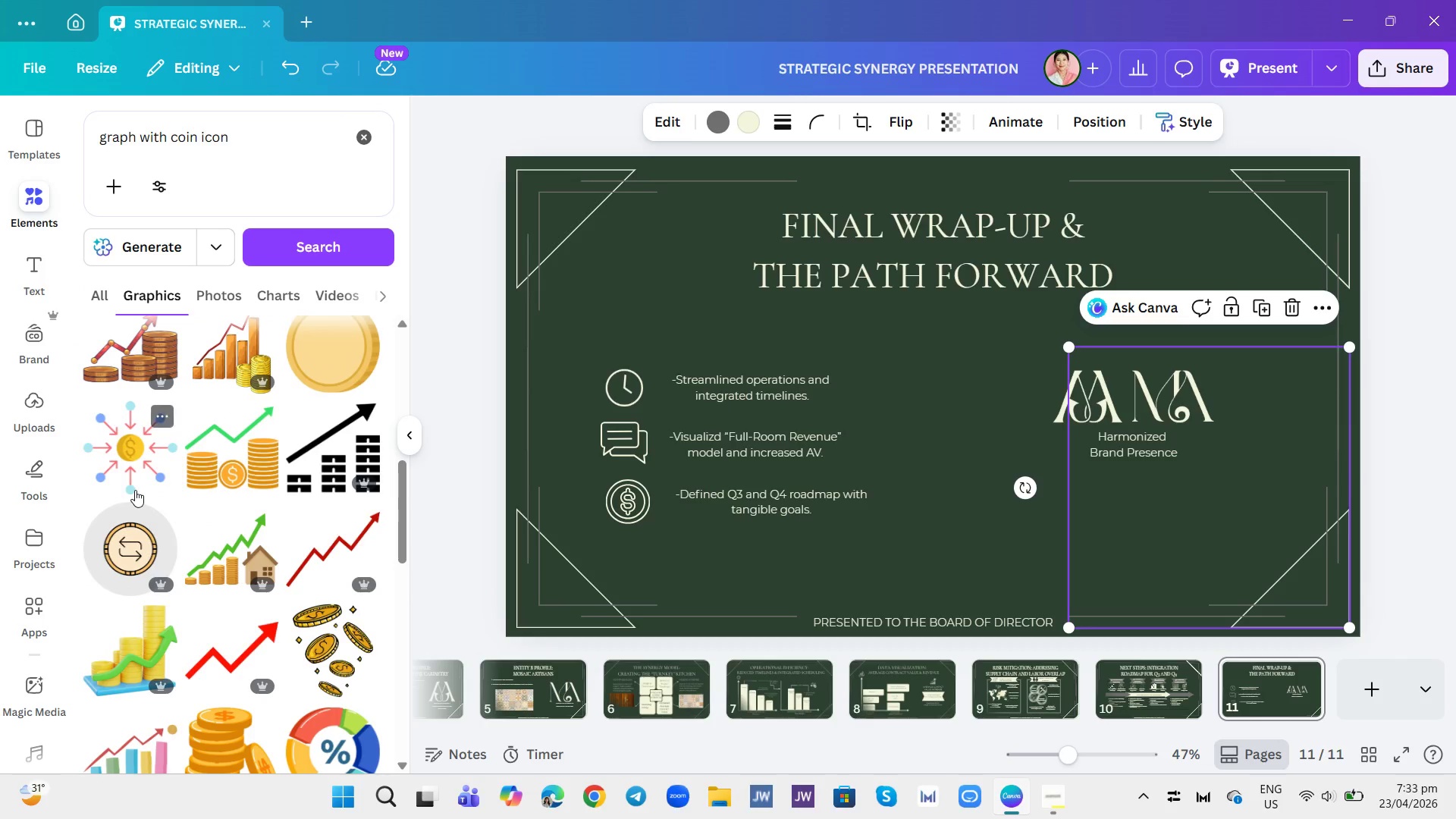 
scroll: coordinate [135, 490], scroll_direction: none, amount: 0.0
 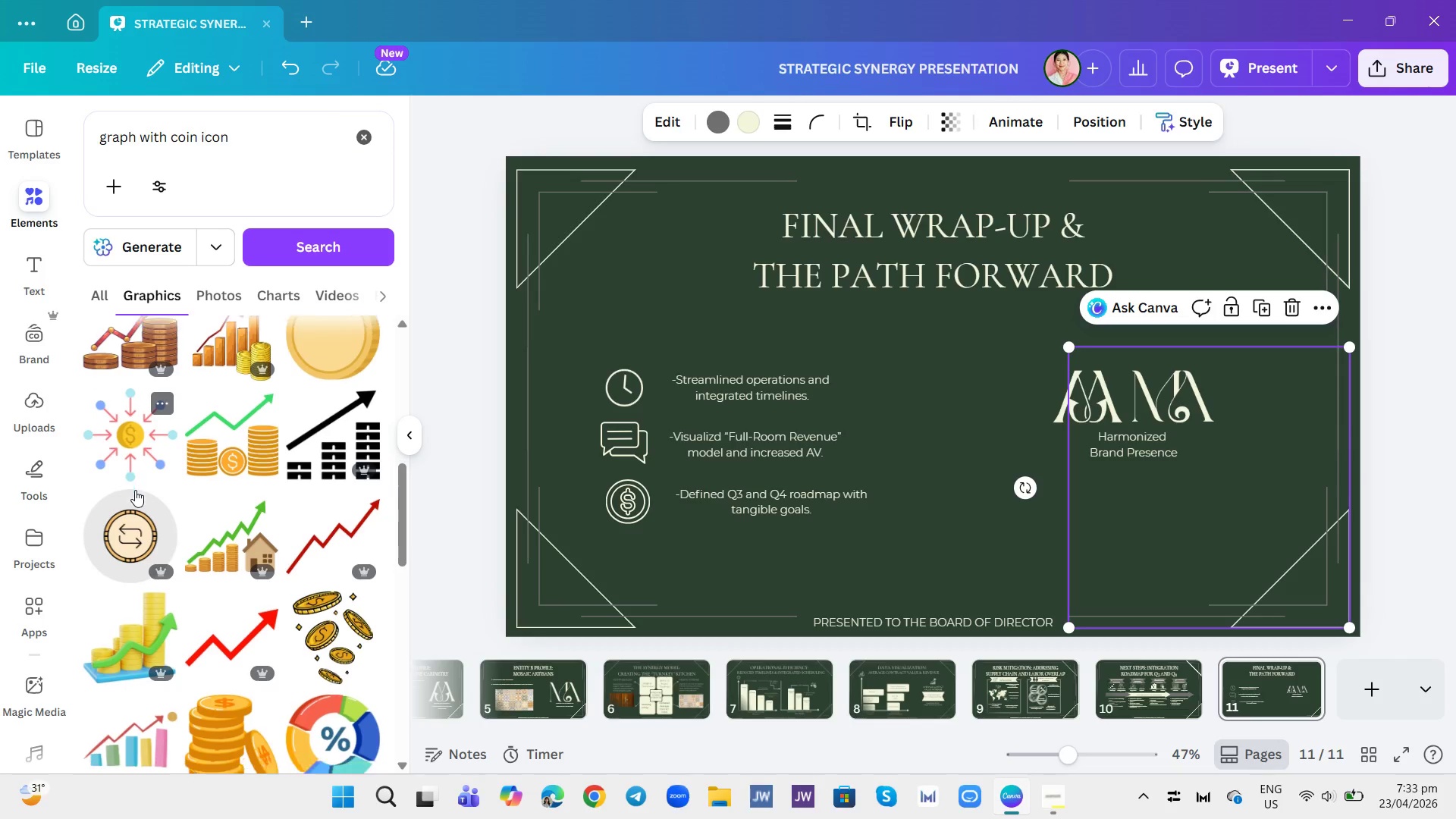 
scroll: coordinate [130, 475], scroll_direction: down, amount: 3.0
 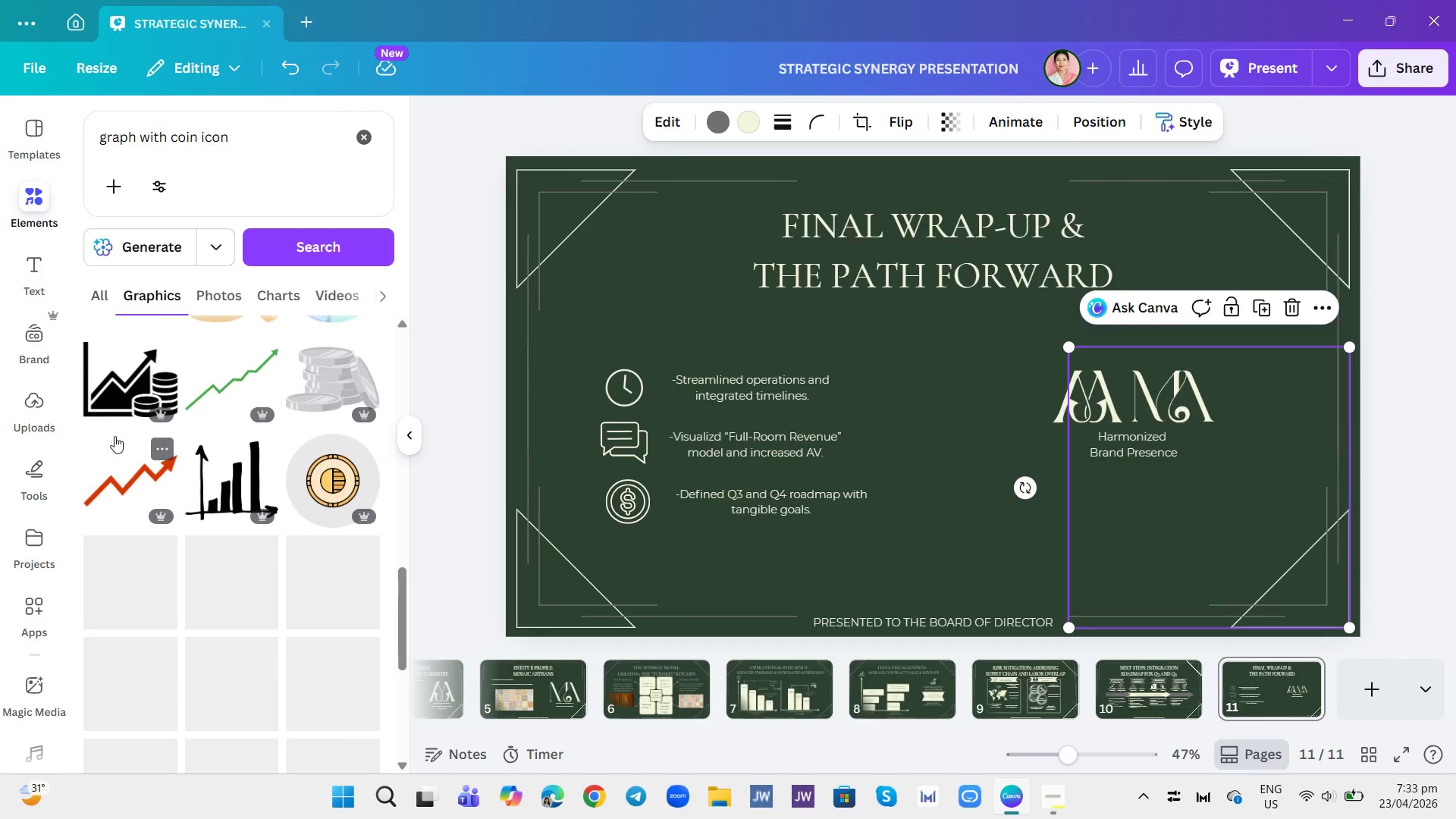 
left_click([105, 419])
 